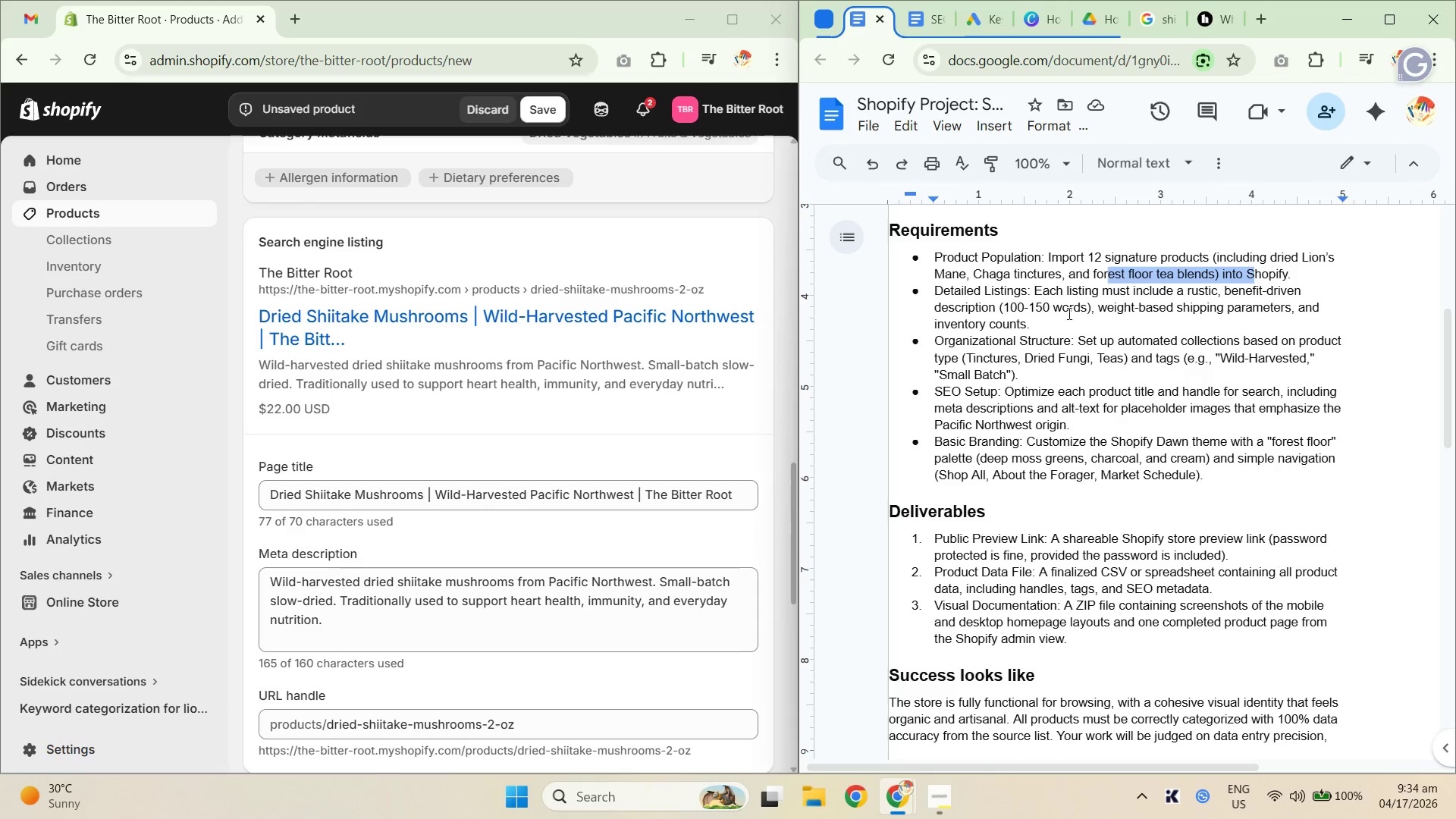 
left_click_drag(start_coordinate=[675, 584], to_coordinate=[504, 588])
 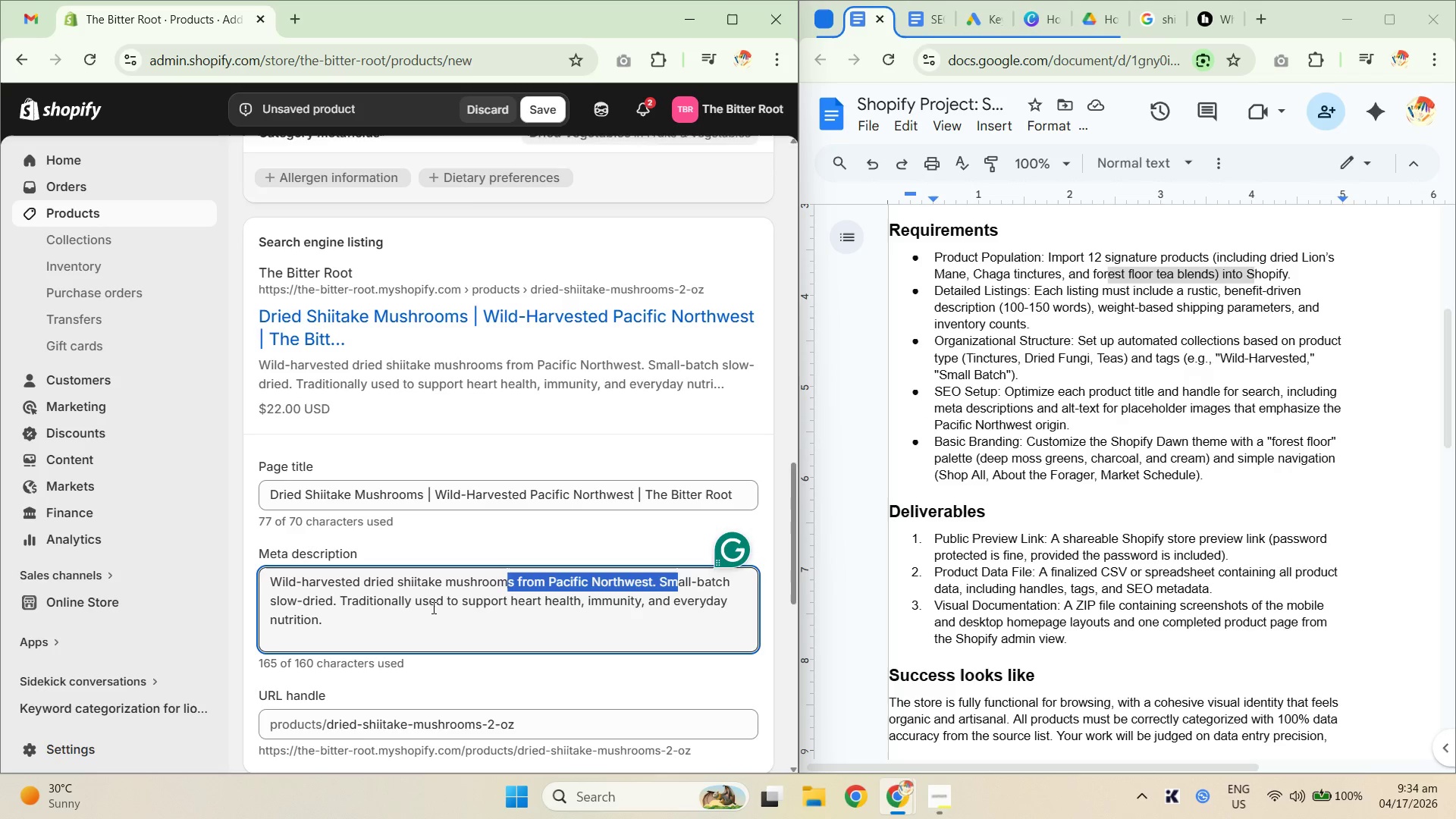 
scroll: coordinate [434, 598], scroll_direction: down, amount: 6.0
 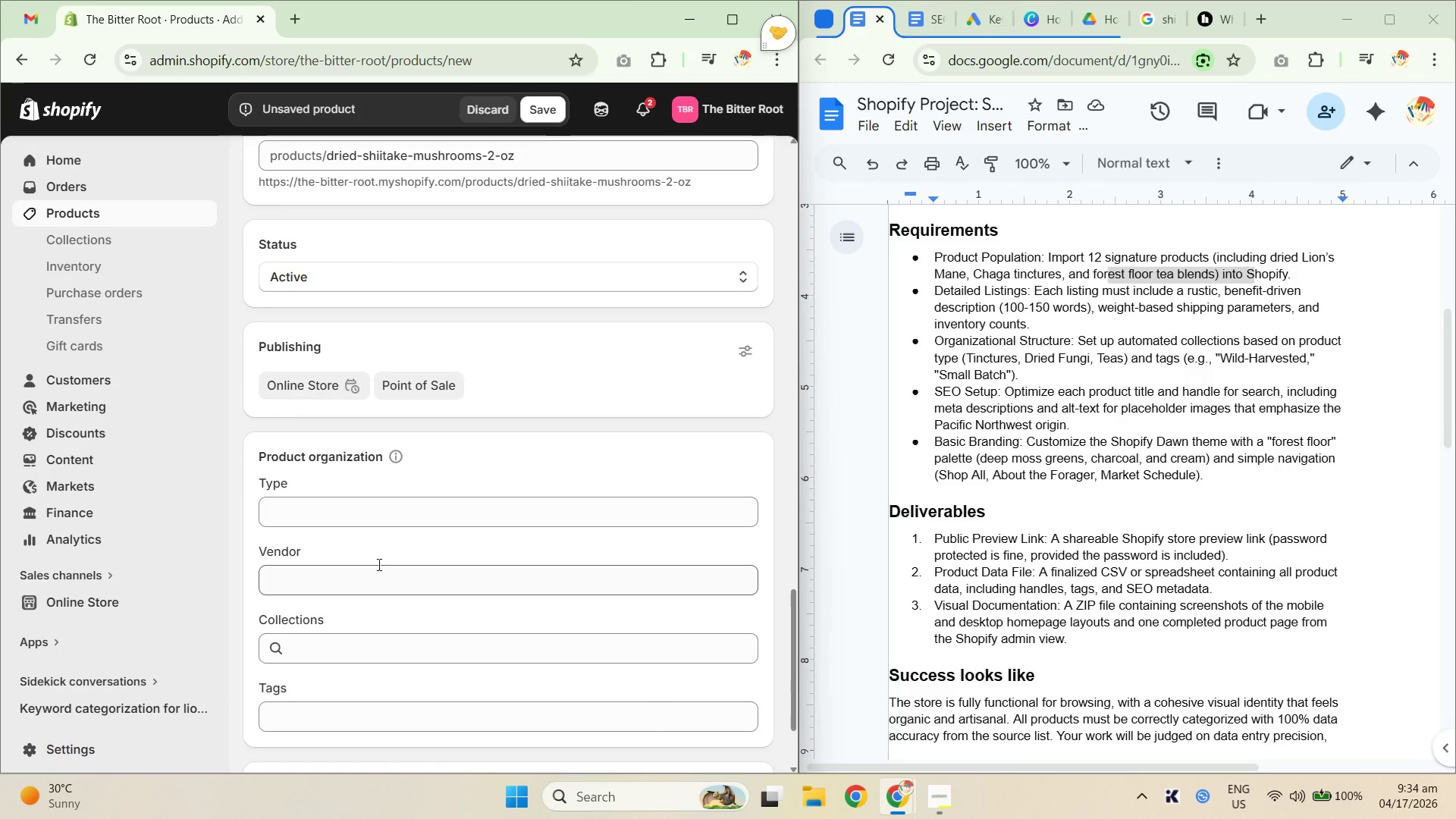 
left_click([356, 506])
 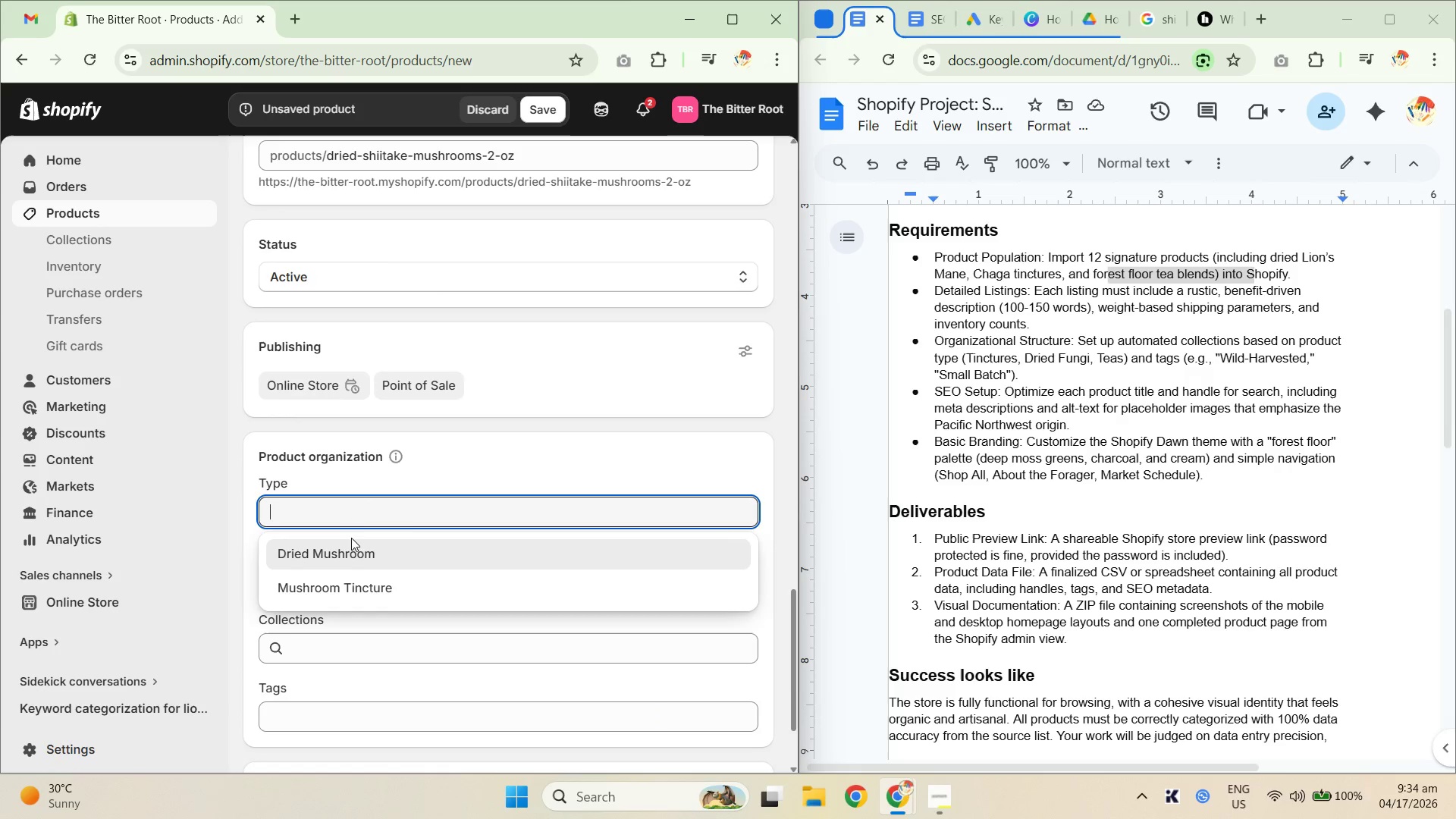 
left_click([354, 550])
 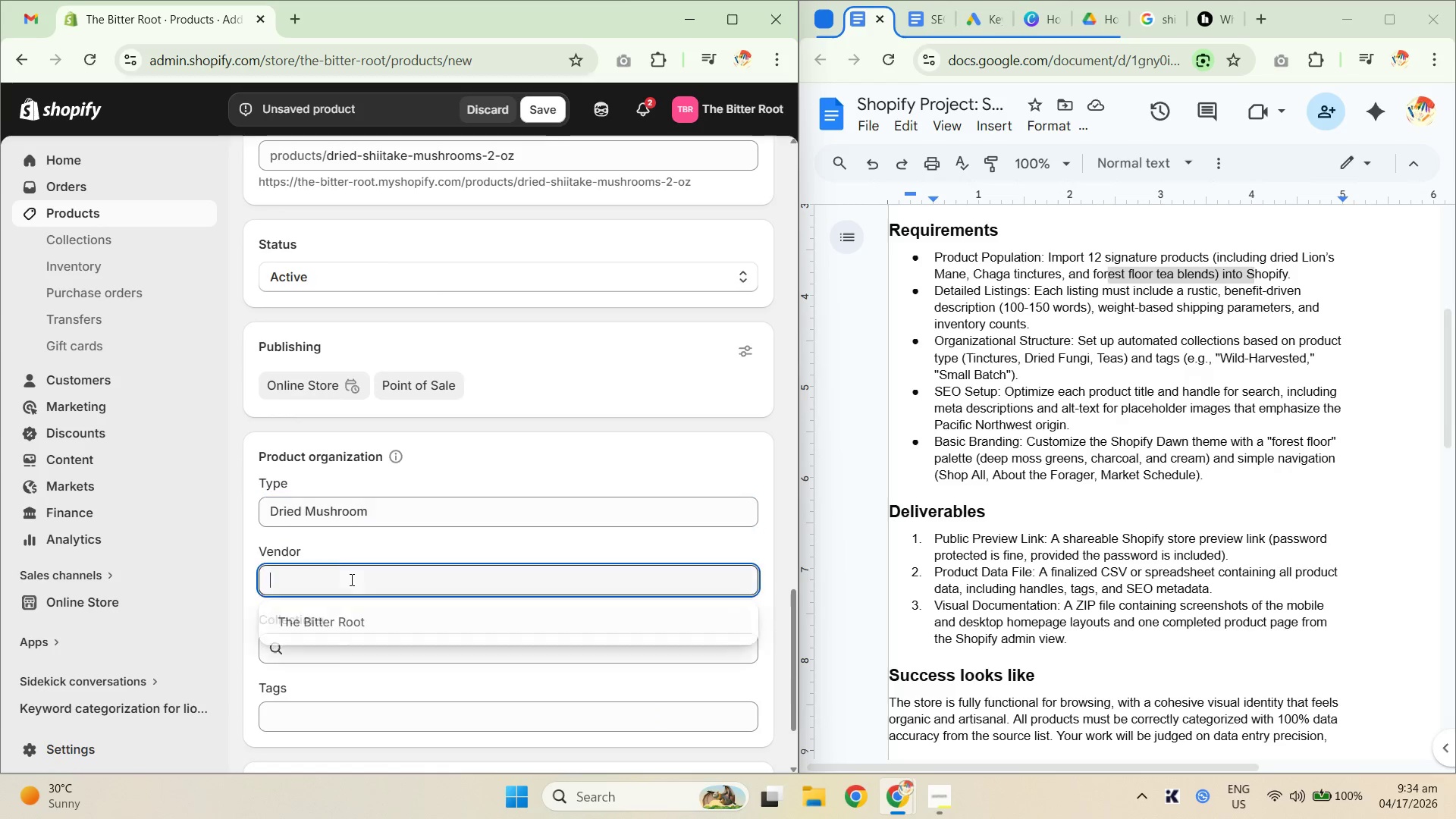 
double_click([374, 629])
 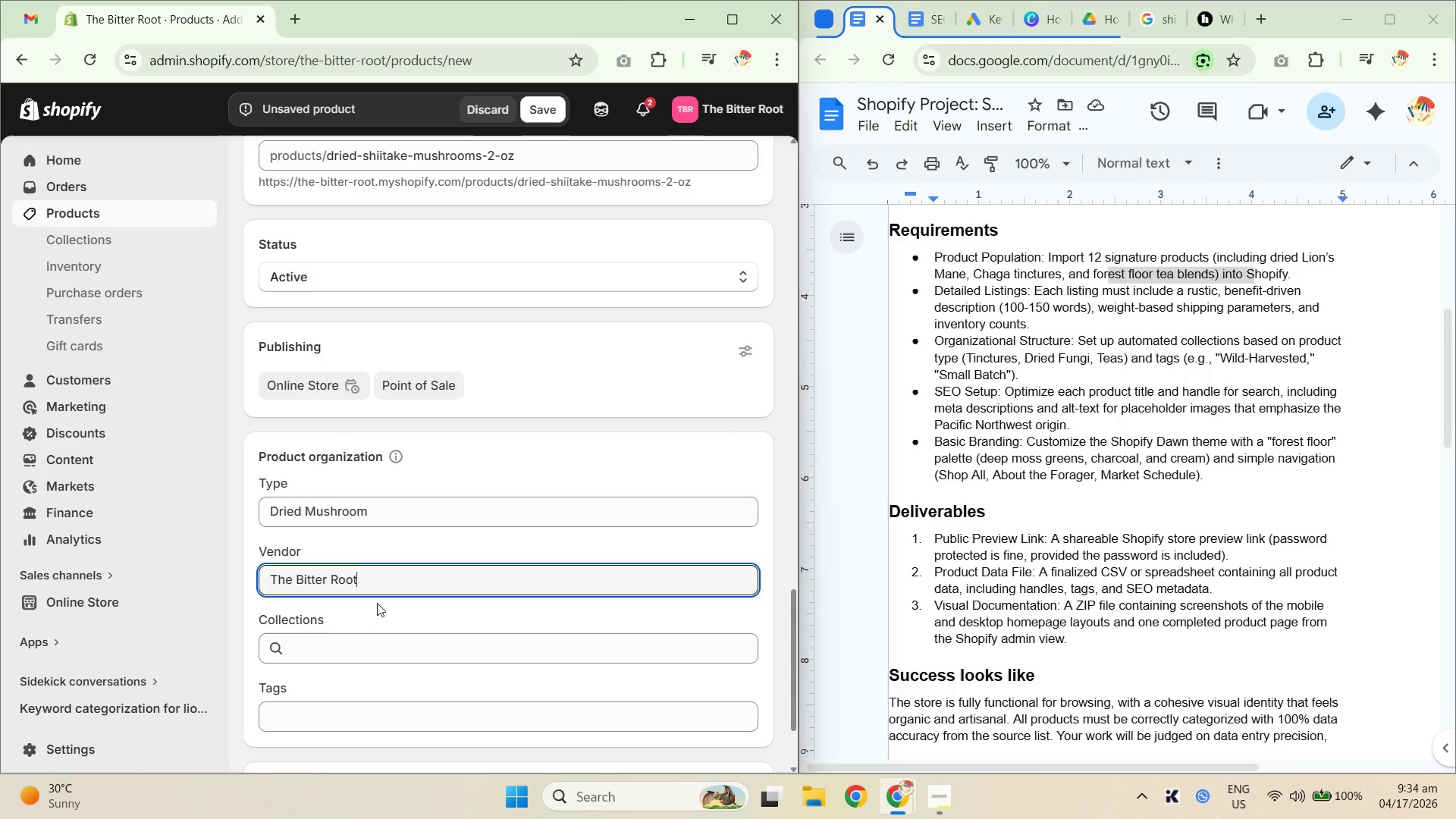 
scroll: coordinate [380, 600], scroll_direction: down, amount: 2.0
 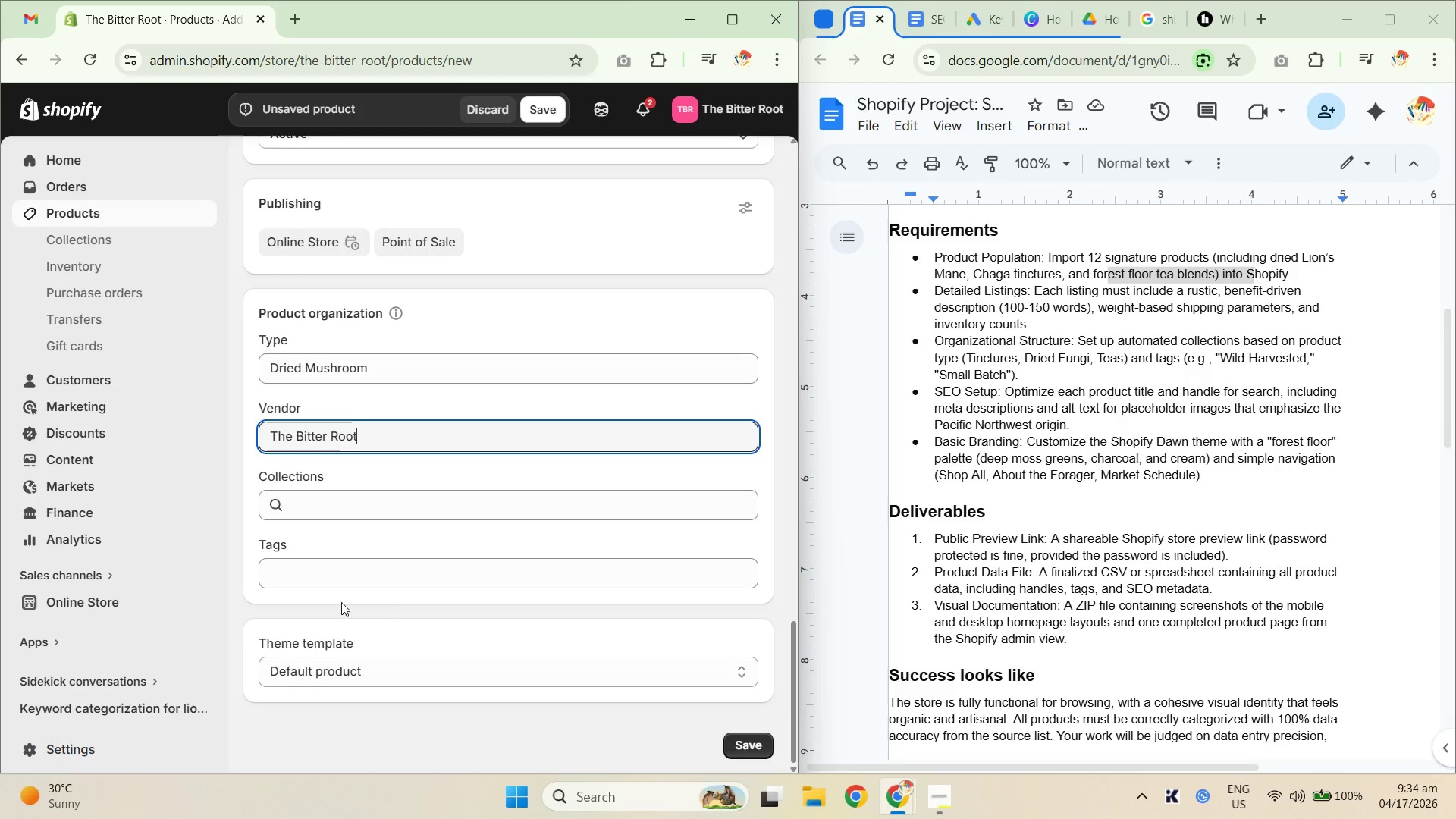 
left_click([322, 575])
 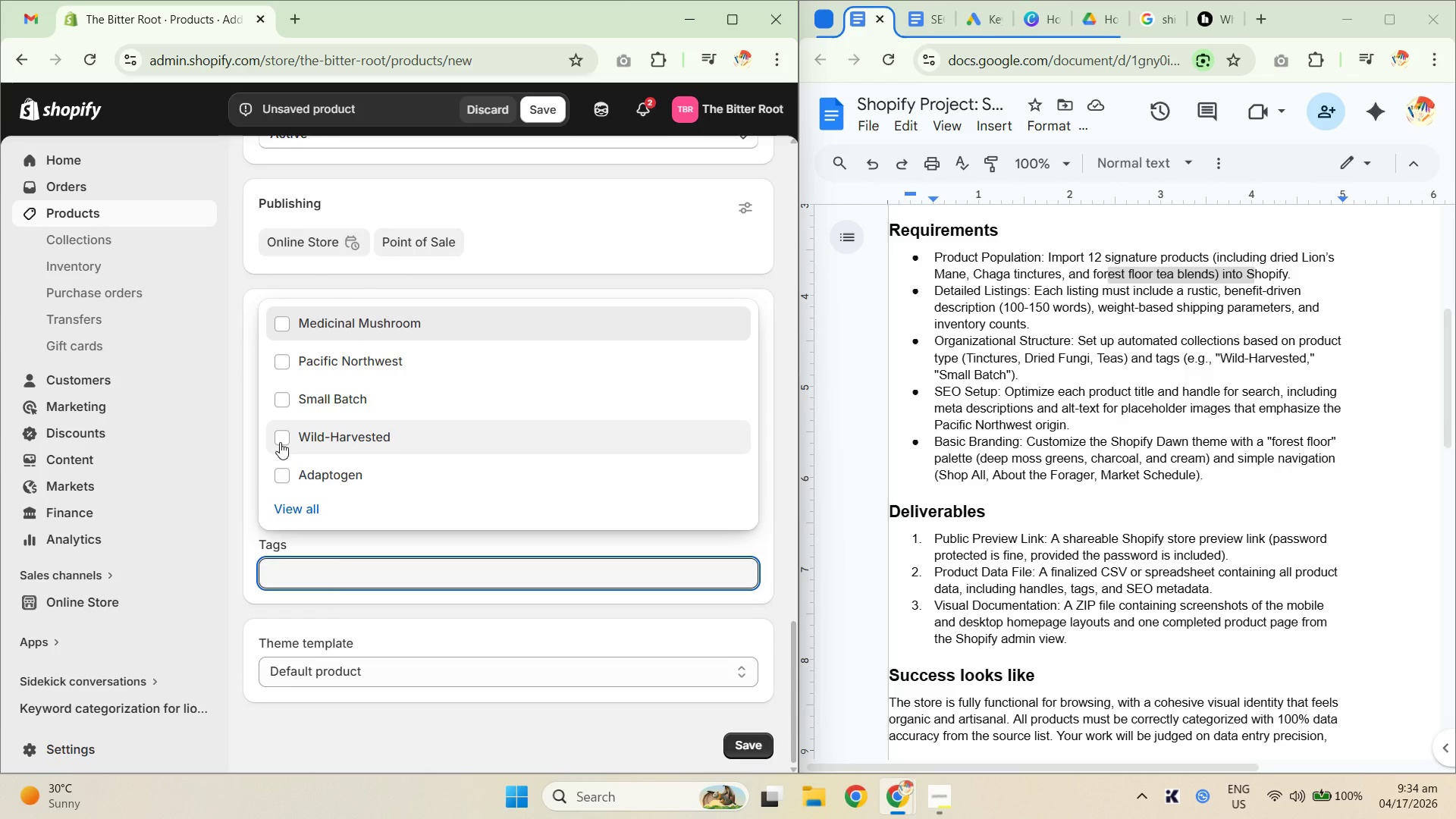 
left_click([280, 436])
 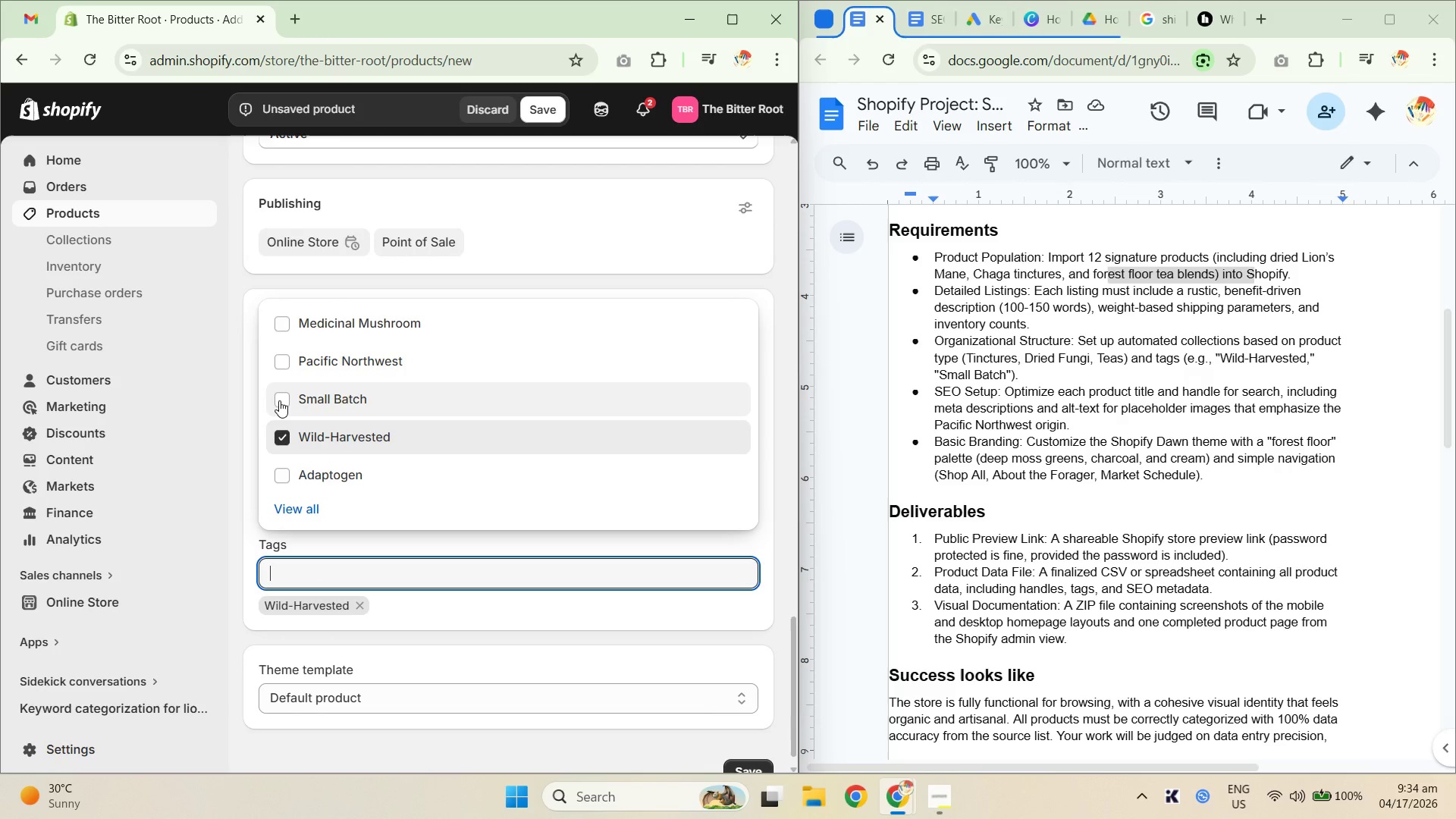 
left_click([279, 400])
 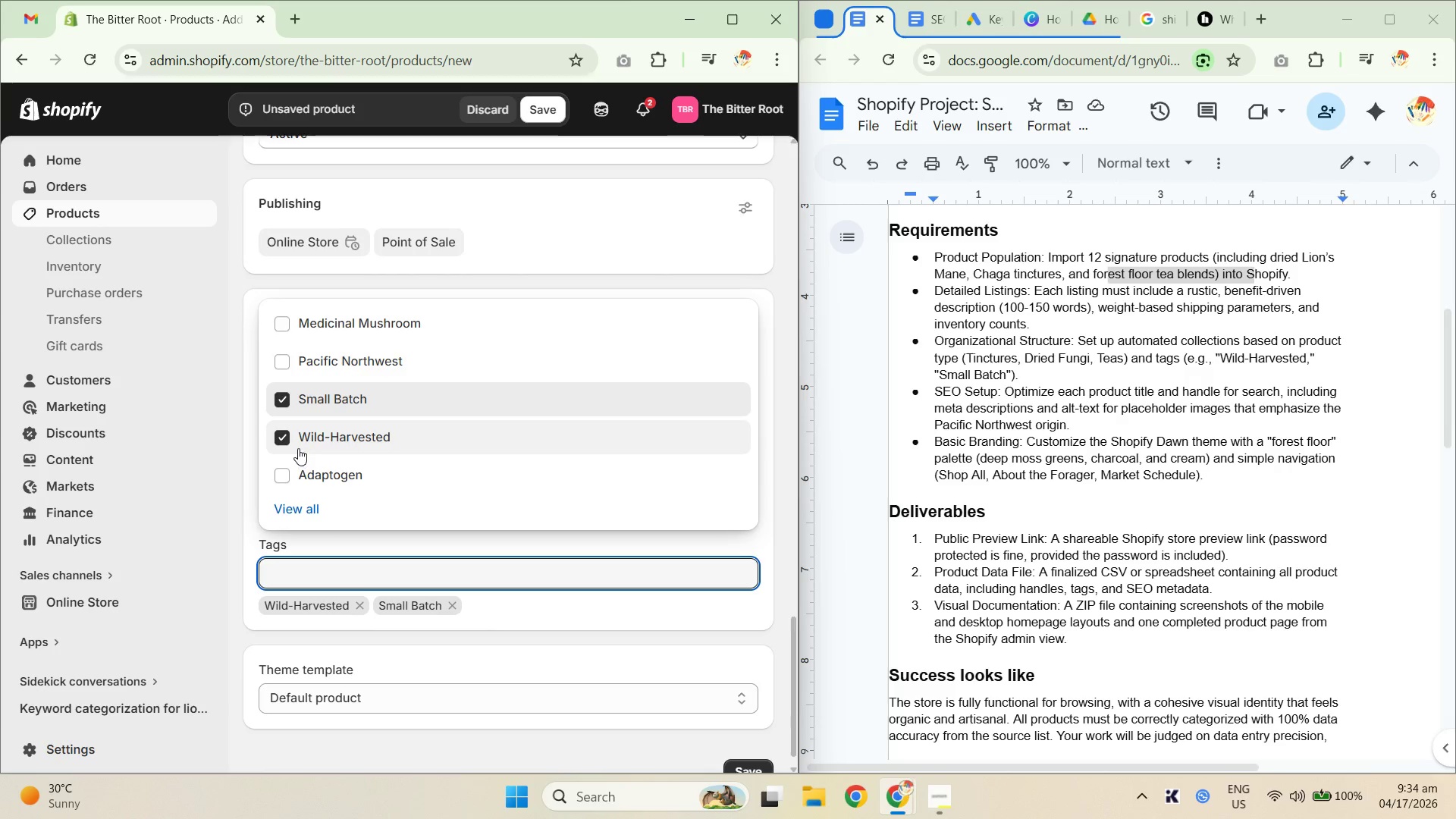 
left_click([307, 508])
 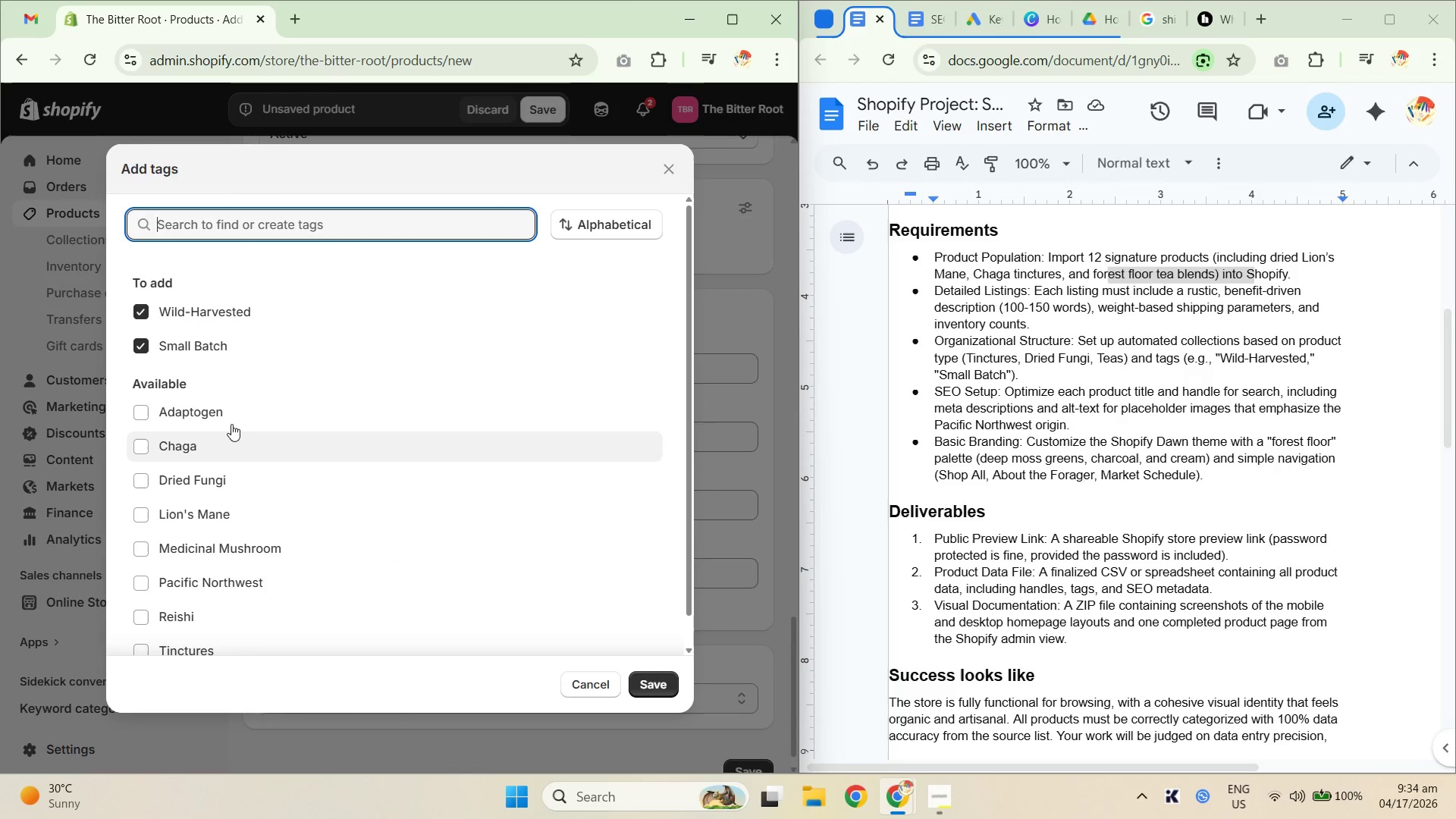 
wait(6.59)
 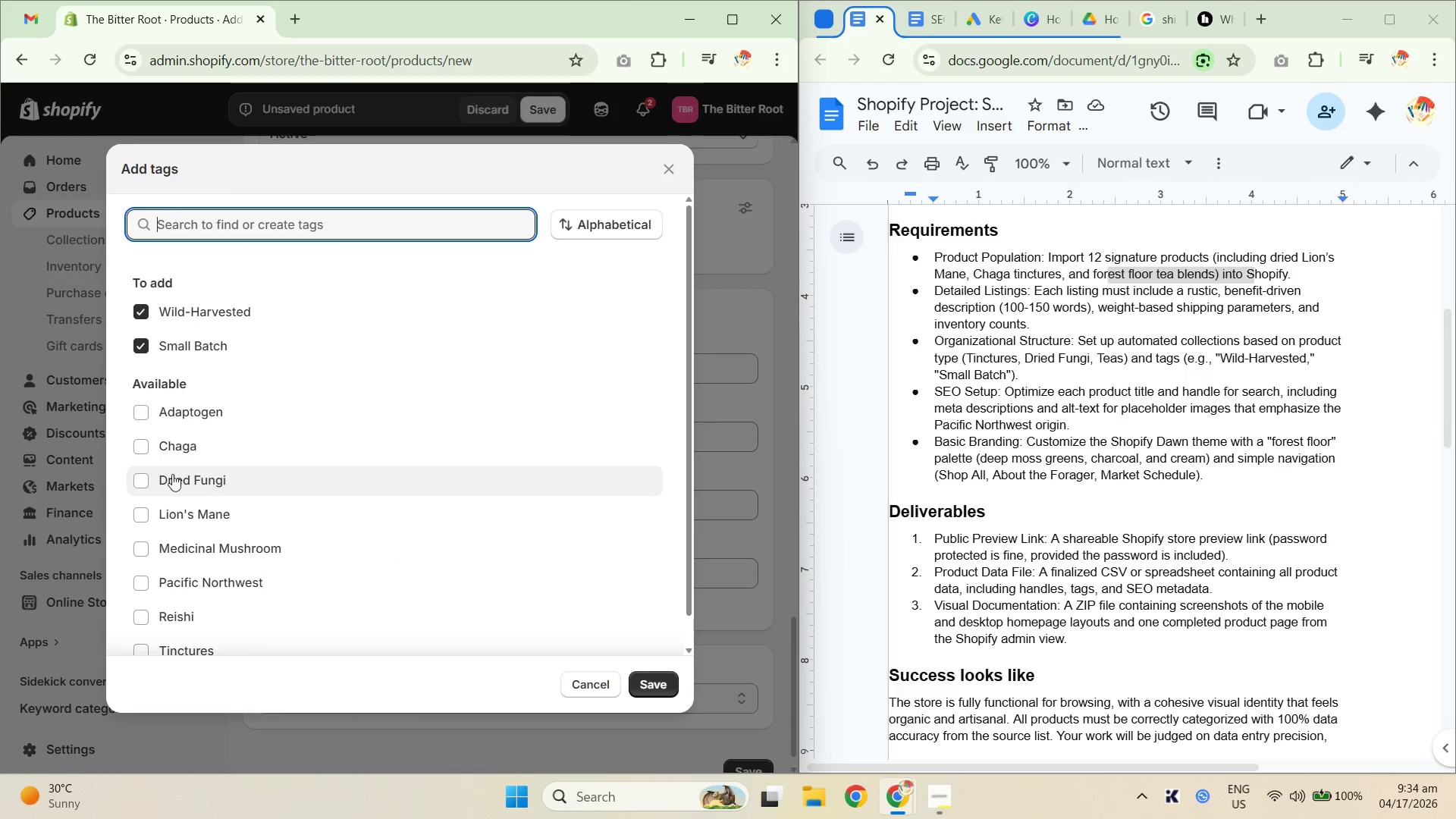 
type(/dried )
 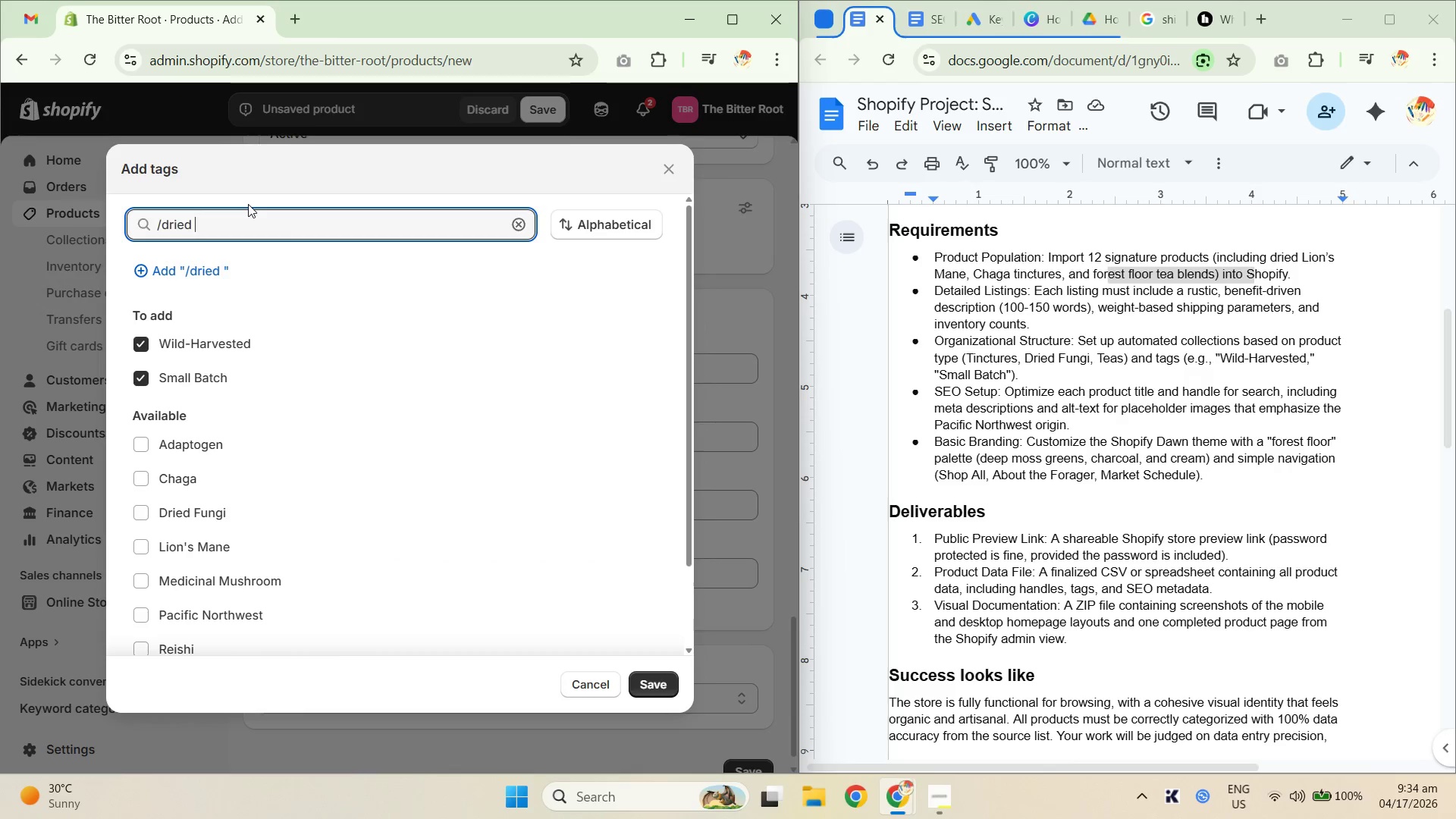 
key(Control+ControlLeft)
 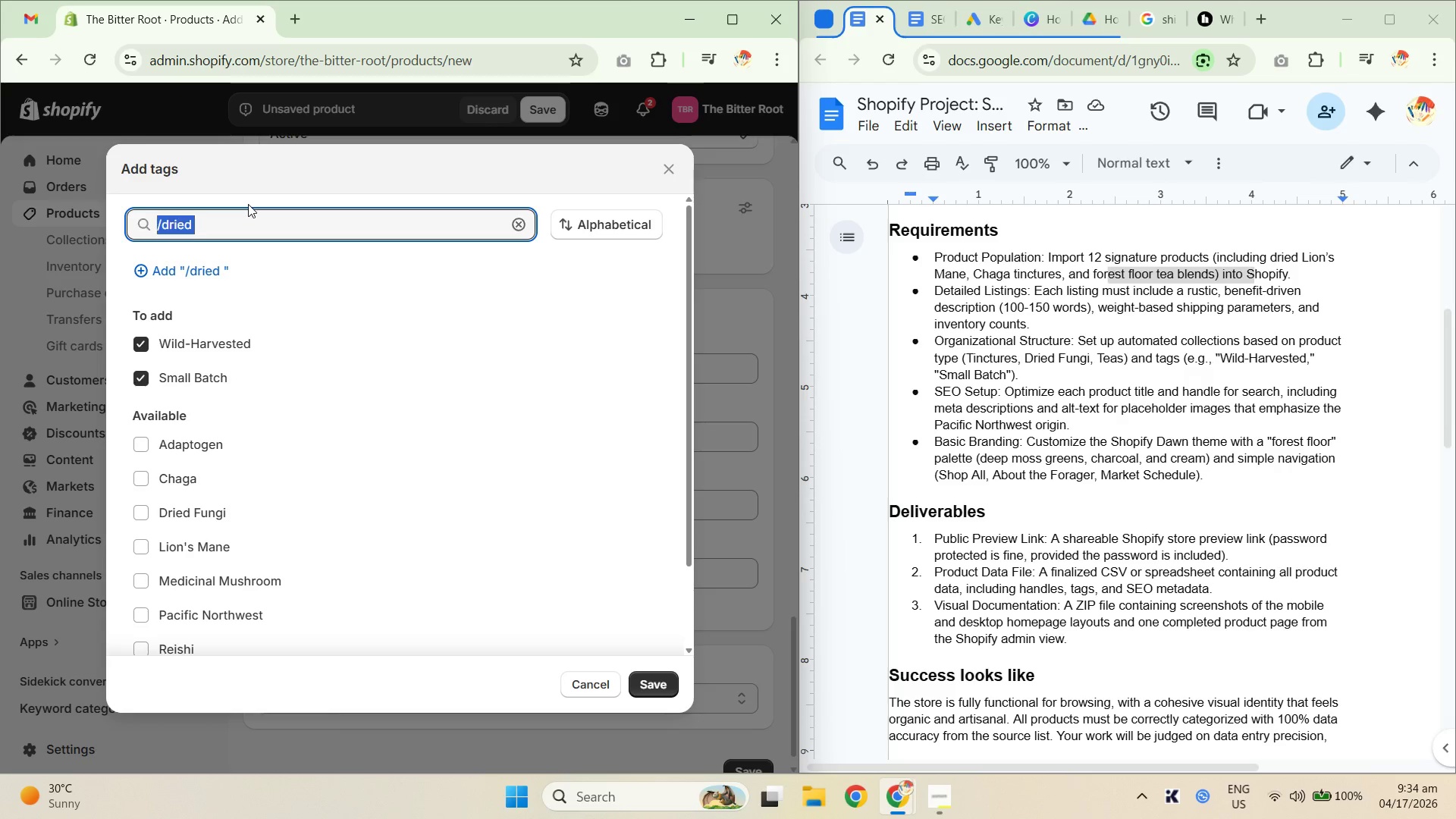 
key(Control+A)
 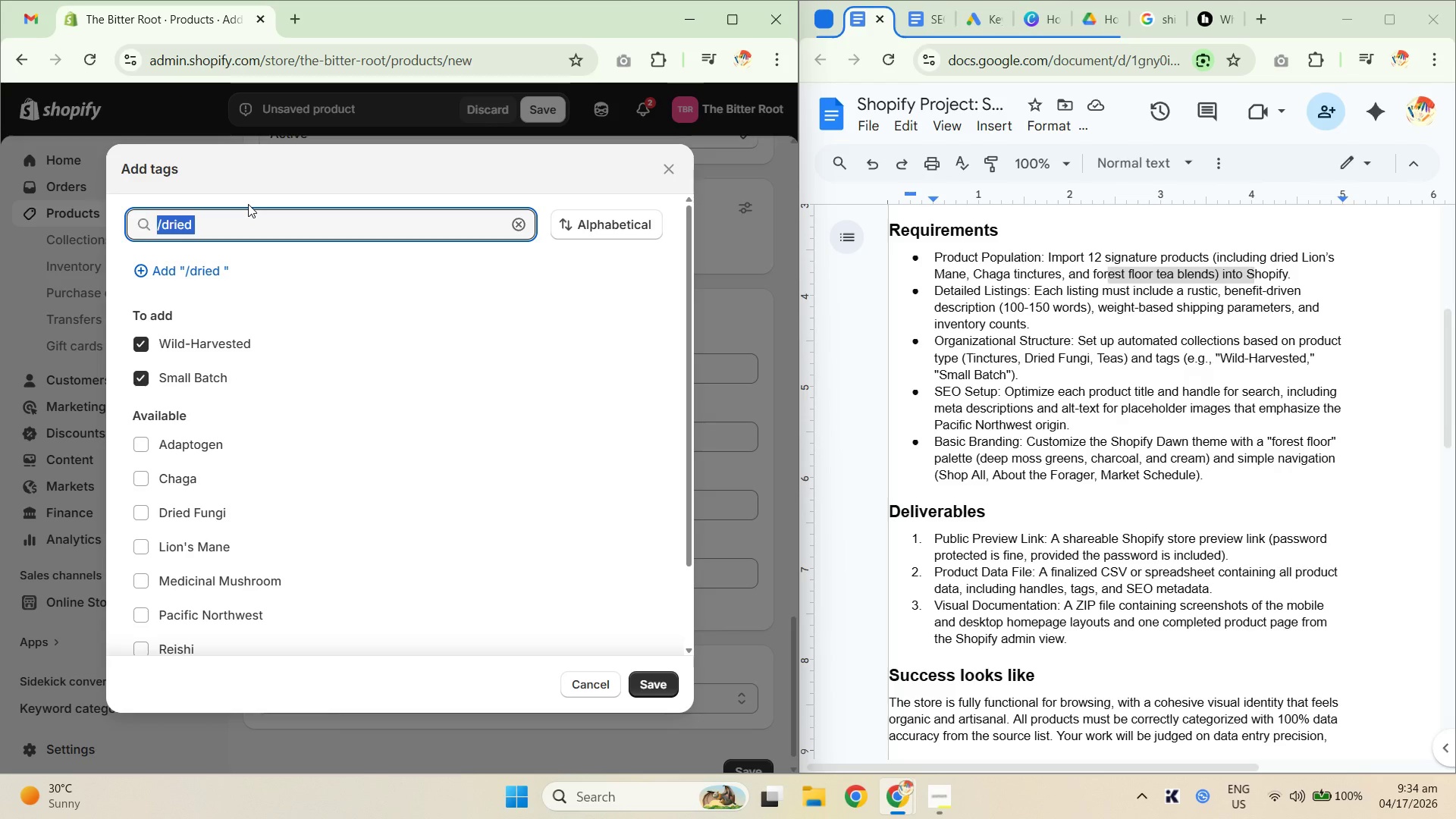 
type(Dried M)
key(Backspace)
type(Mushrooms)
 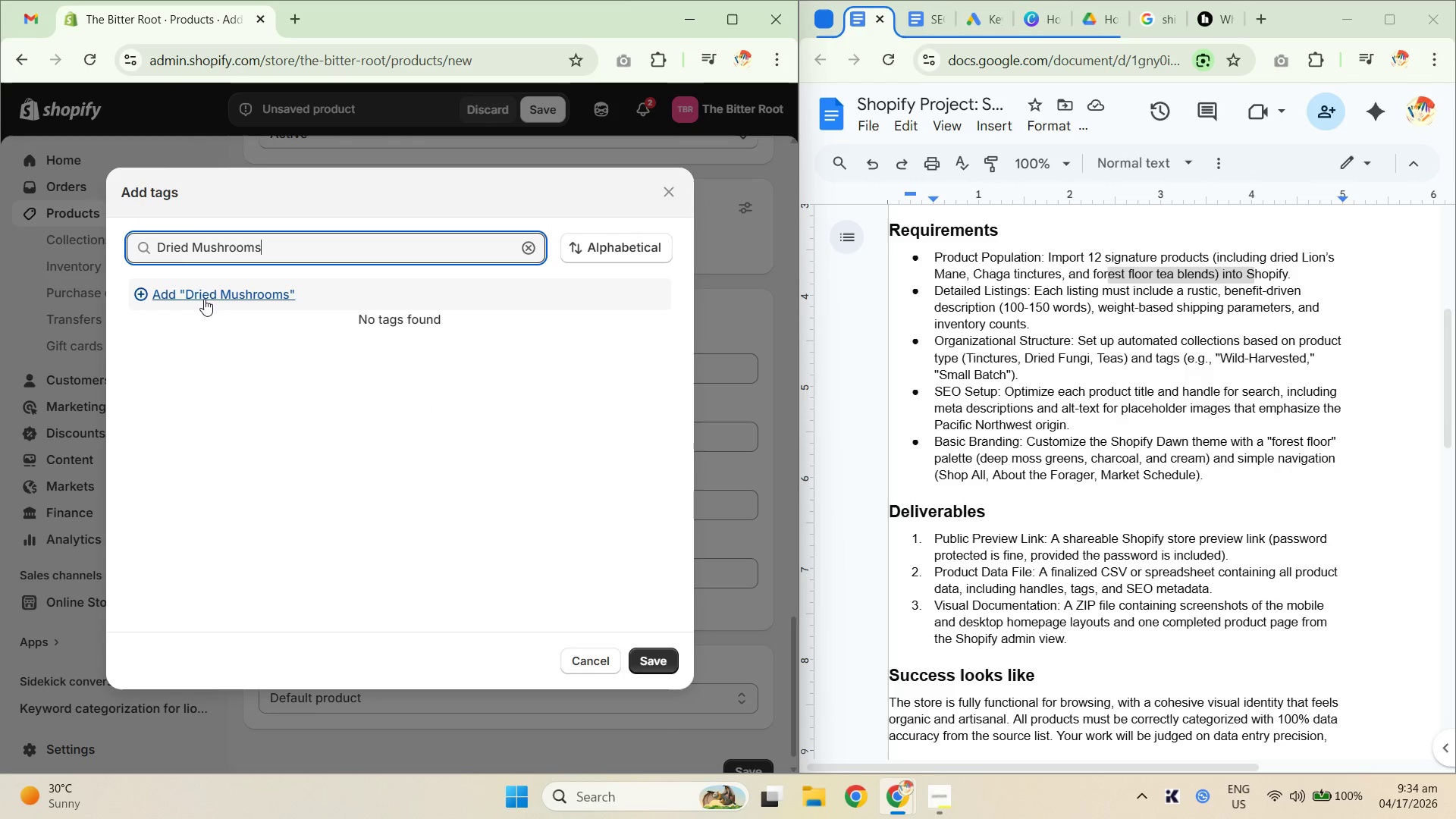 
left_click([219, 297])
 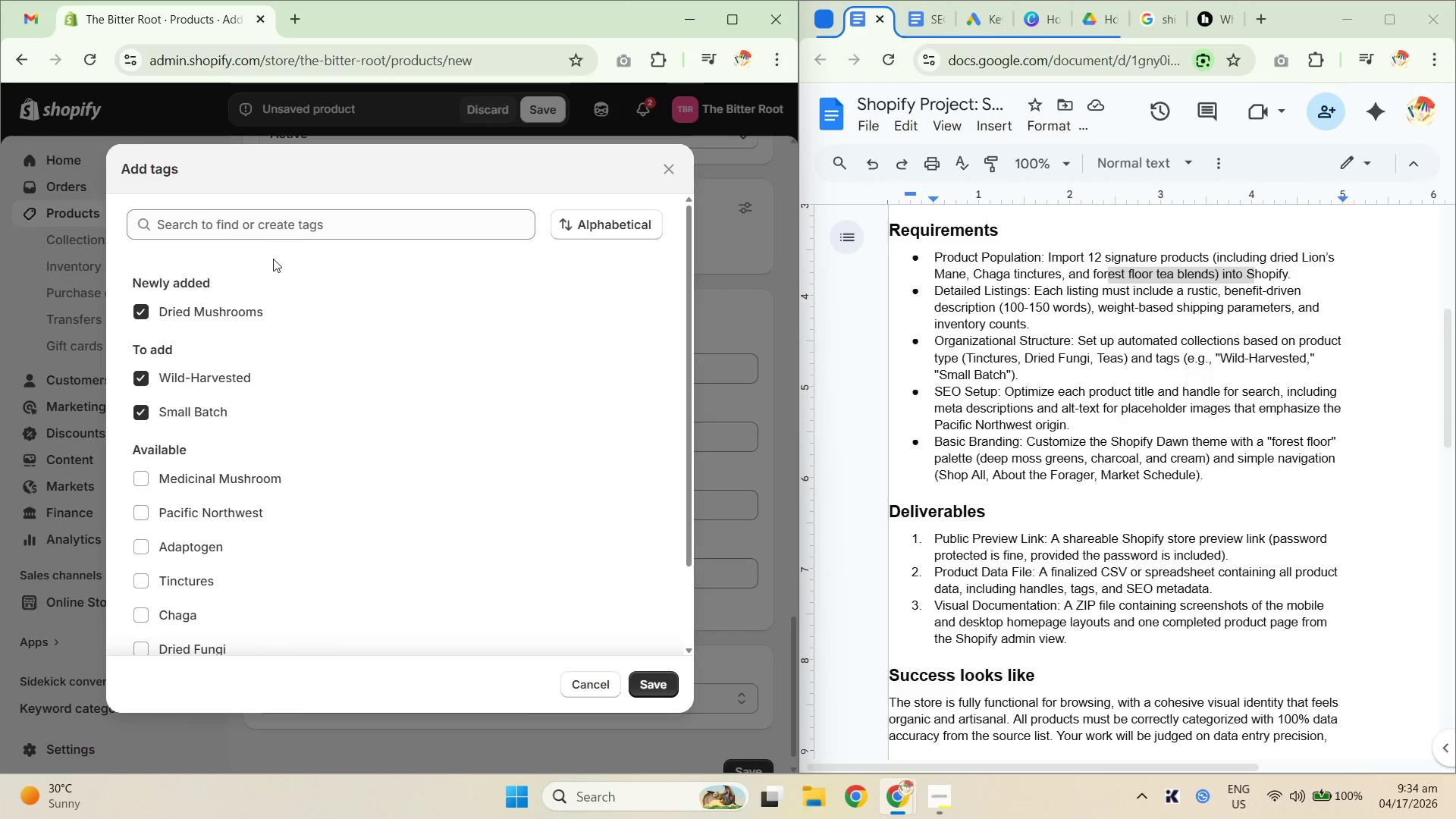 
wait(5.2)
 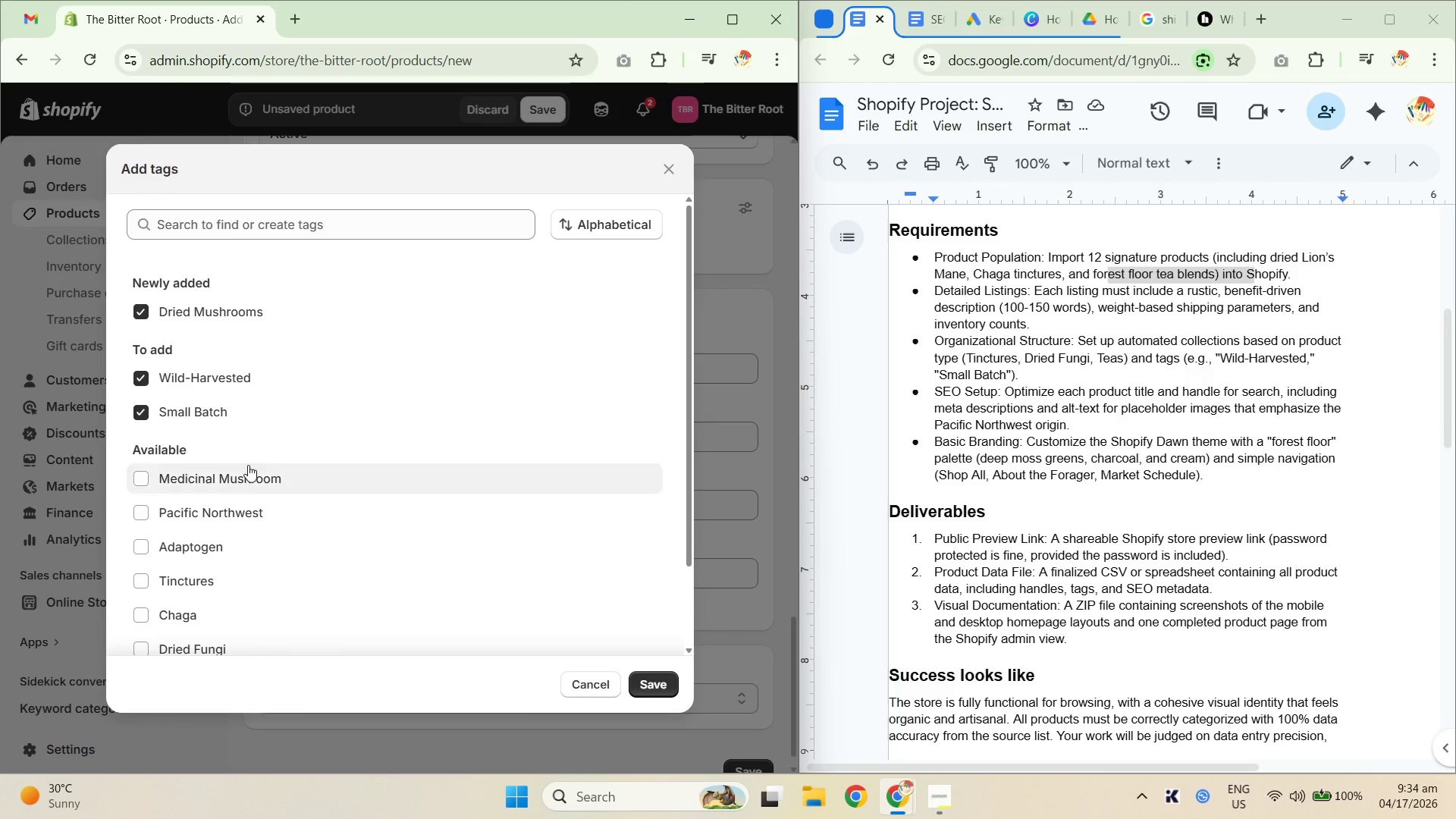 
type(Shiitale)
key(Backspace)
key(Backspace)
type(ke)
 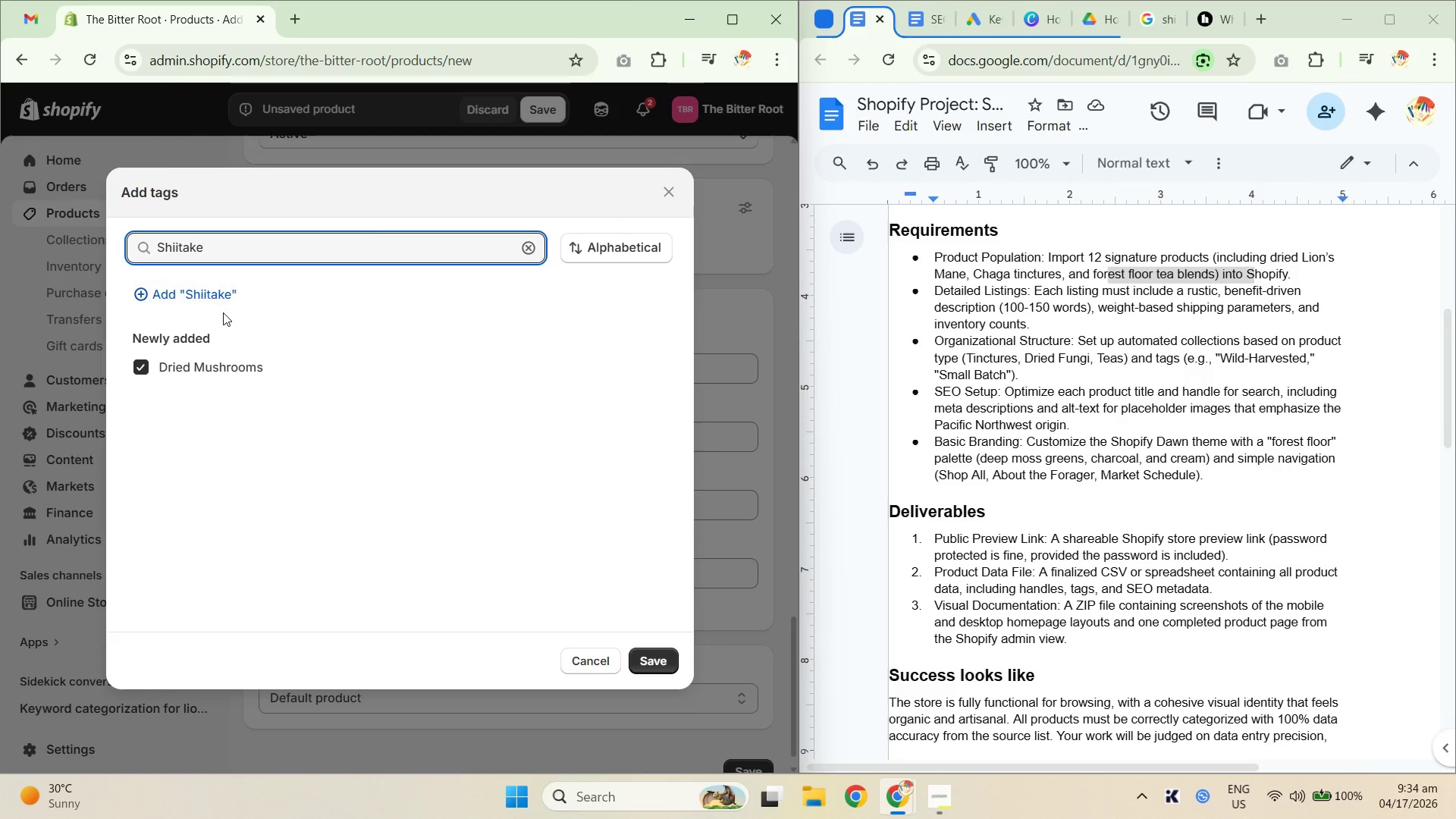 
left_click([223, 302])
 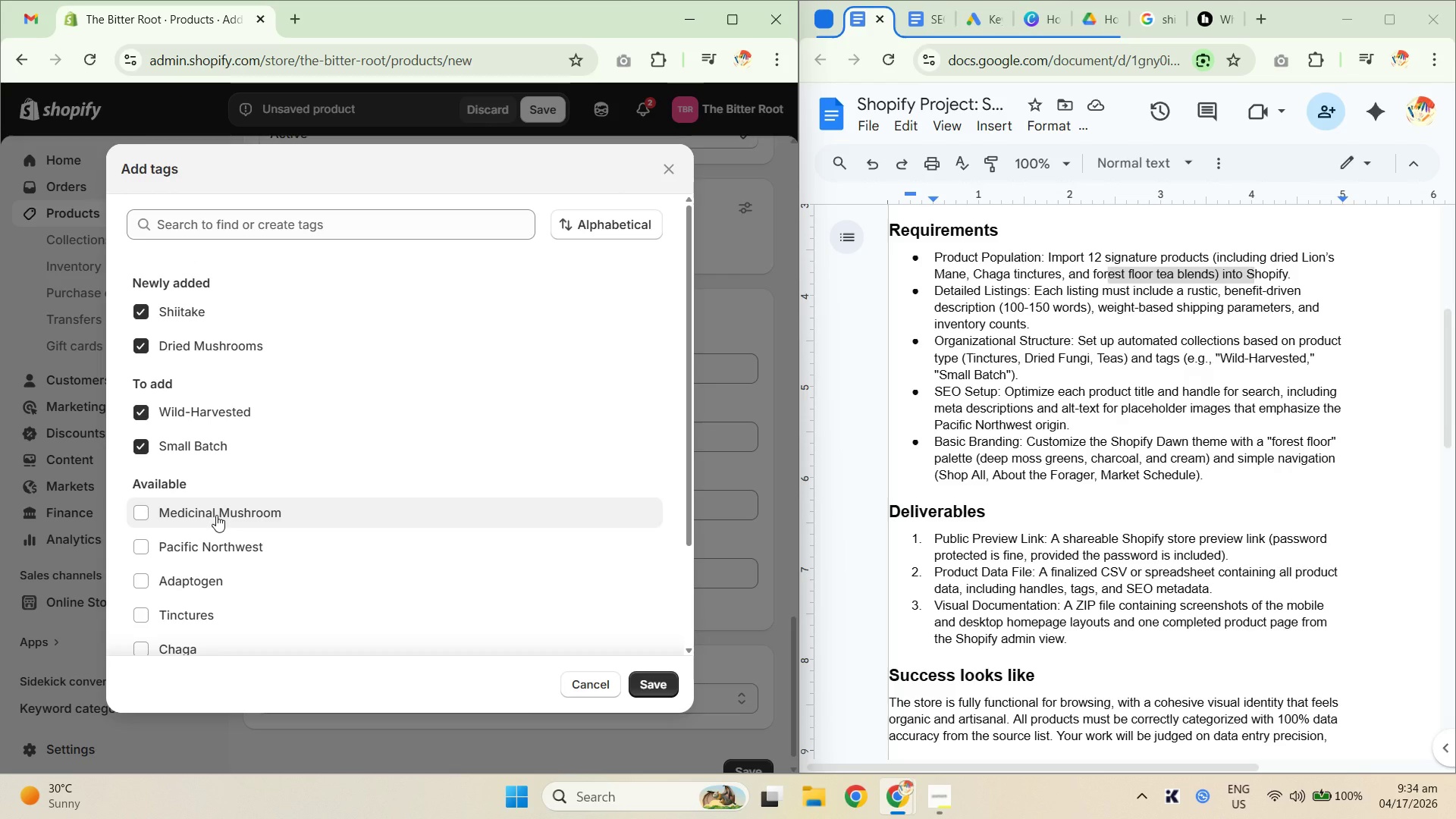 
left_click([216, 515])
 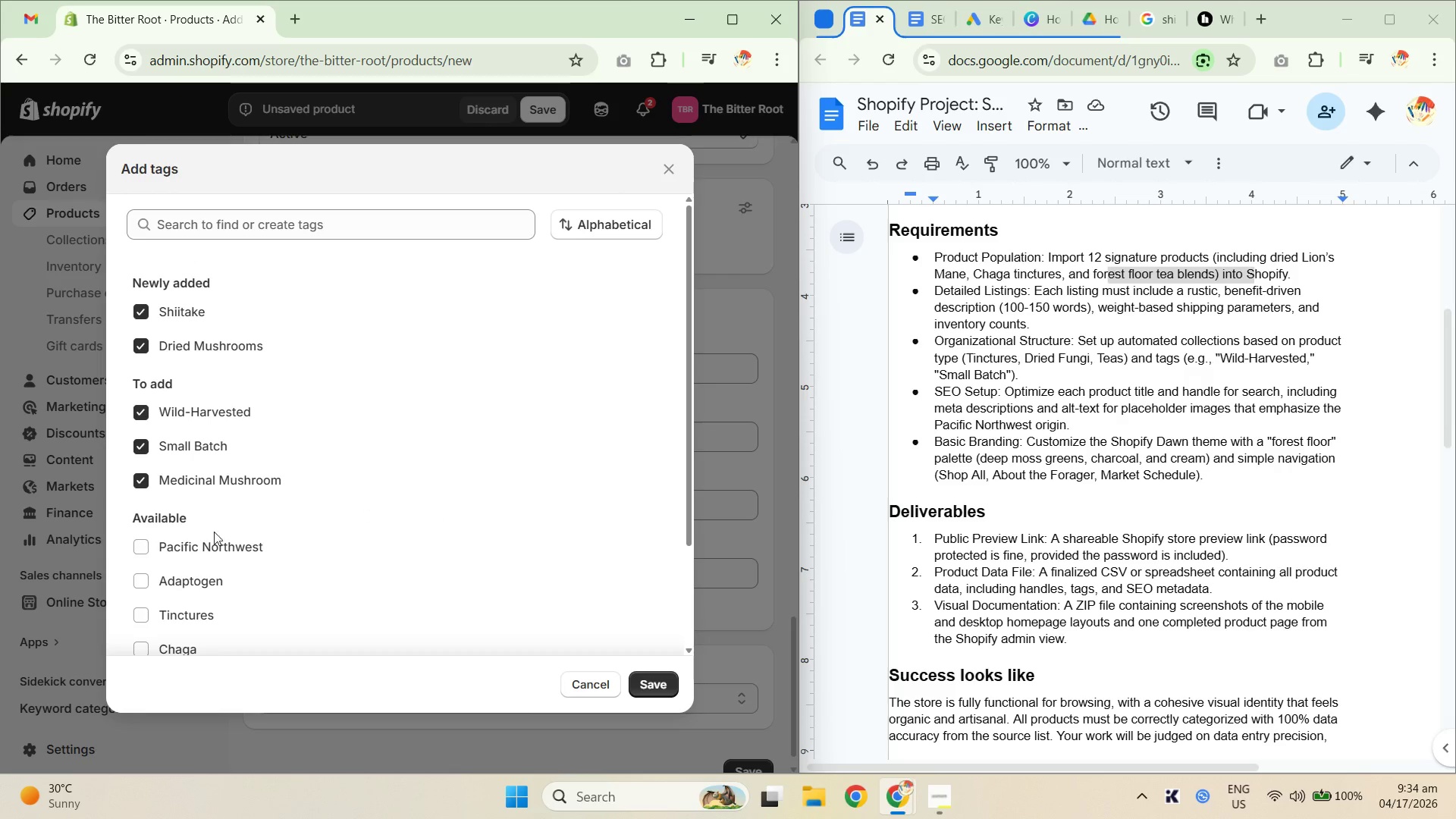 
left_click([214, 548])
 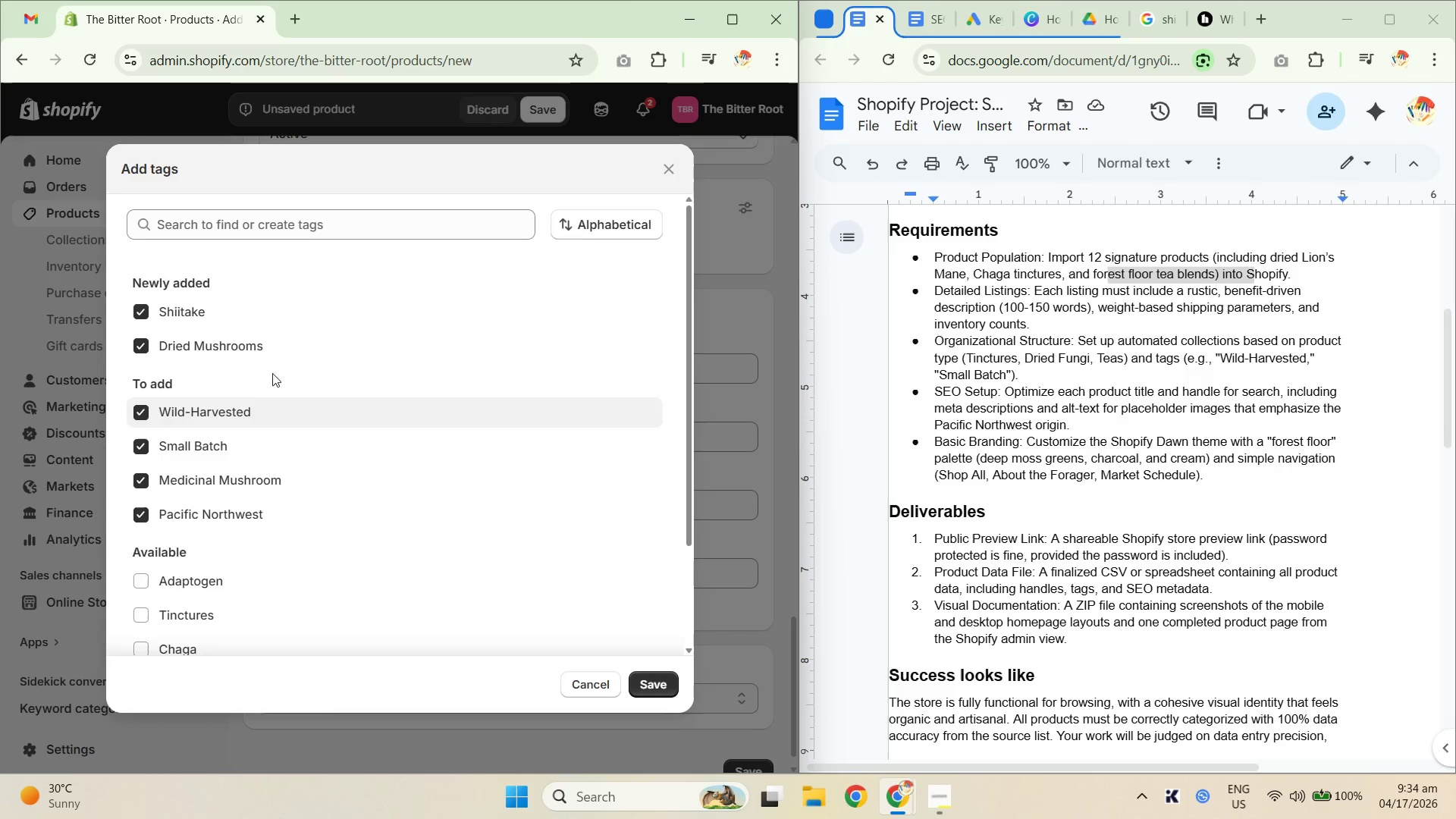 
left_click([275, 221])
 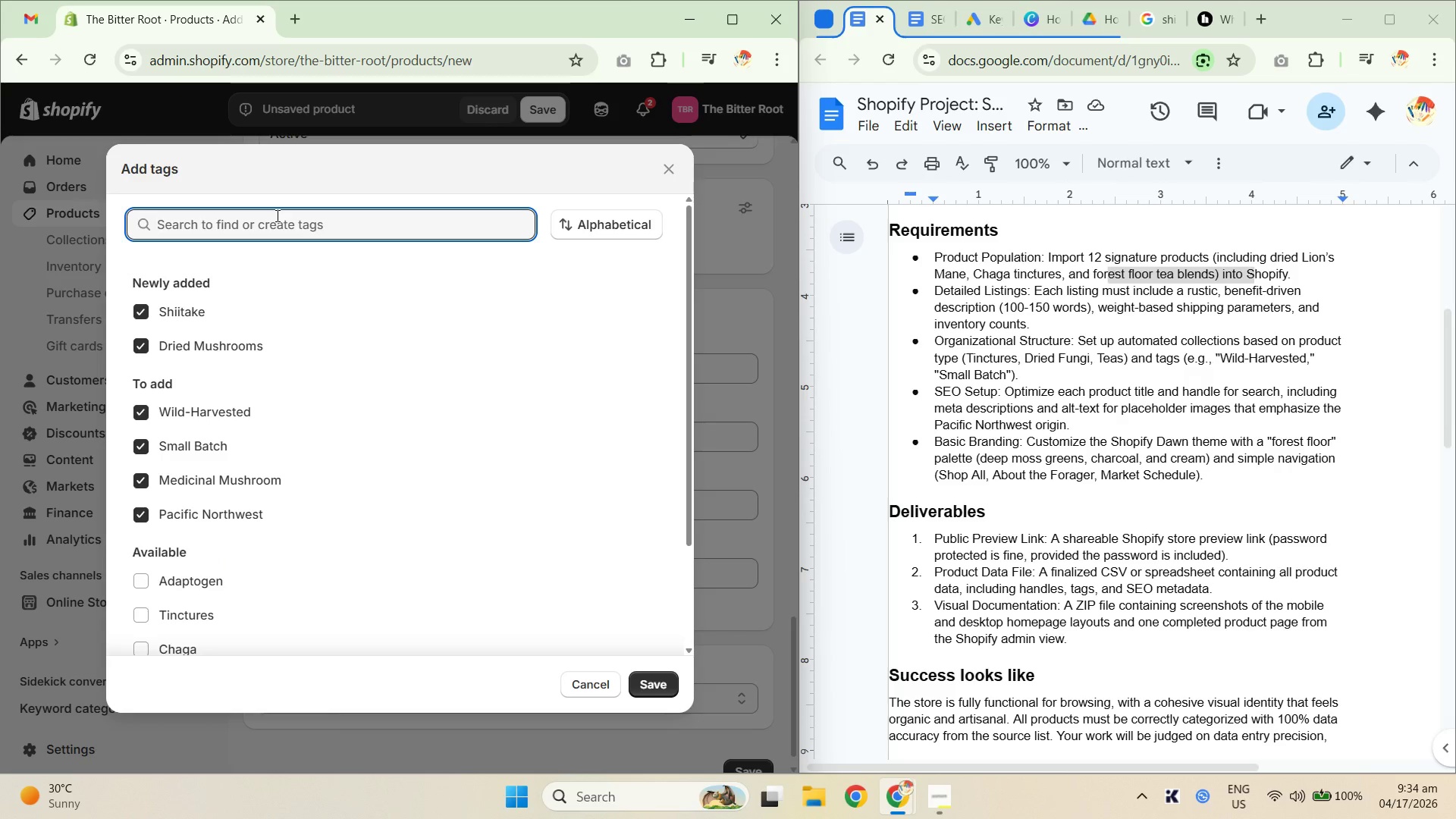 
type(Hearth Health)
 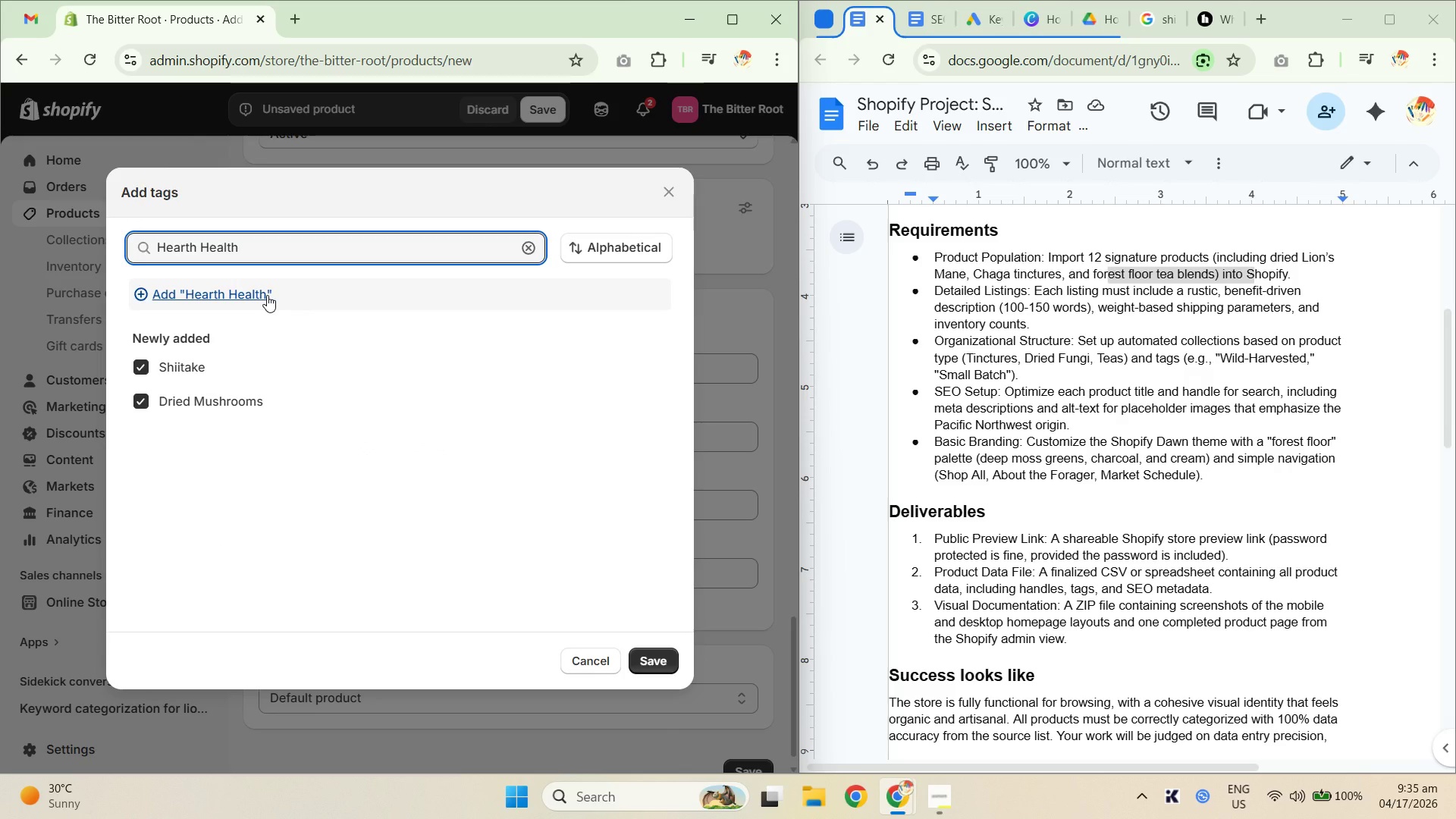 
wait(5.45)
 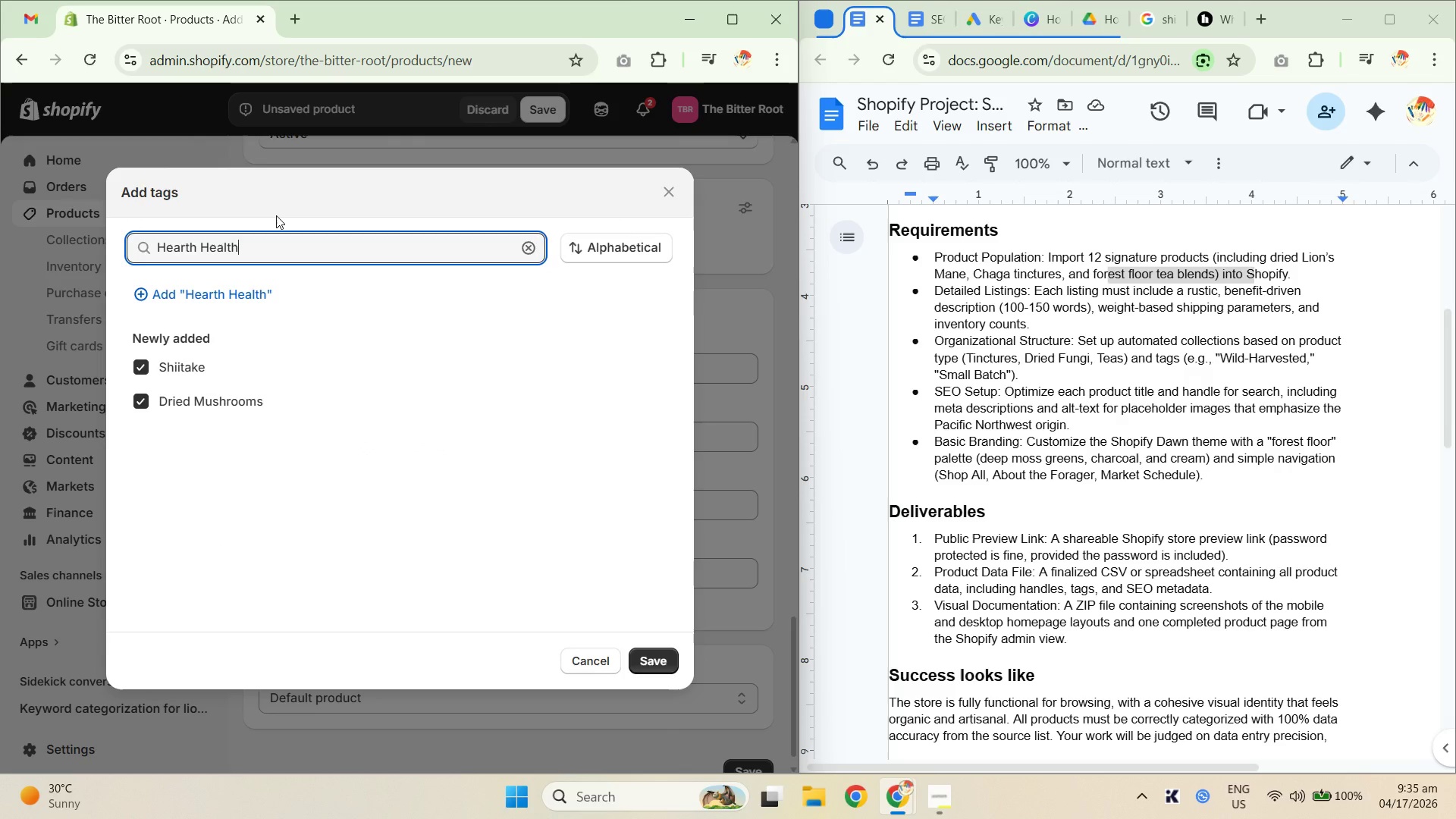 
left_click([190, 238])
 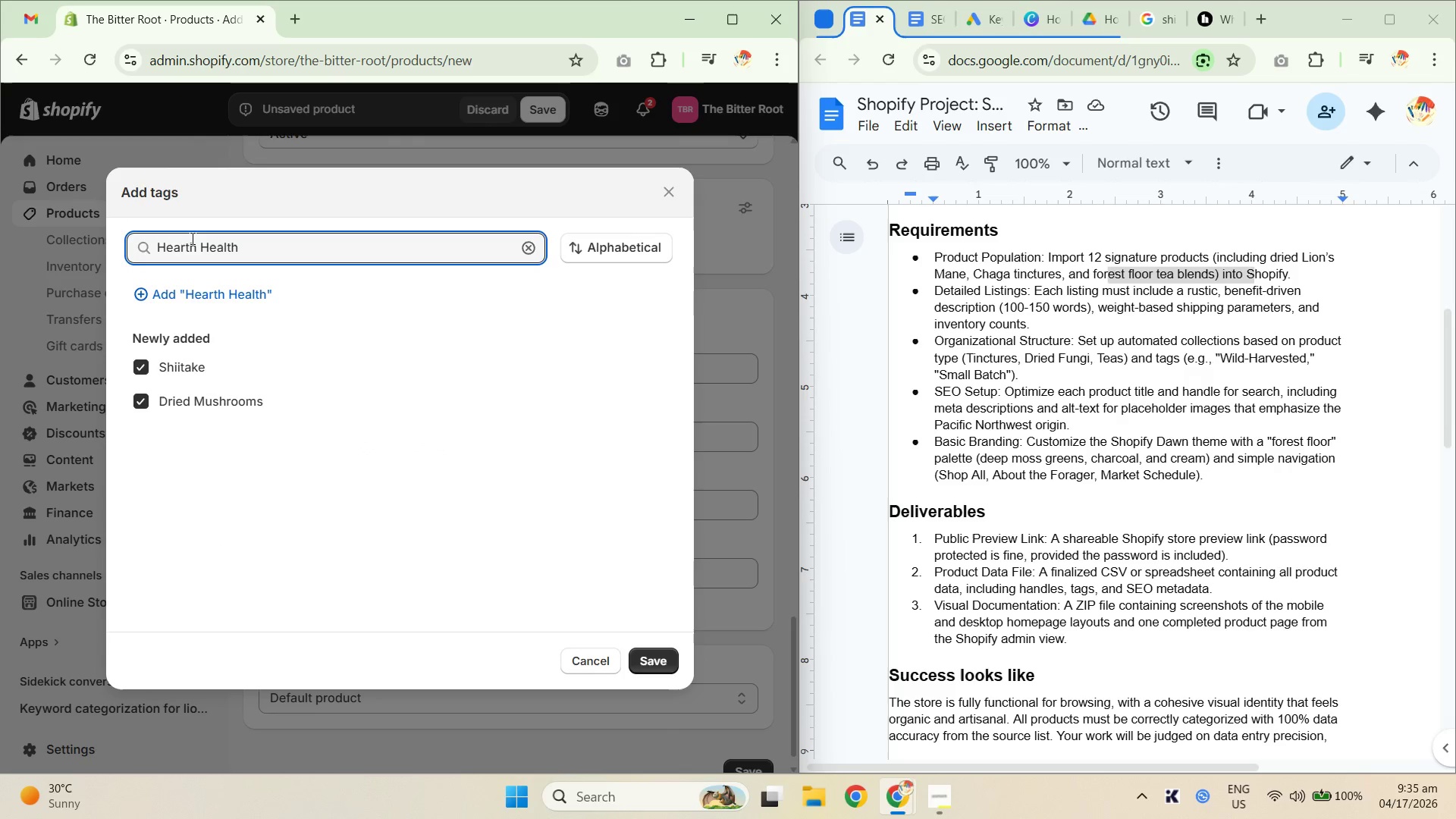 
key(ArrowRight)
 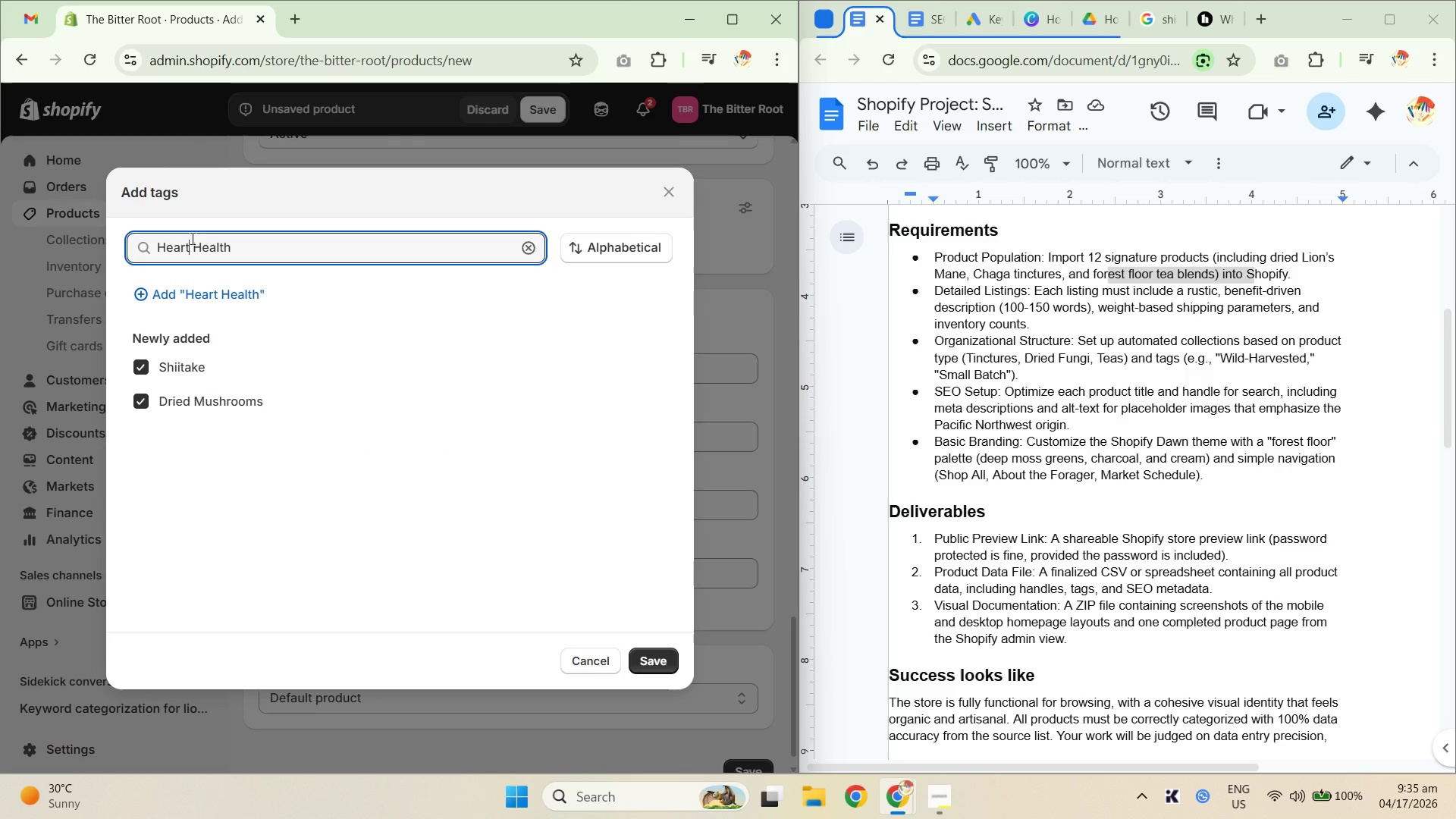 
key(Backspace)
 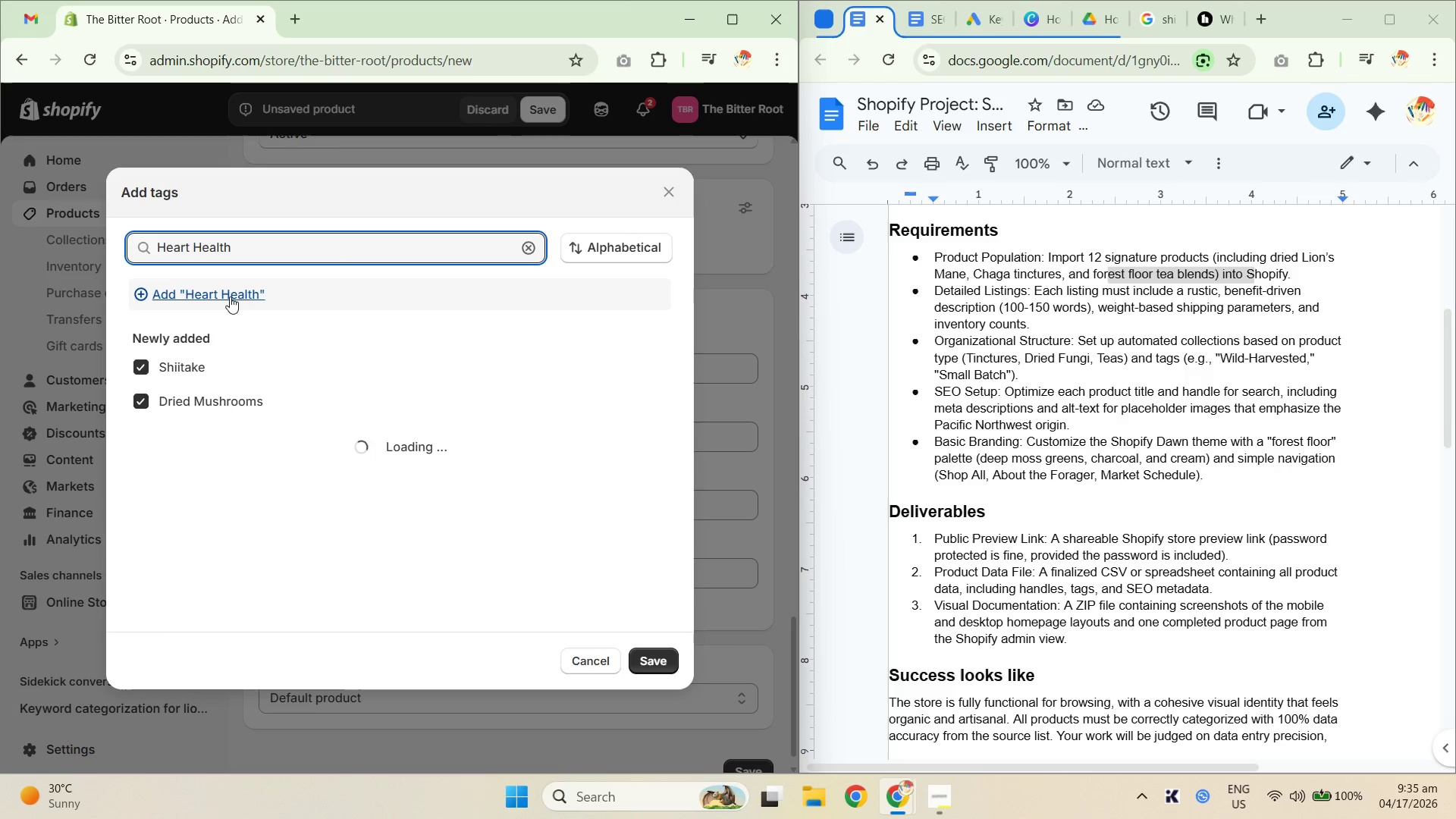 
left_click([228, 294])
 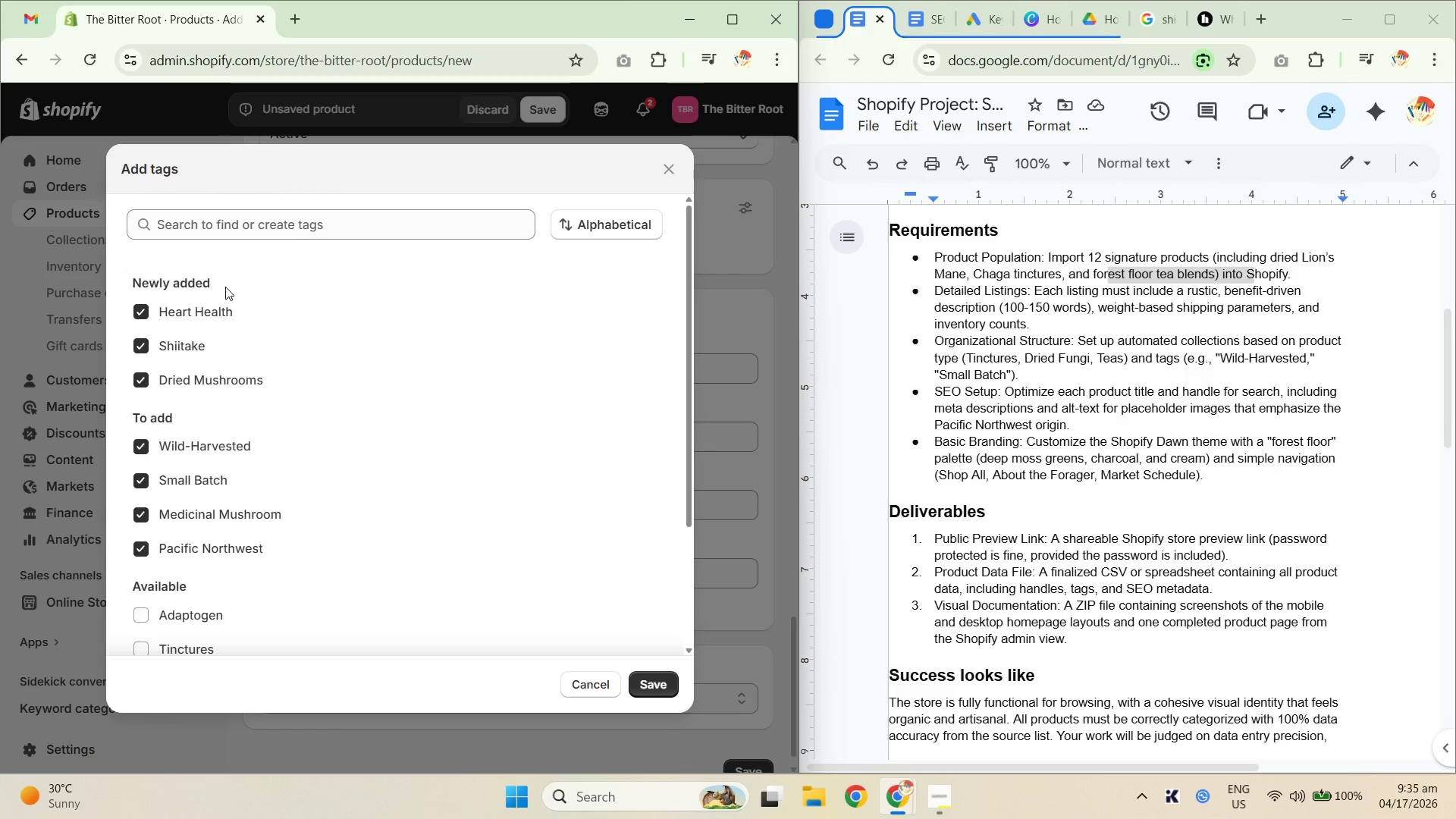 
scroll: coordinate [201, 491], scroll_direction: down, amount: 4.0
 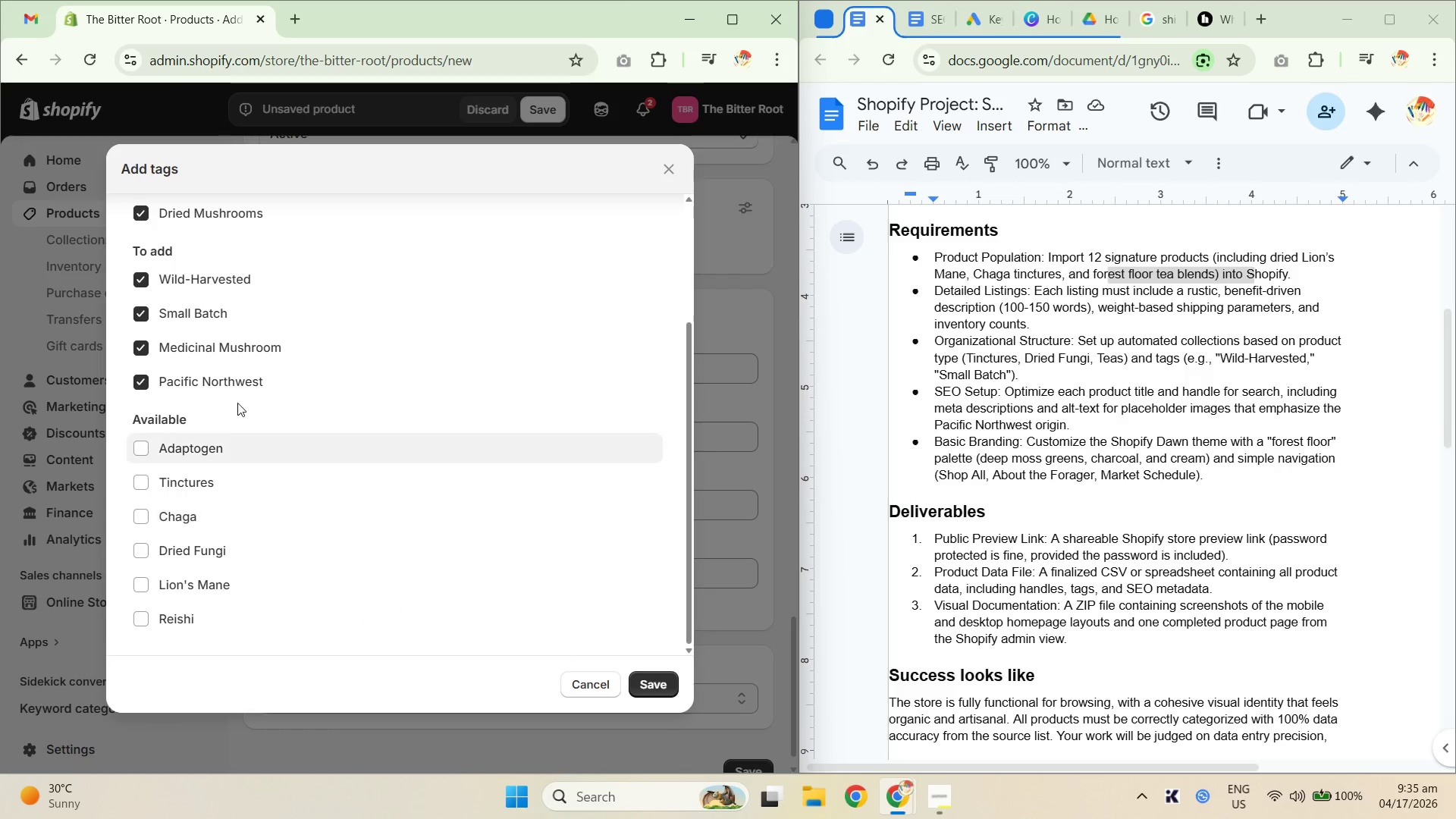 
scroll: coordinate [254, 310], scroll_direction: up, amount: 3.0
 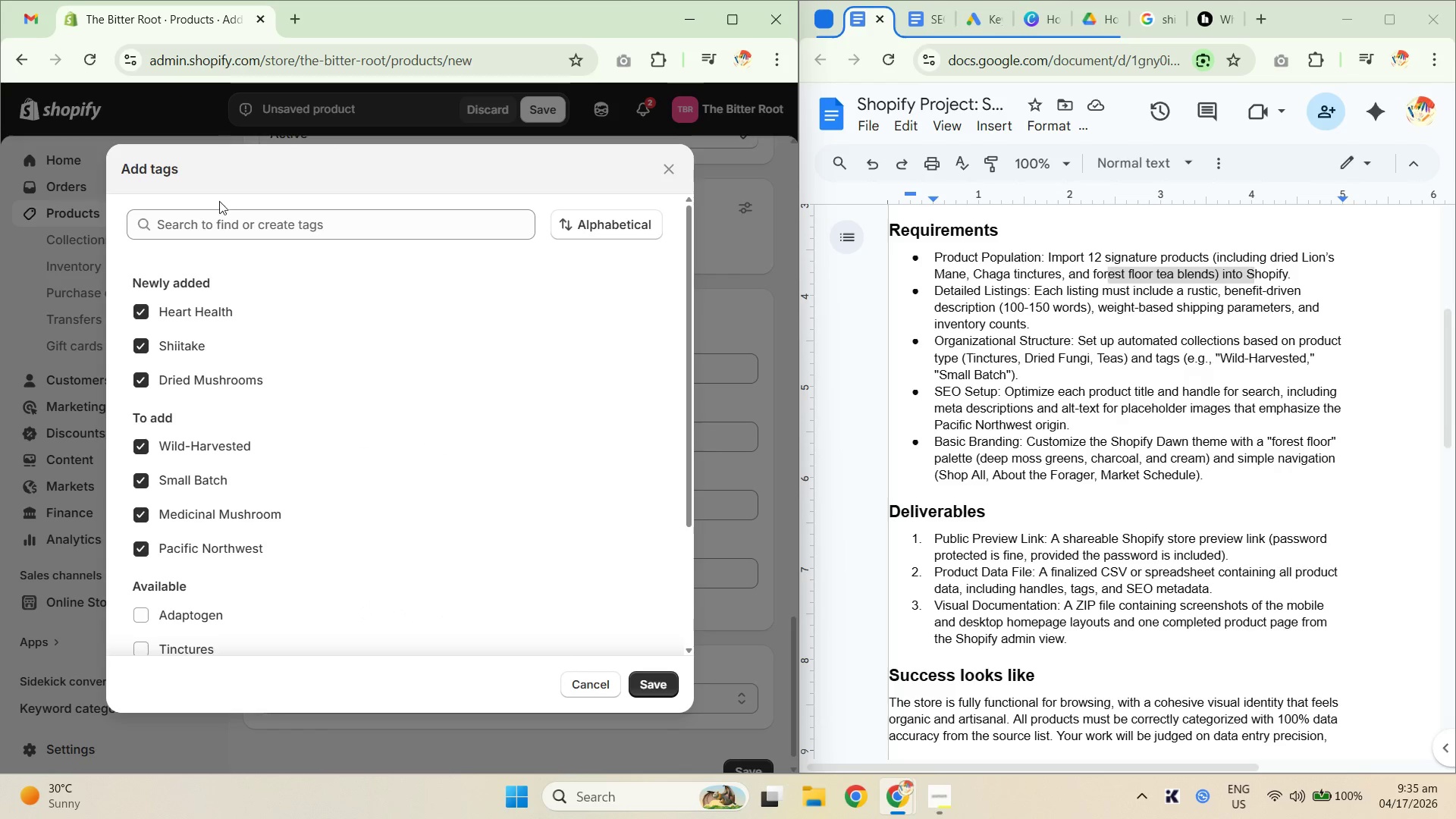 
left_click([234, 227])
 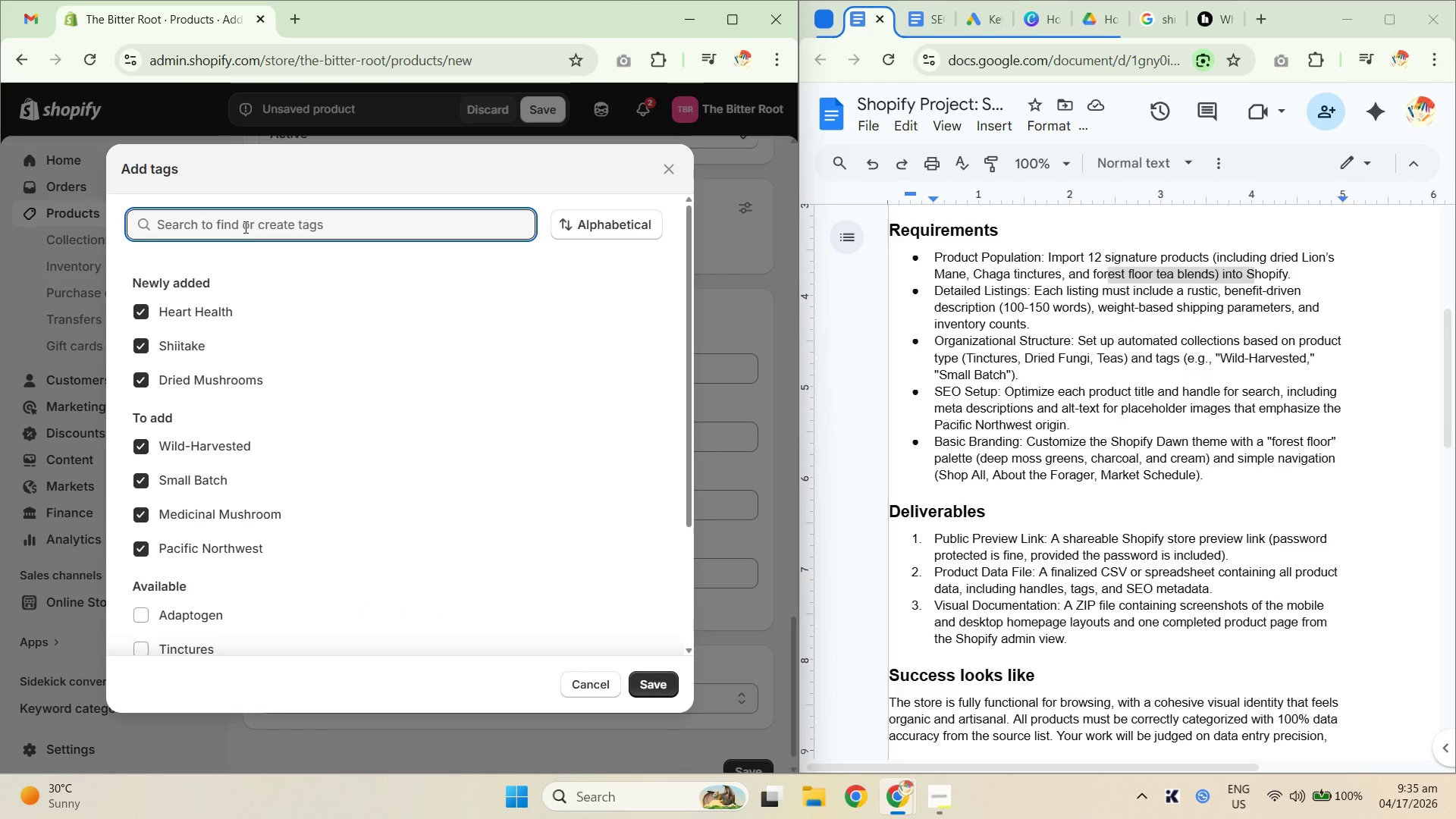 
type(Immune Support)
 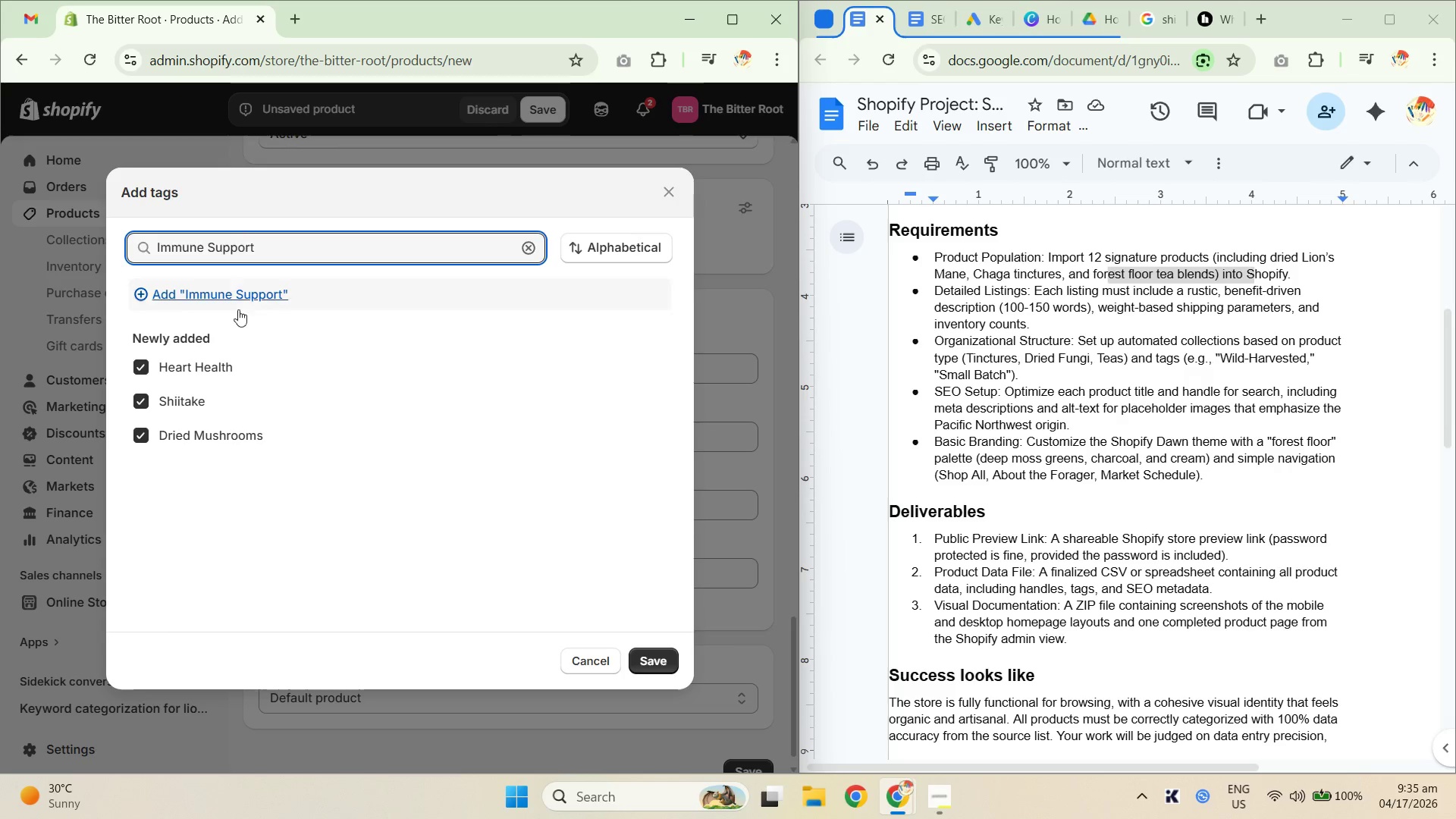 
left_click([249, 300])
 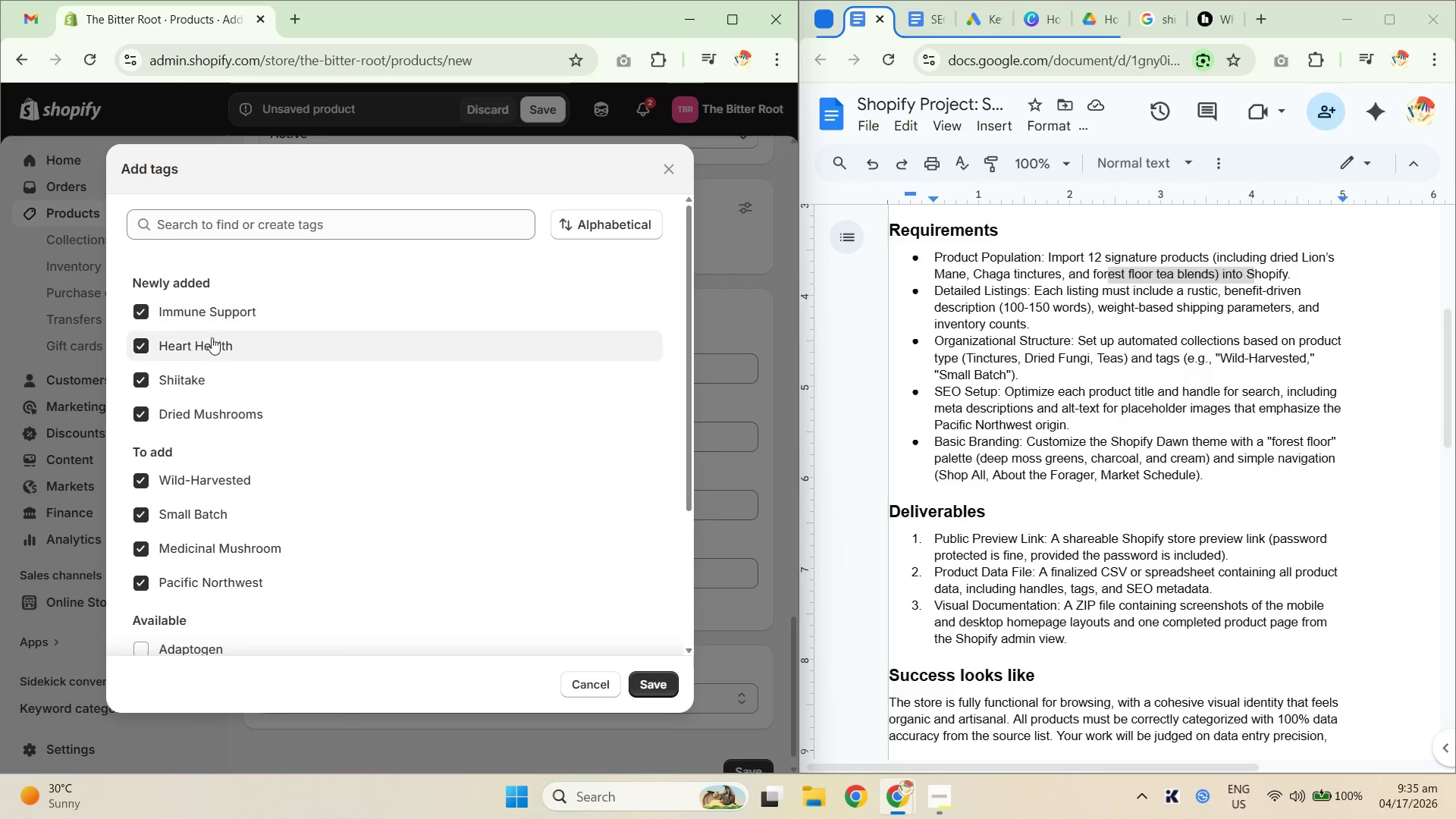 
wait(9.48)
 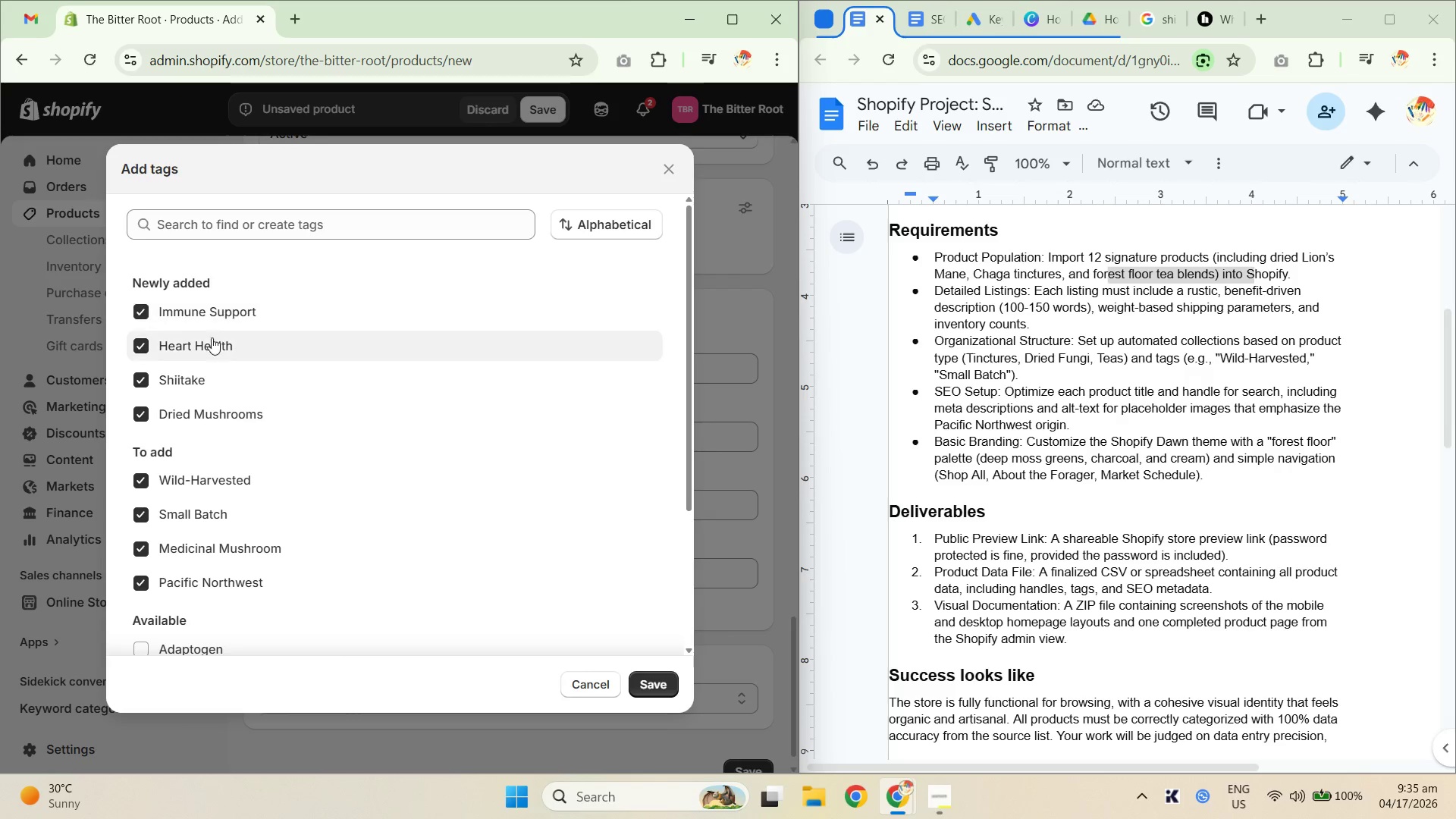 
scroll: coordinate [533, 532], scroll_direction: down, amount: 2.0
 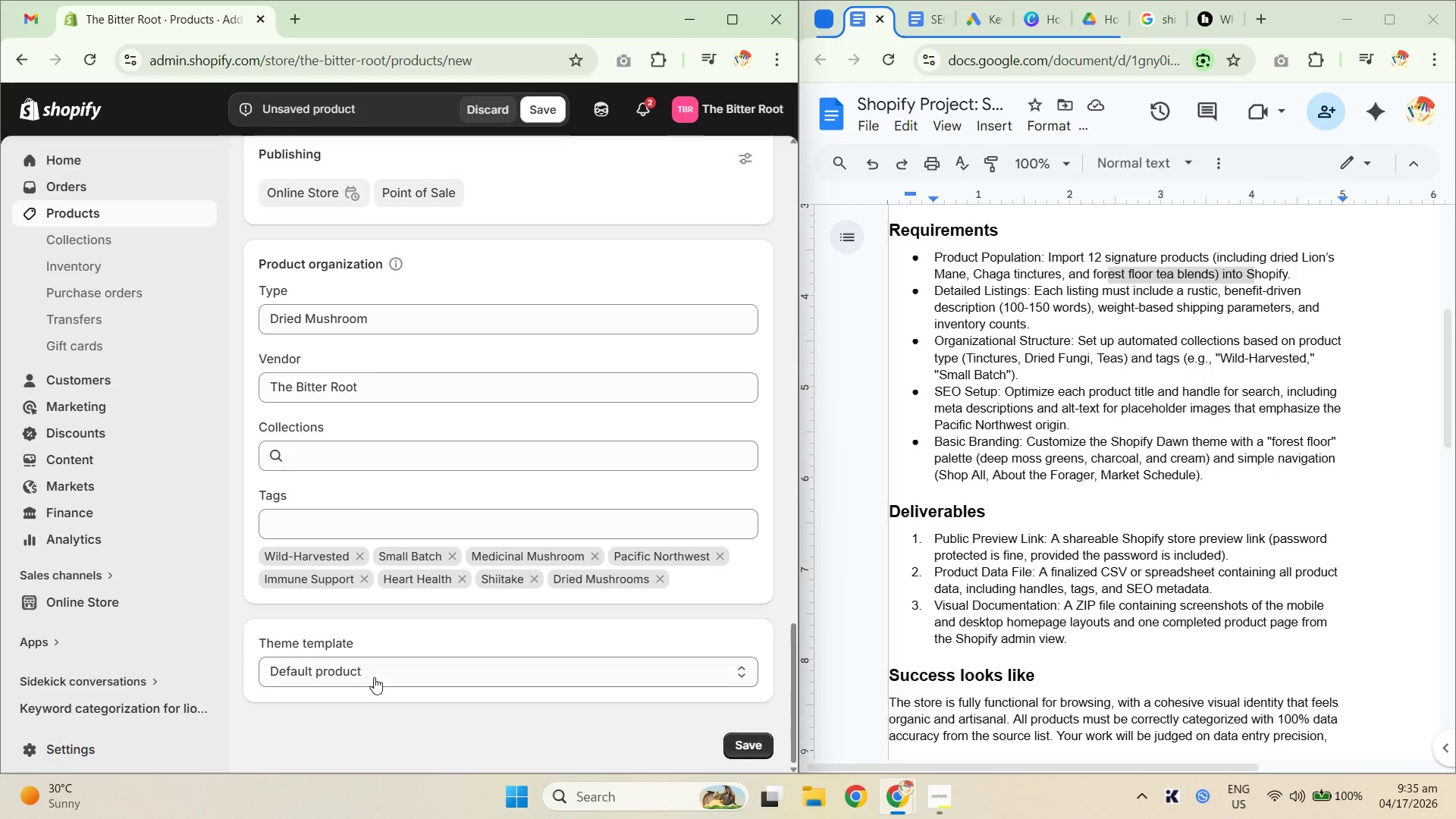 
scroll: coordinate [366, 676], scroll_direction: up, amount: 7.0
 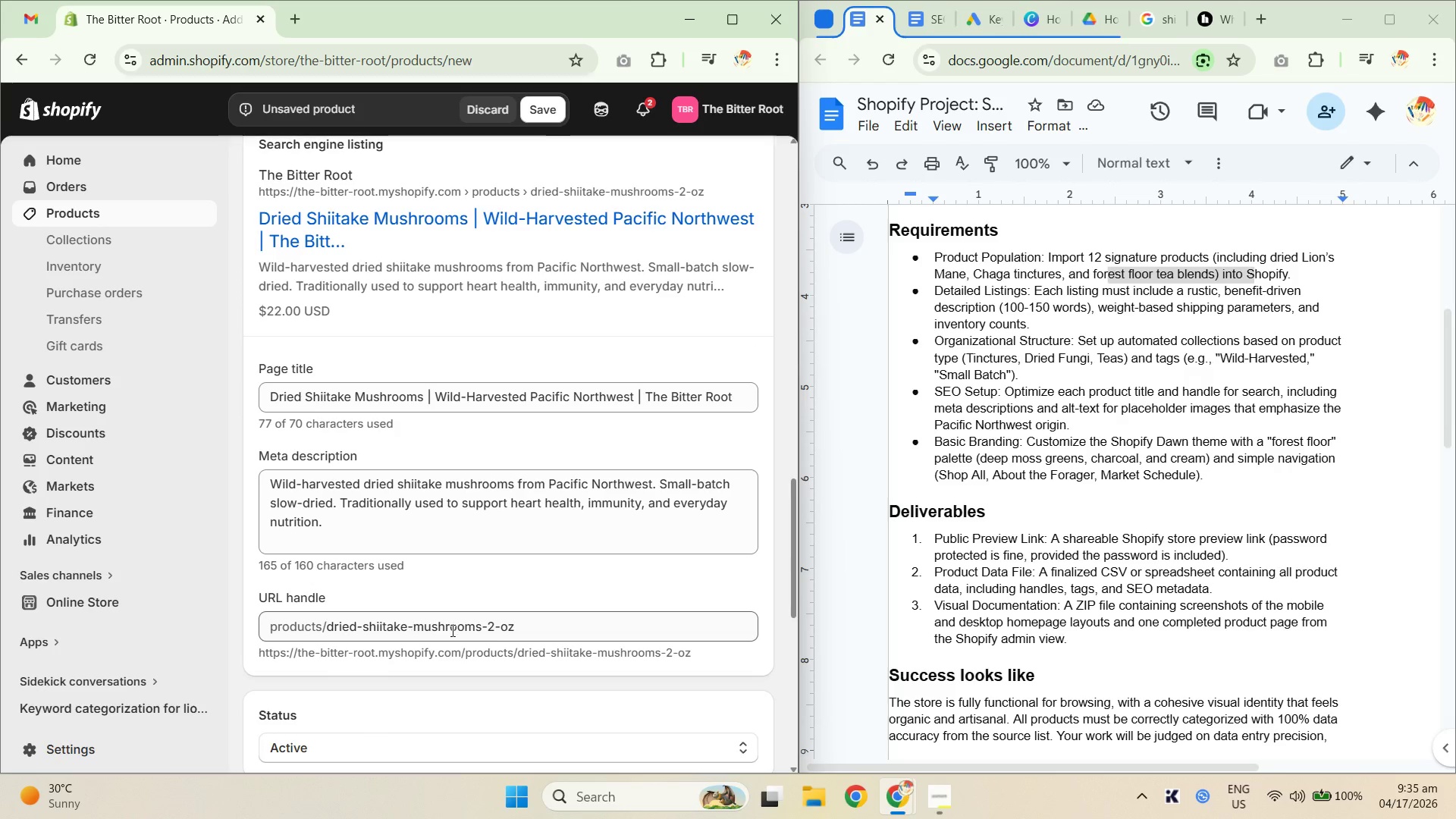 
left_click_drag(start_coordinate=[479, 626], to_coordinate=[617, 631])
 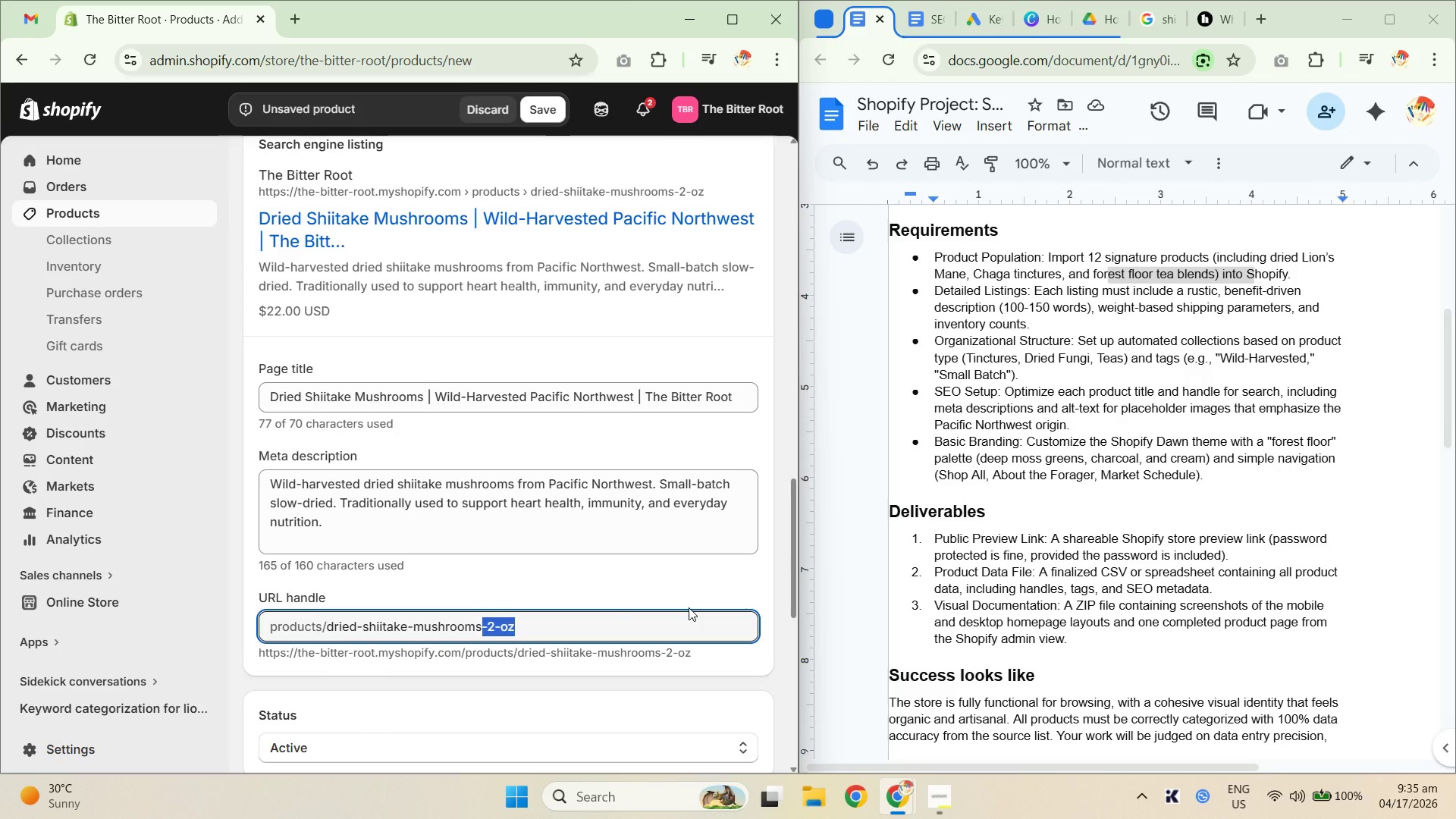 
key(Backspace)
 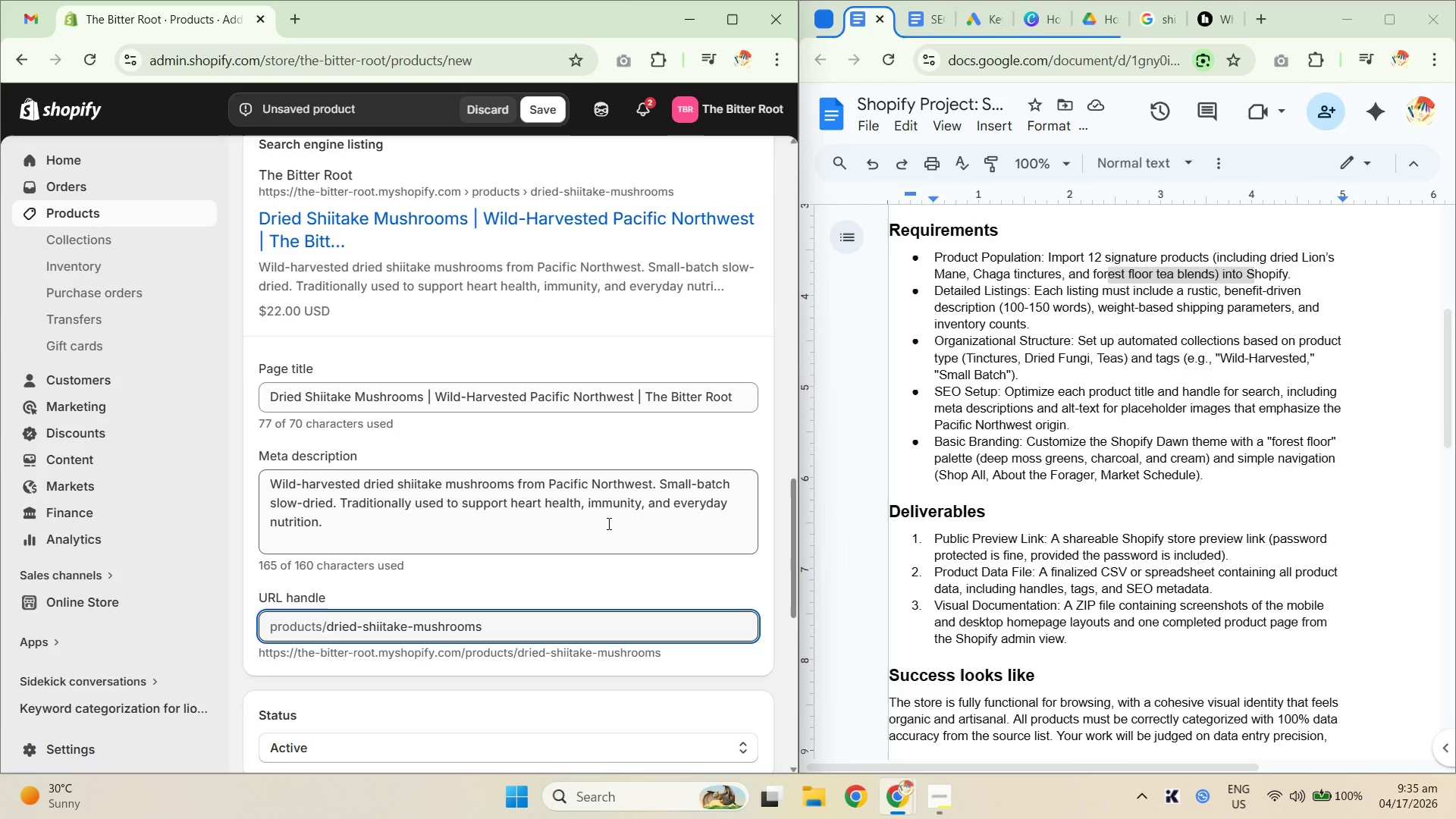 
scroll: coordinate [533, 541], scroll_direction: up, amount: 18.0
 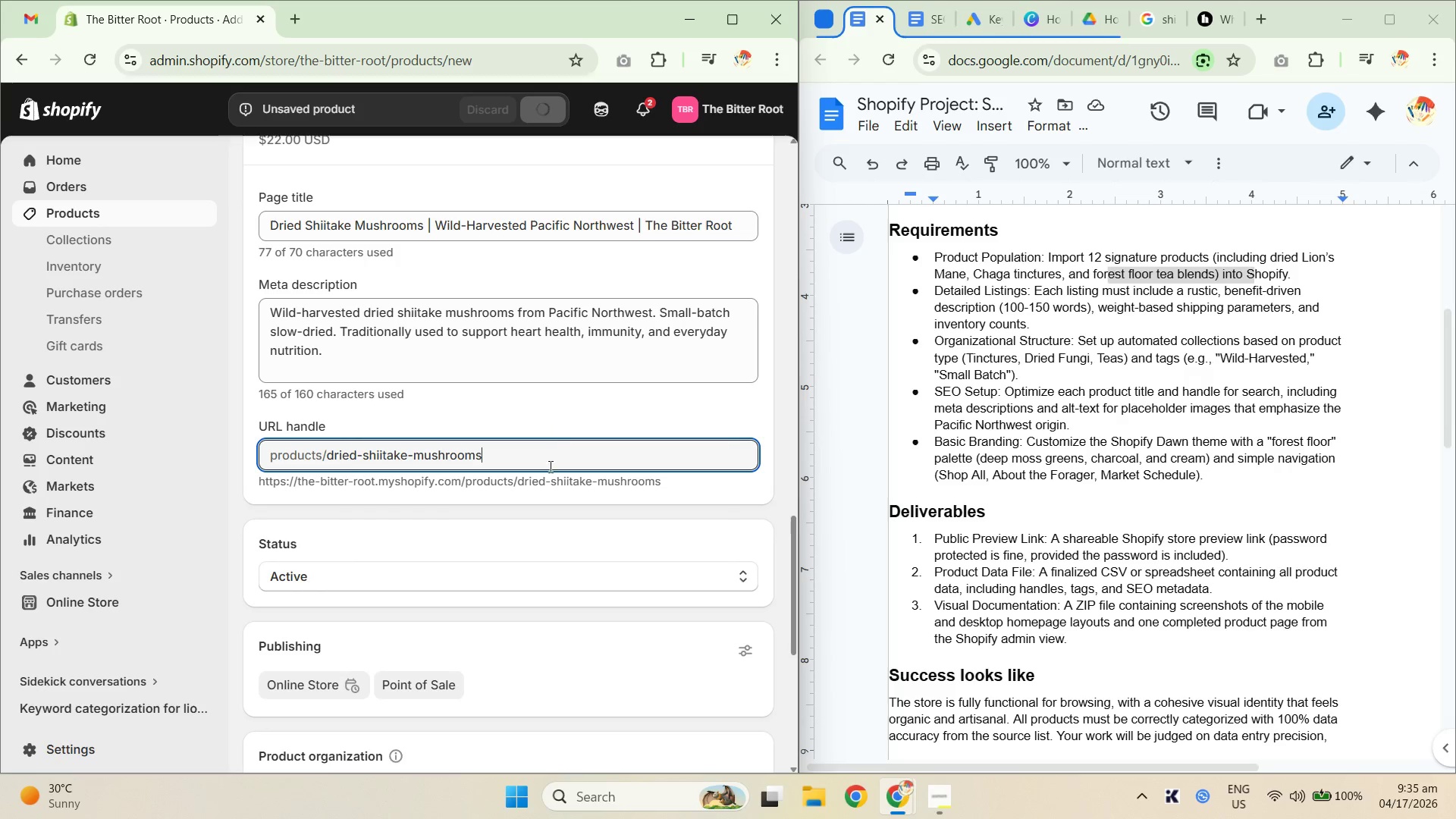 
scroll: coordinate [553, 559], scroll_direction: up, amount: 10.0
 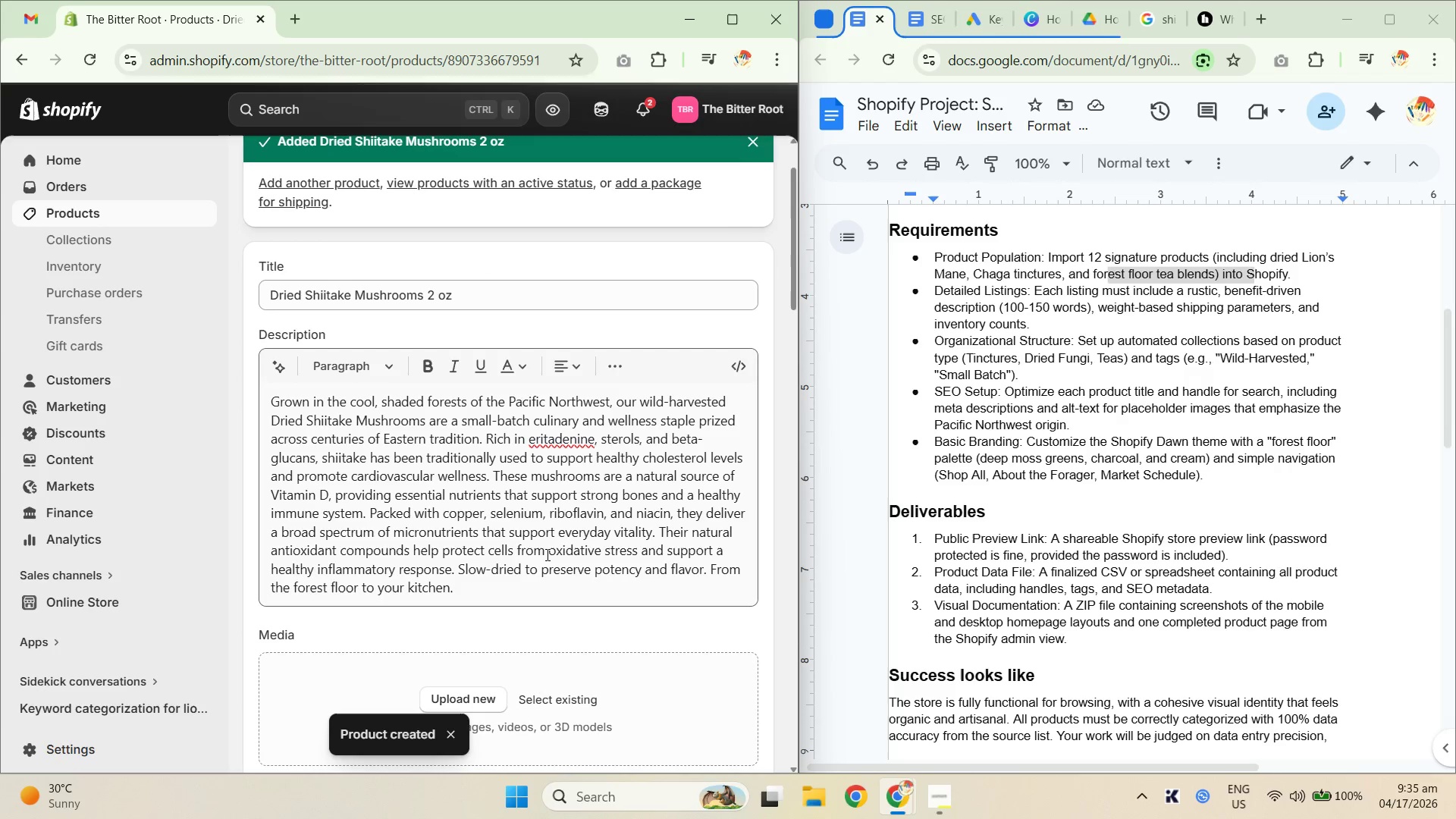 
scroll: coordinate [538, 552], scroll_direction: down, amount: 5.0
 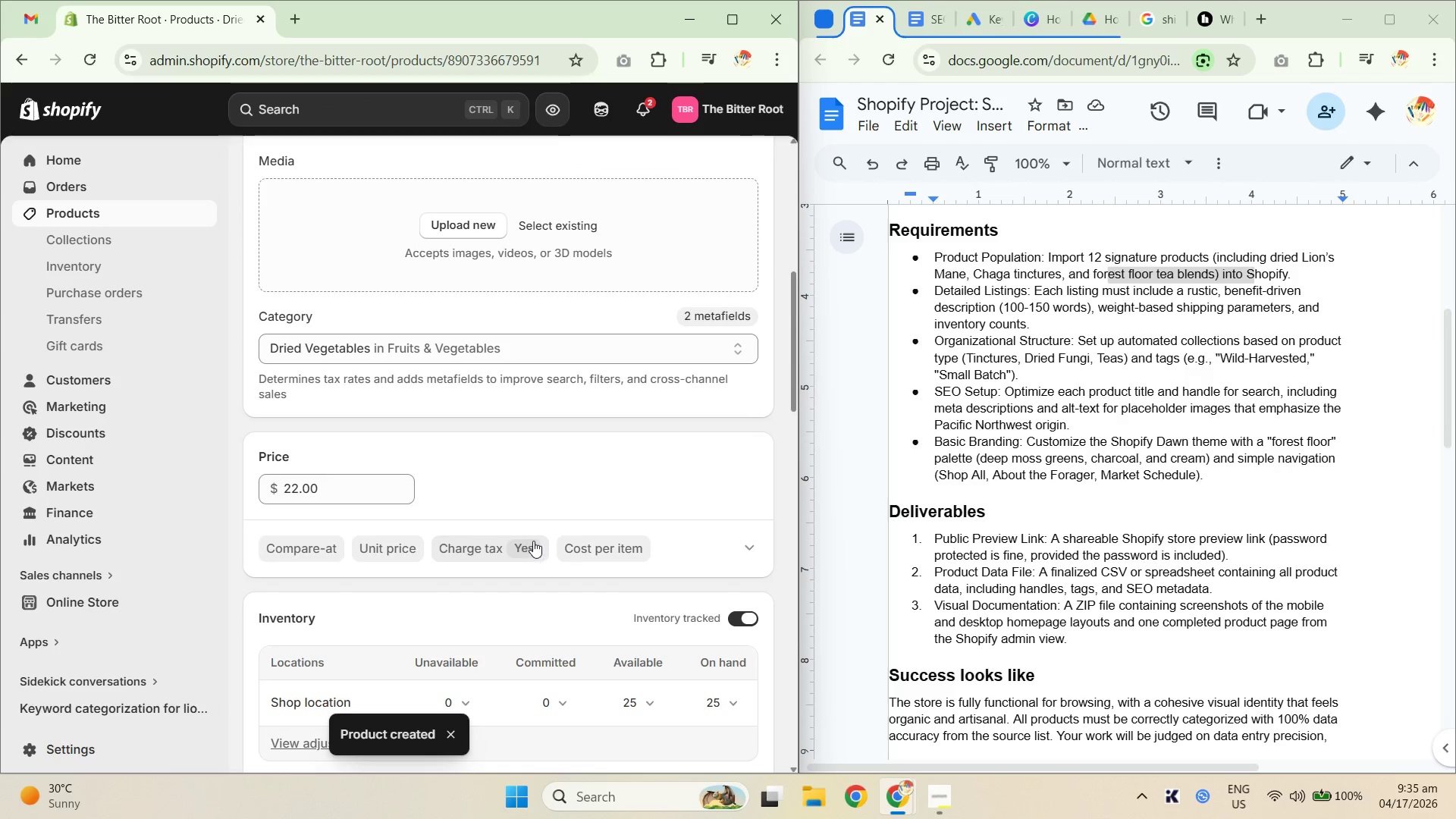 
scroll: coordinate [523, 496], scroll_direction: up, amount: 6.0
 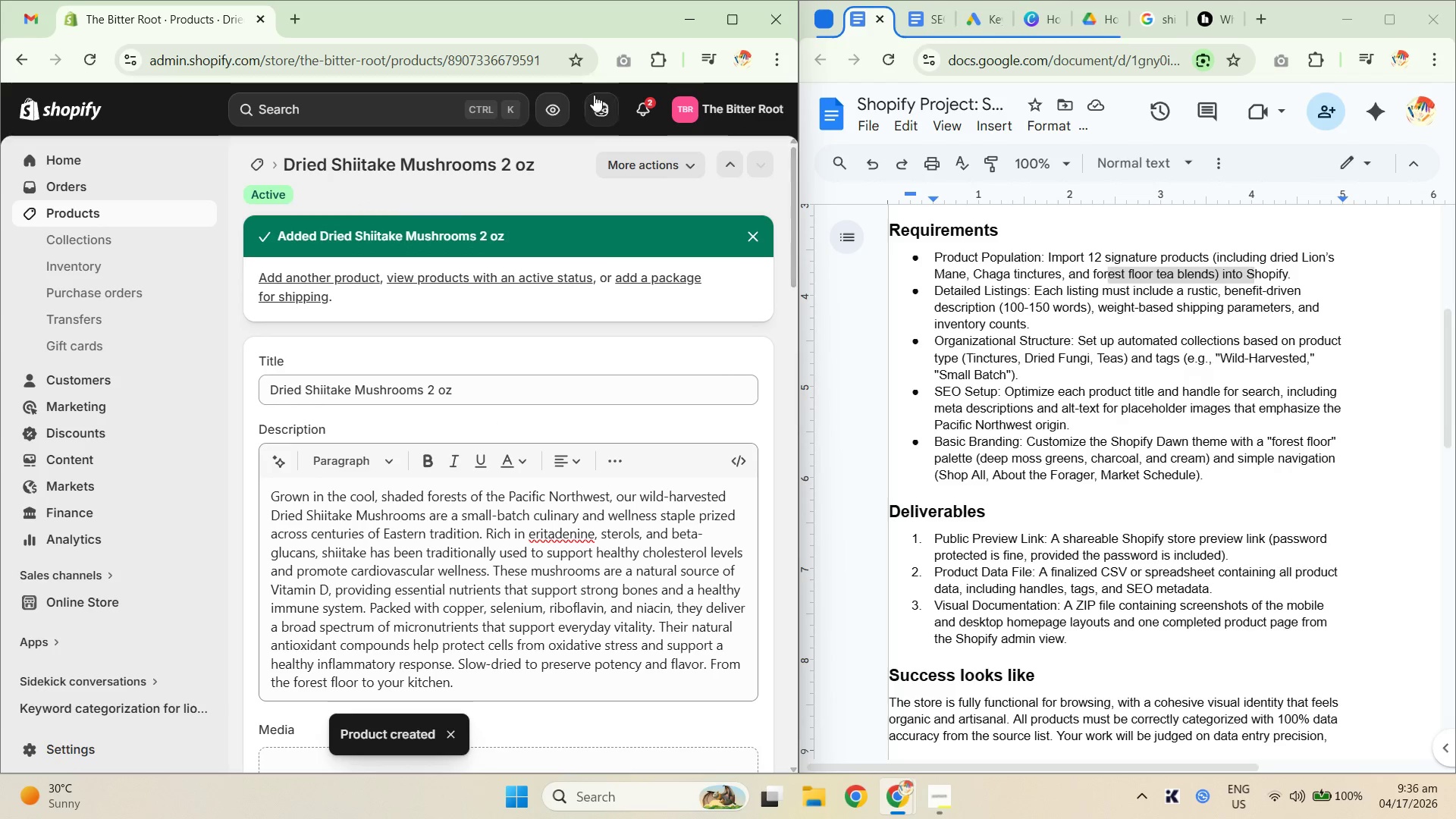 
left_click([601, 99])
 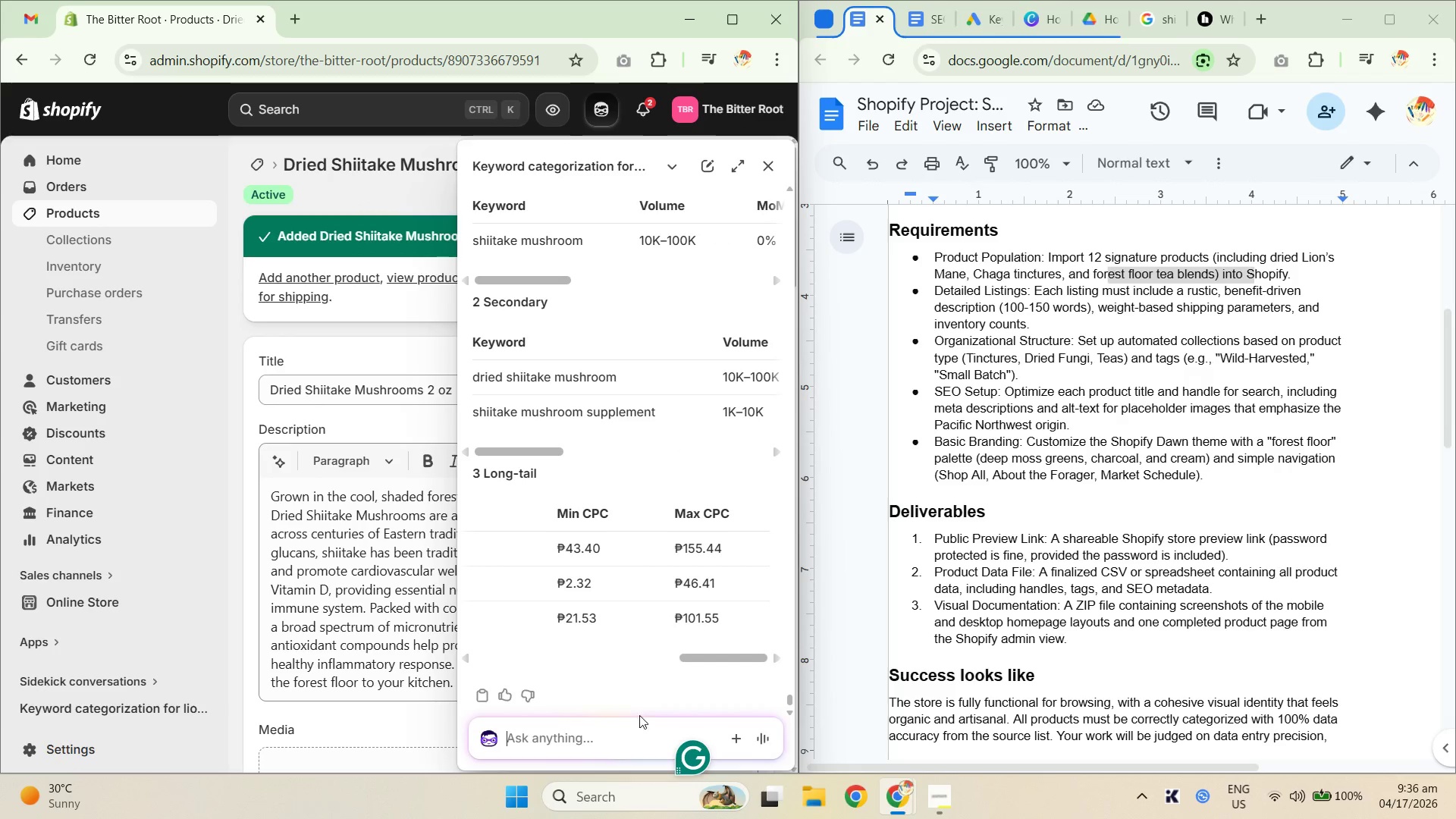 
type(geenrate)
key(Backspace)
key(Backspace)
key(Backspace)
key(Backspace)
key(Backspace)
key(Backspace)
type(nerate an image that)
key(Backspace)
key(Backspace)
key(Backspace)
key(Backspace)
type(based on the product details)
 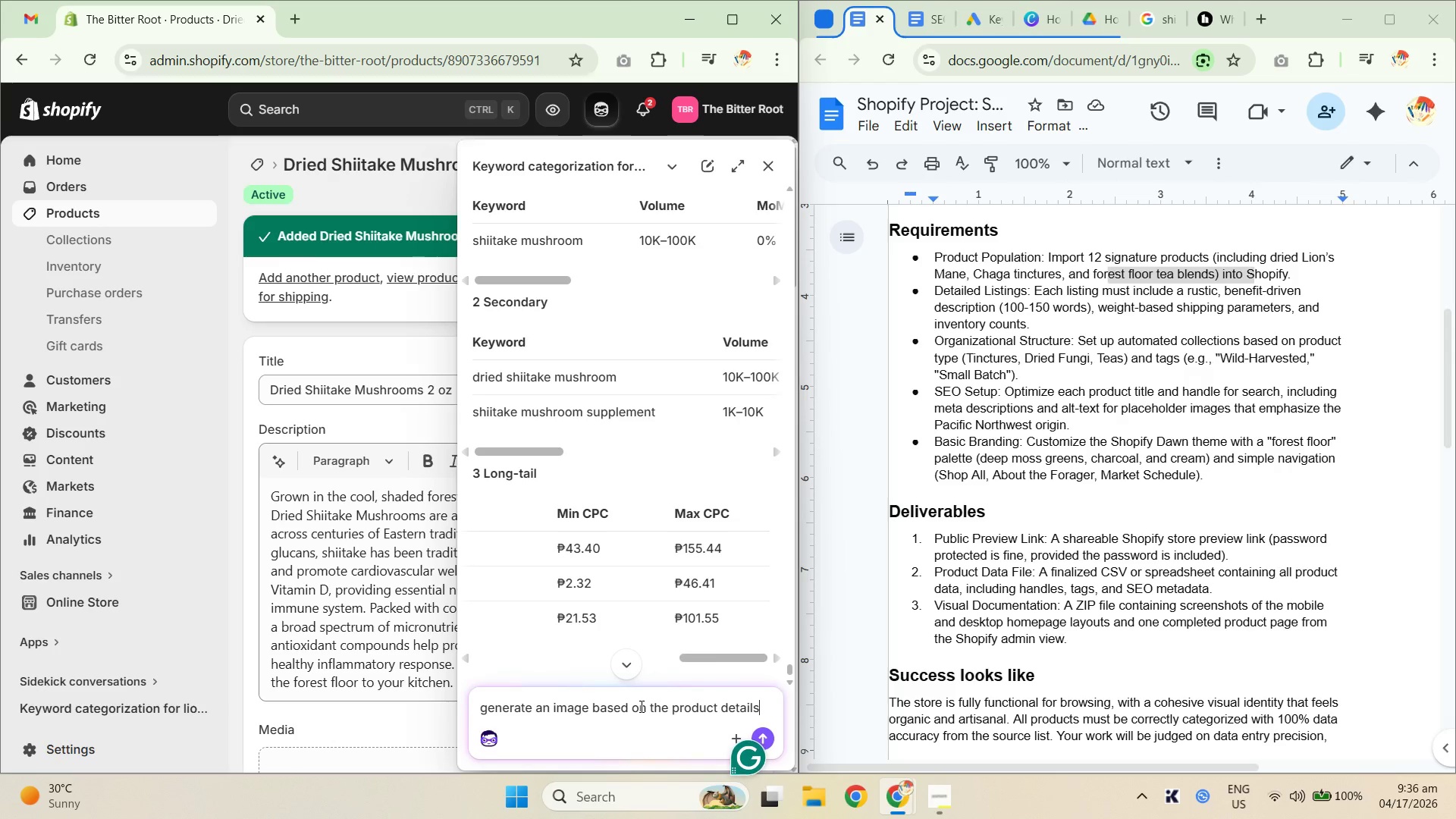 
key(Space)
 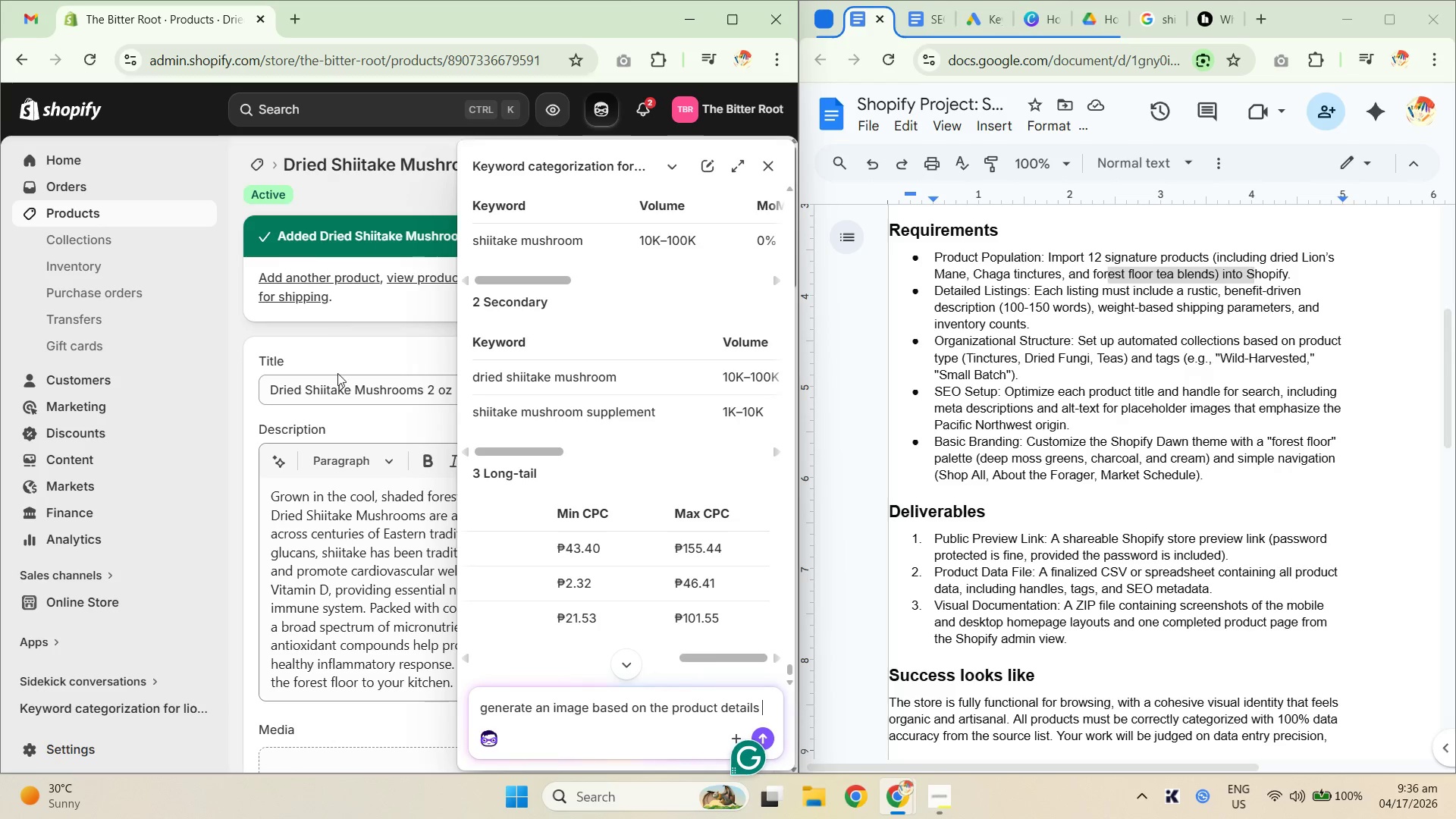 
left_click([350, 387])
 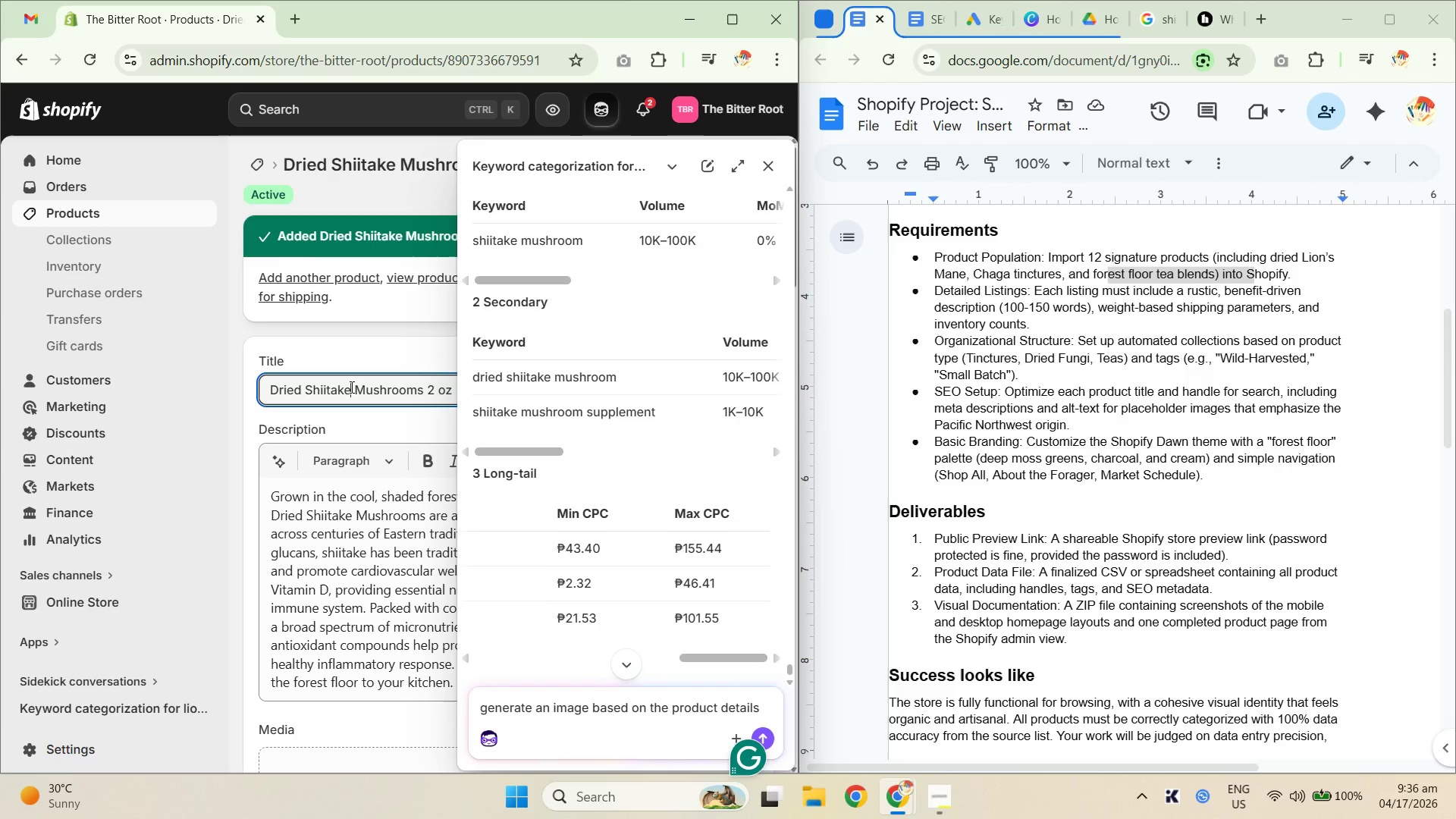 
key(Control+A)
 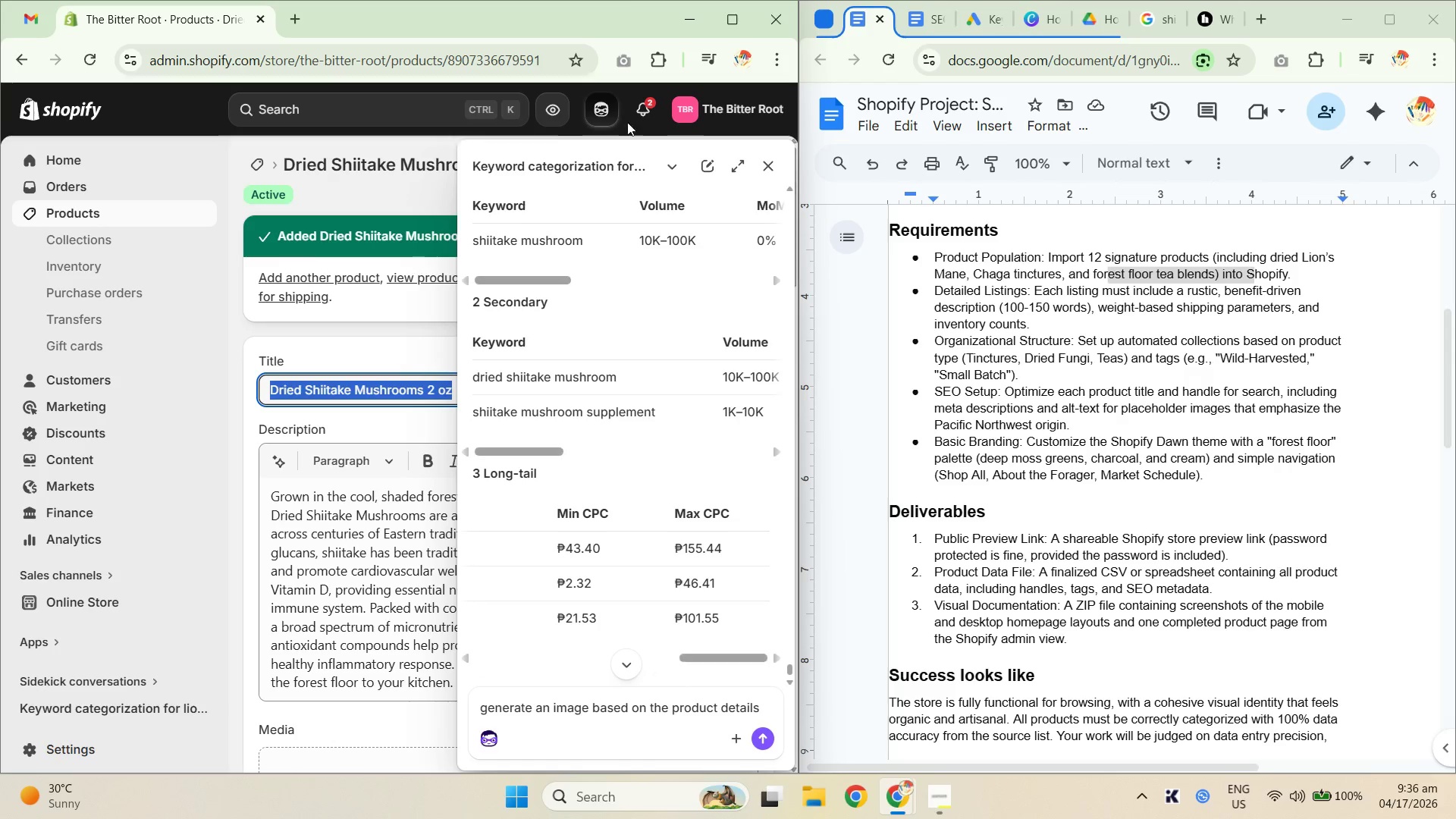 
key(Control+C)
 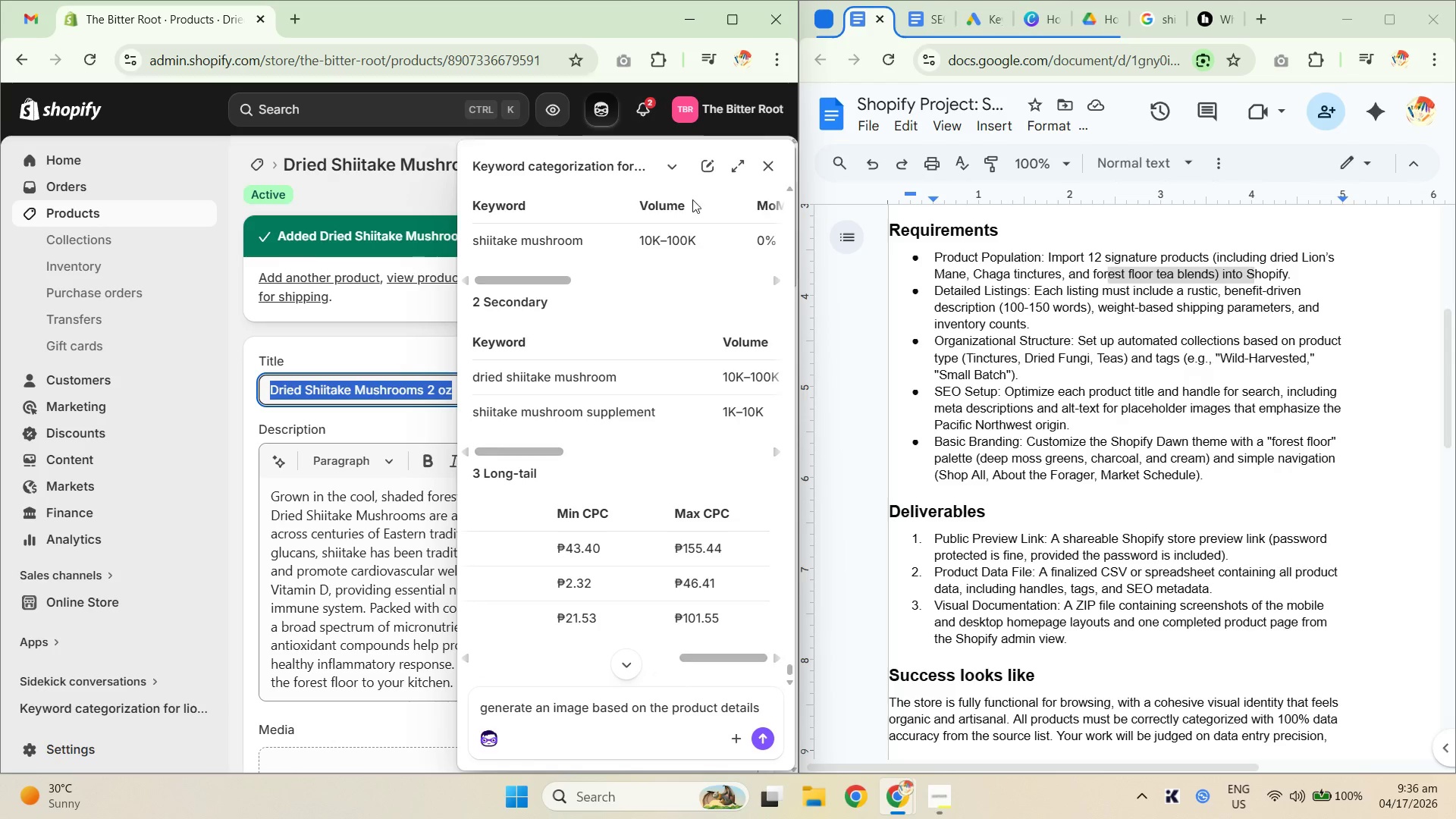 
key(Control+C)
 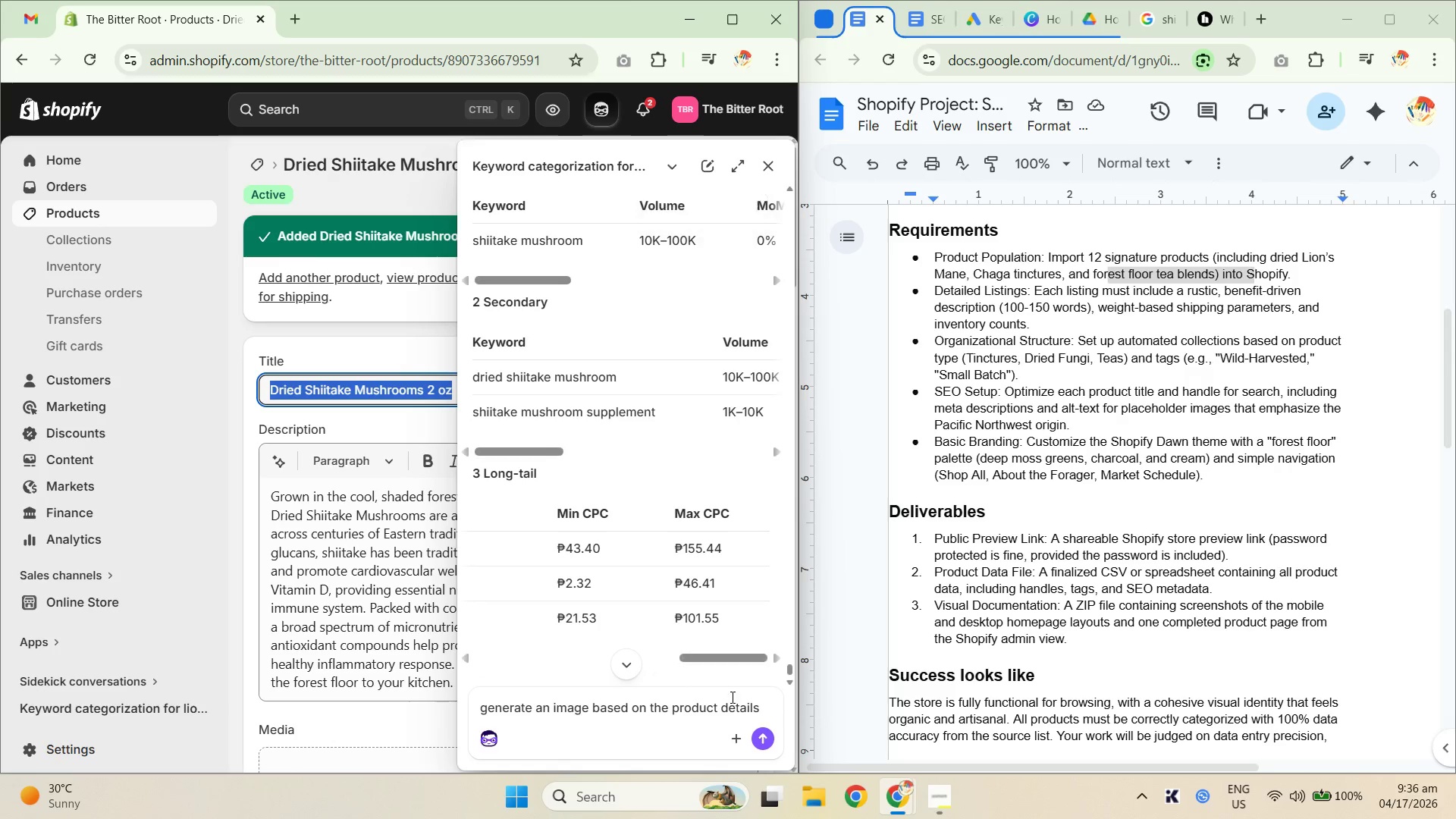 
key(Control+C)
 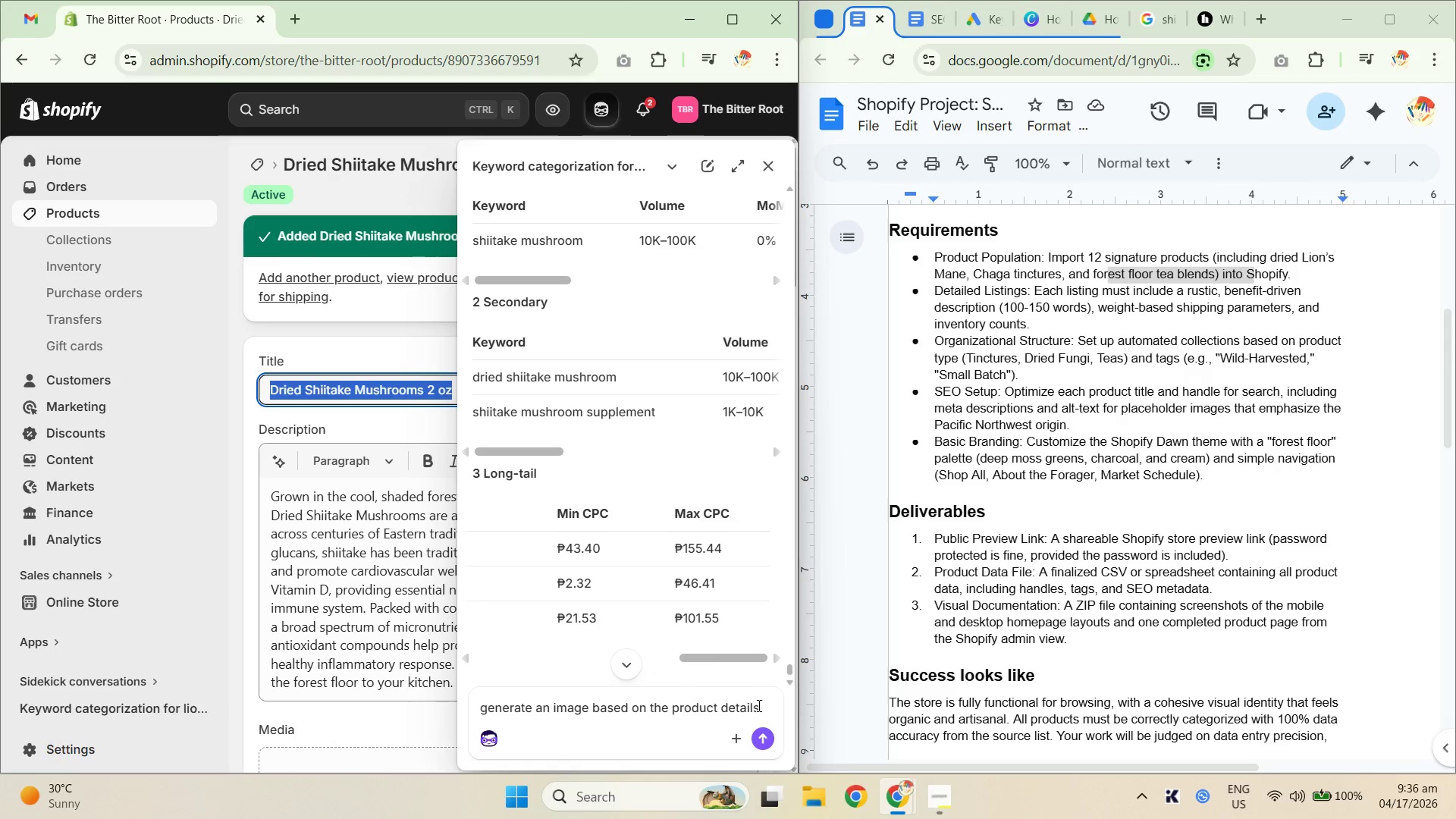 
left_click([768, 712])
 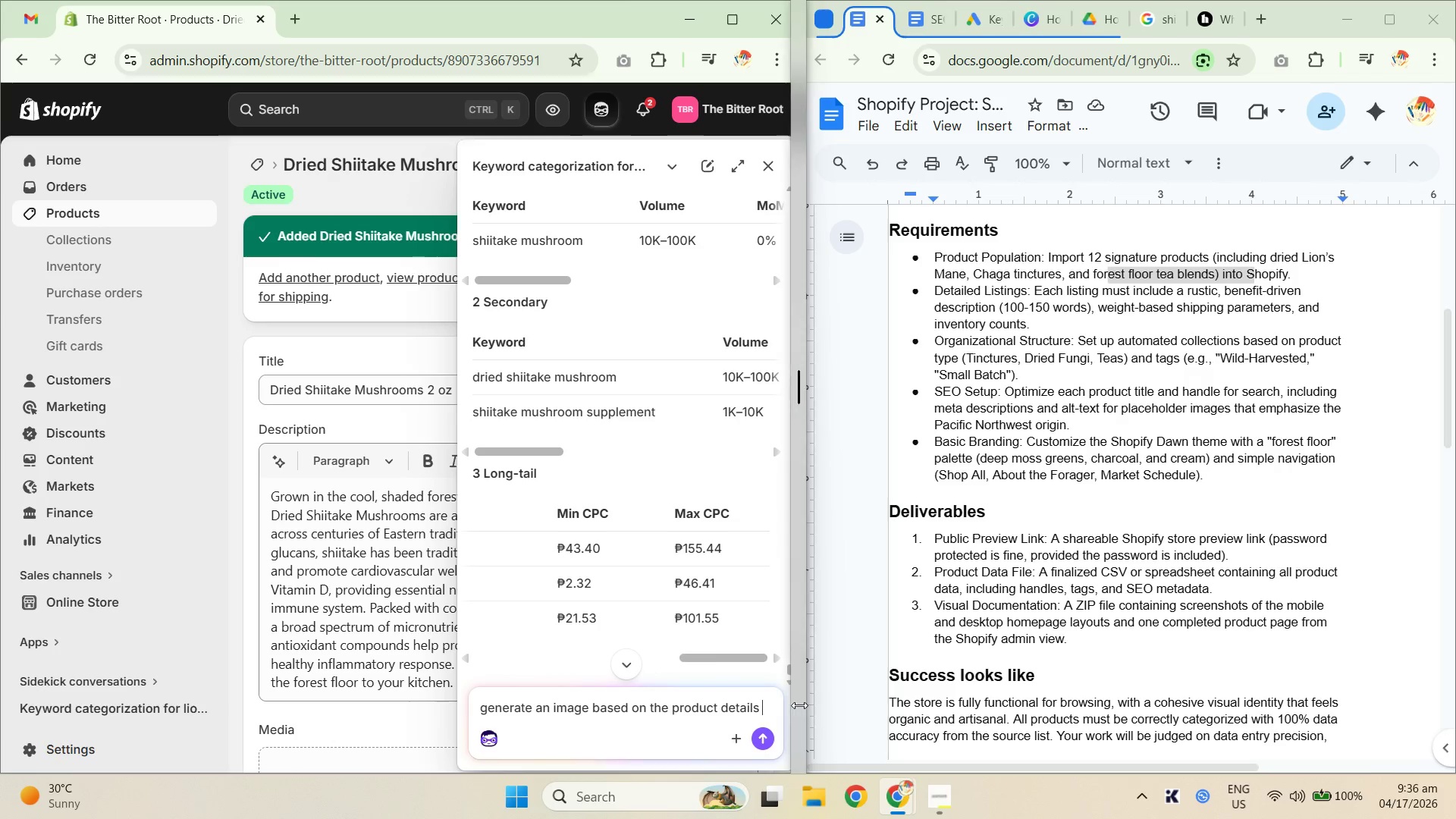 
type(of )
 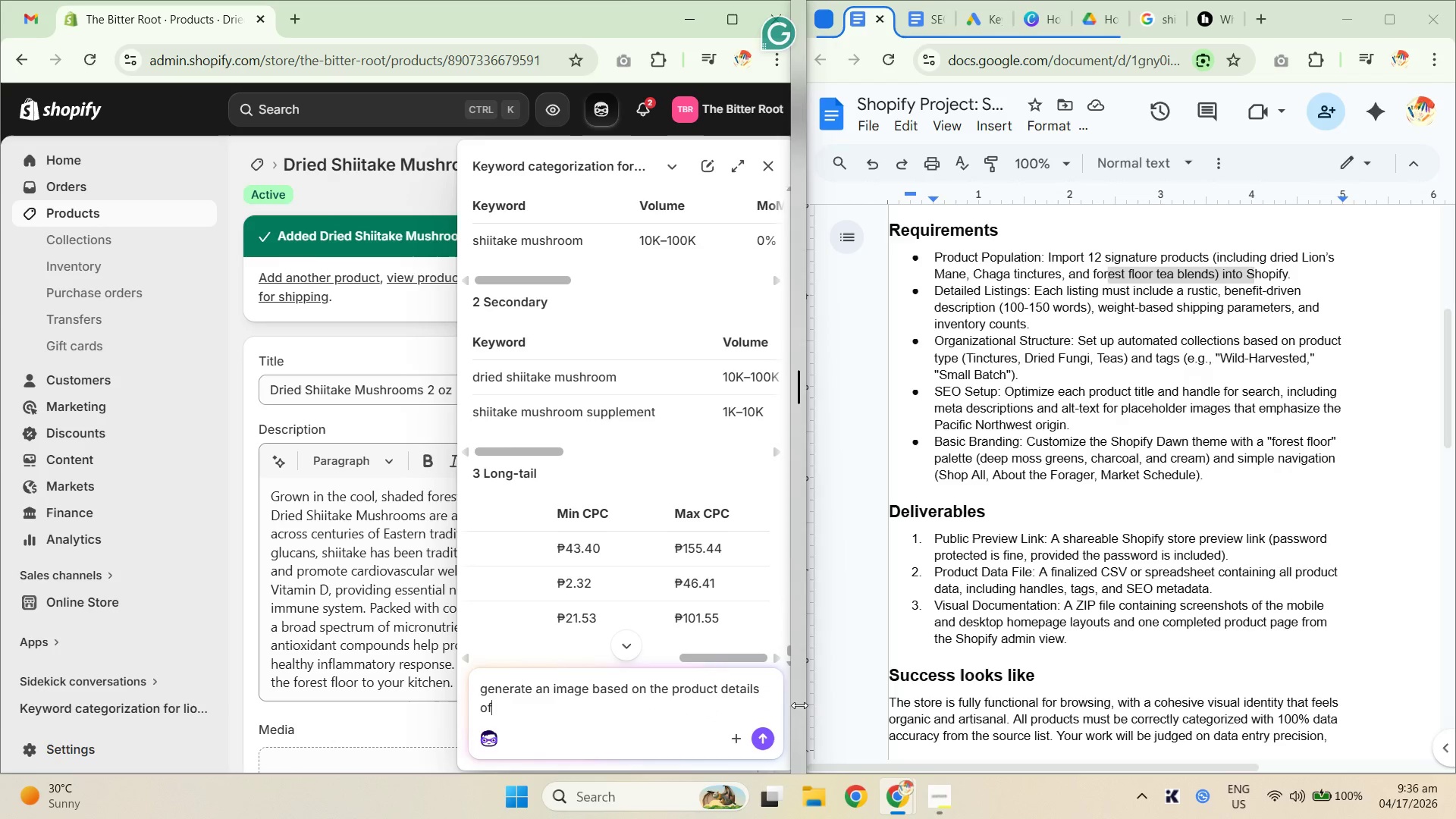 
key(Control+ControlLeft)
 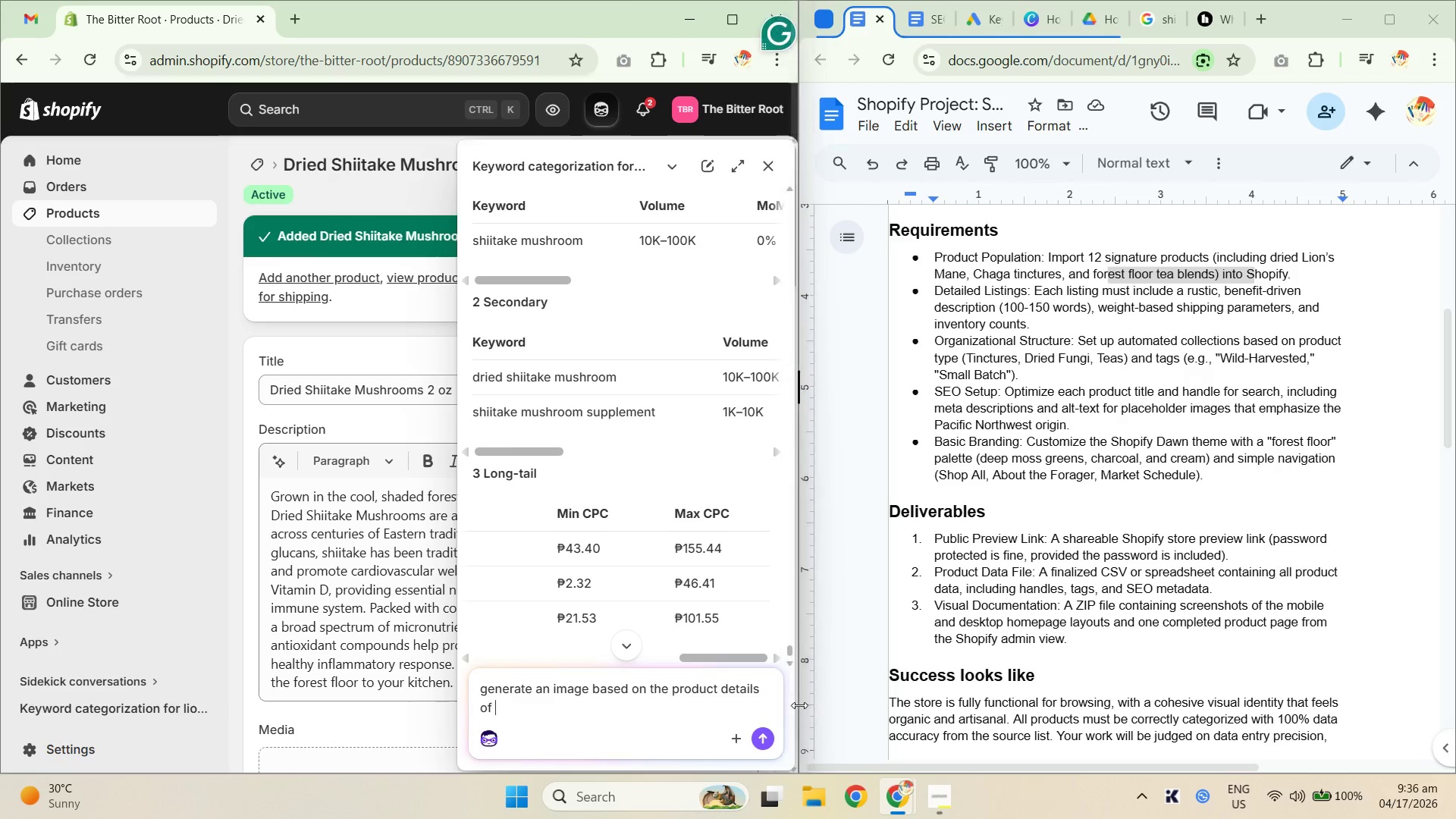 
key(Control+V)
 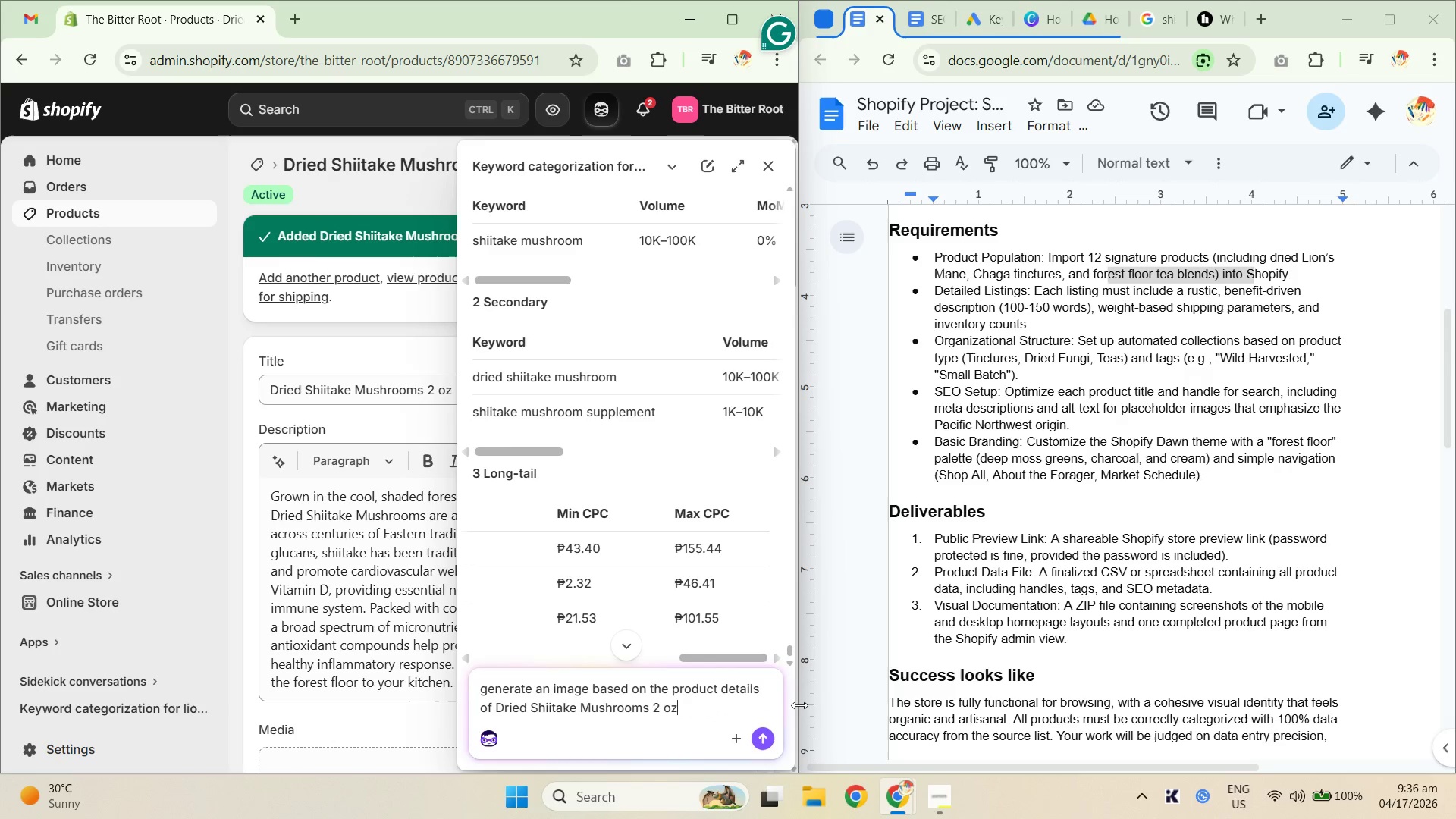 
key(NumpadEnter)
 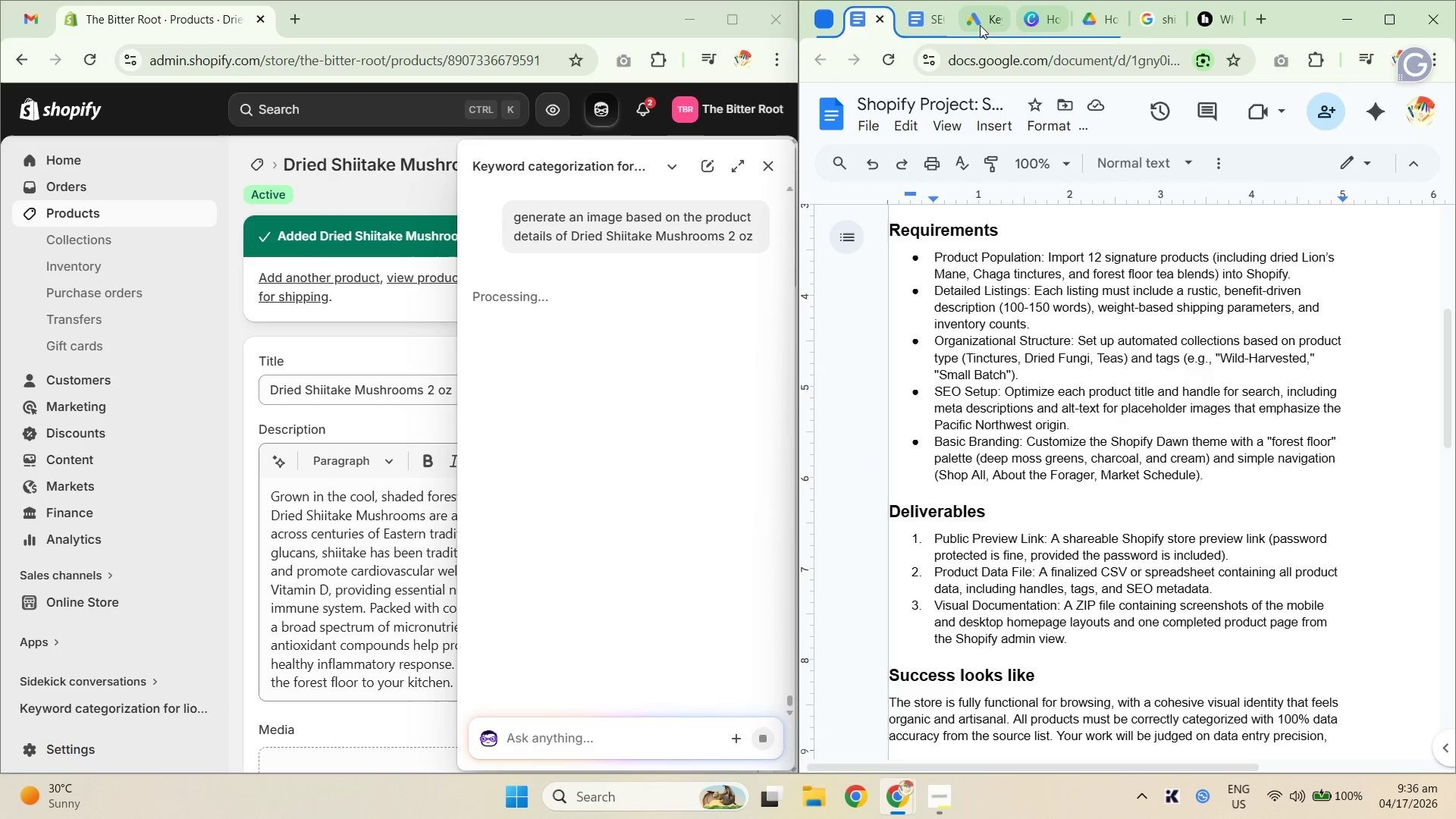 
wait(5.45)
 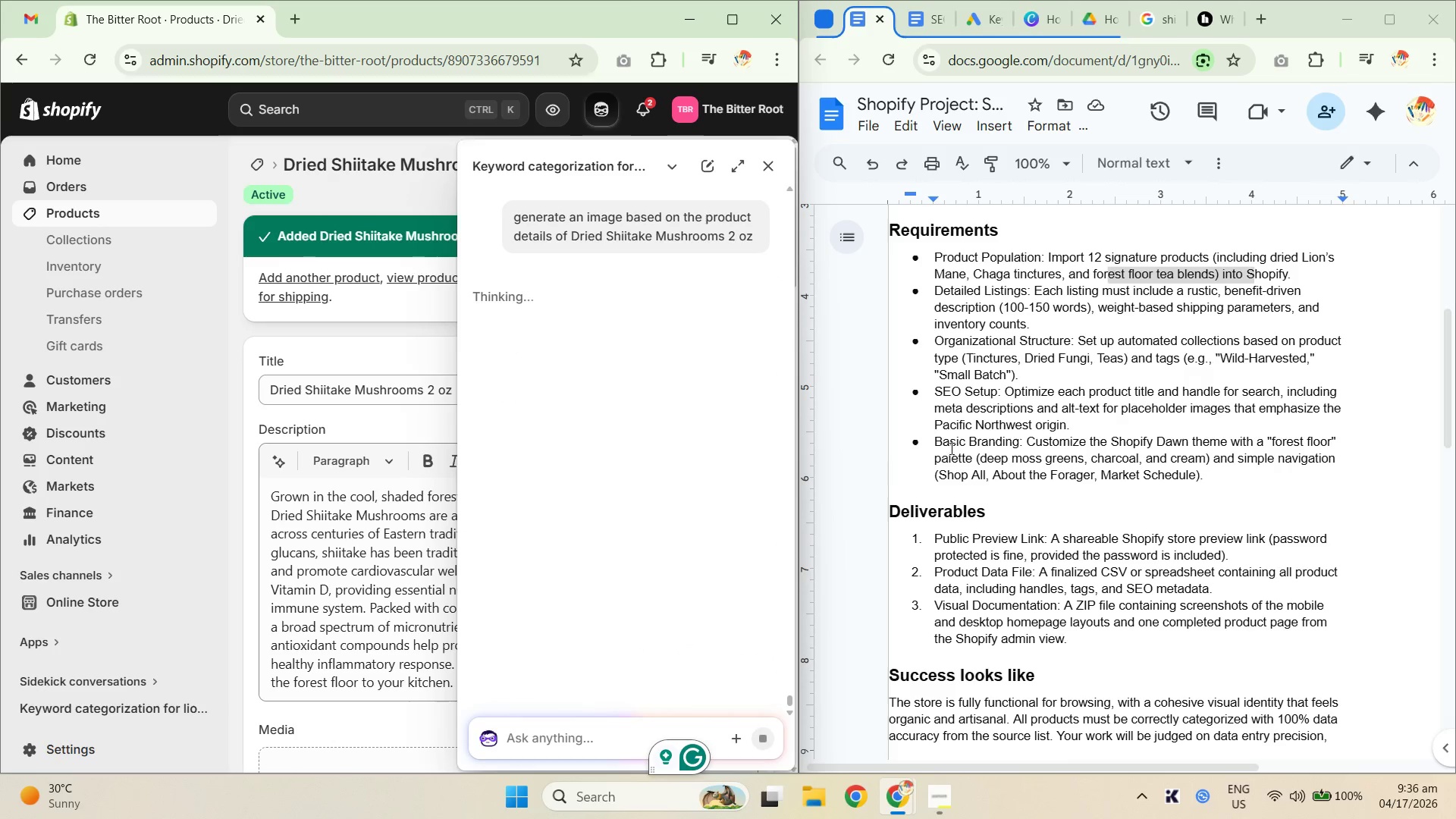 
scroll: coordinate [1125, 417], scroll_direction: up, amount: 1.0
 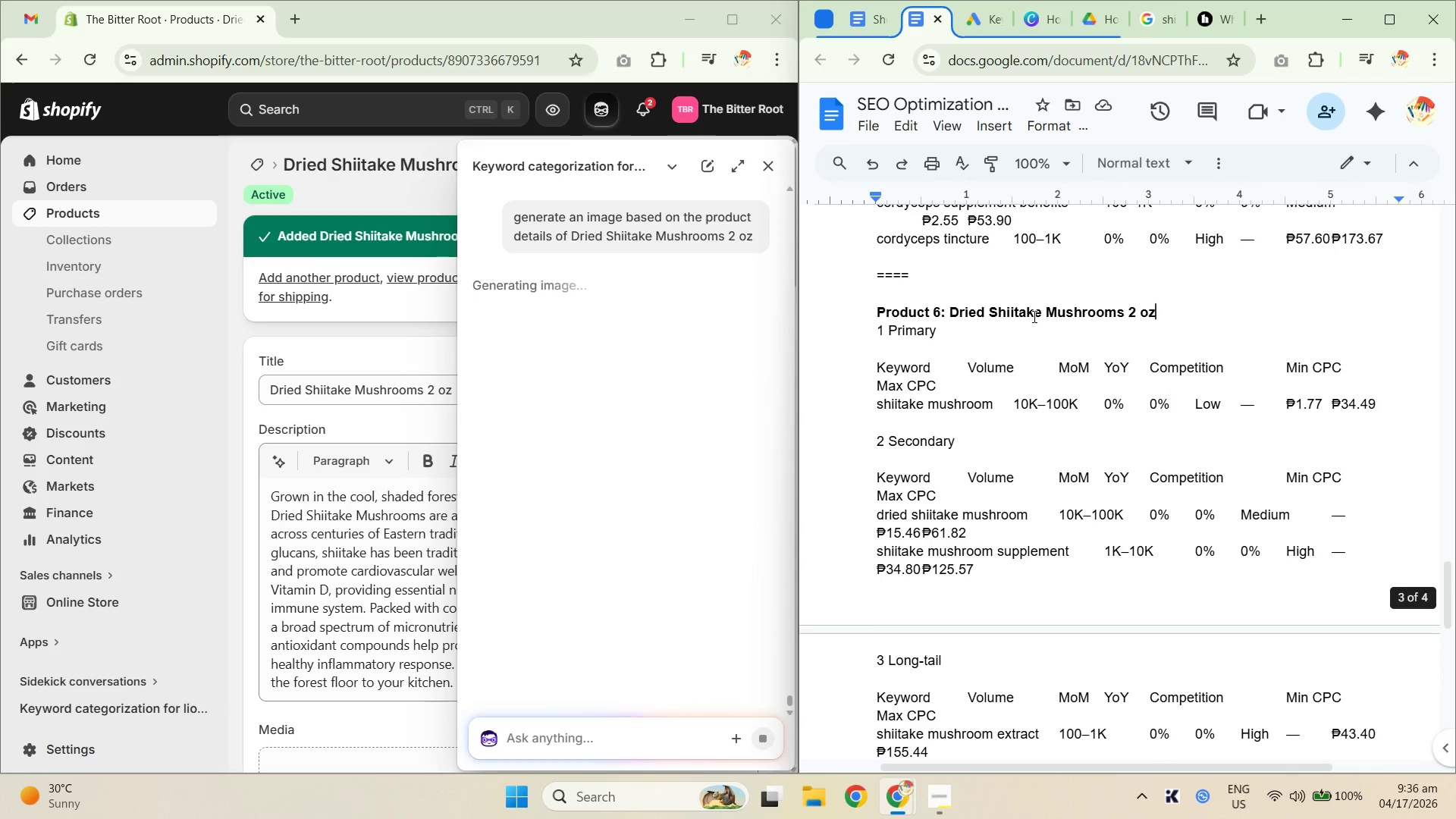 
left_click([1036, 315])
 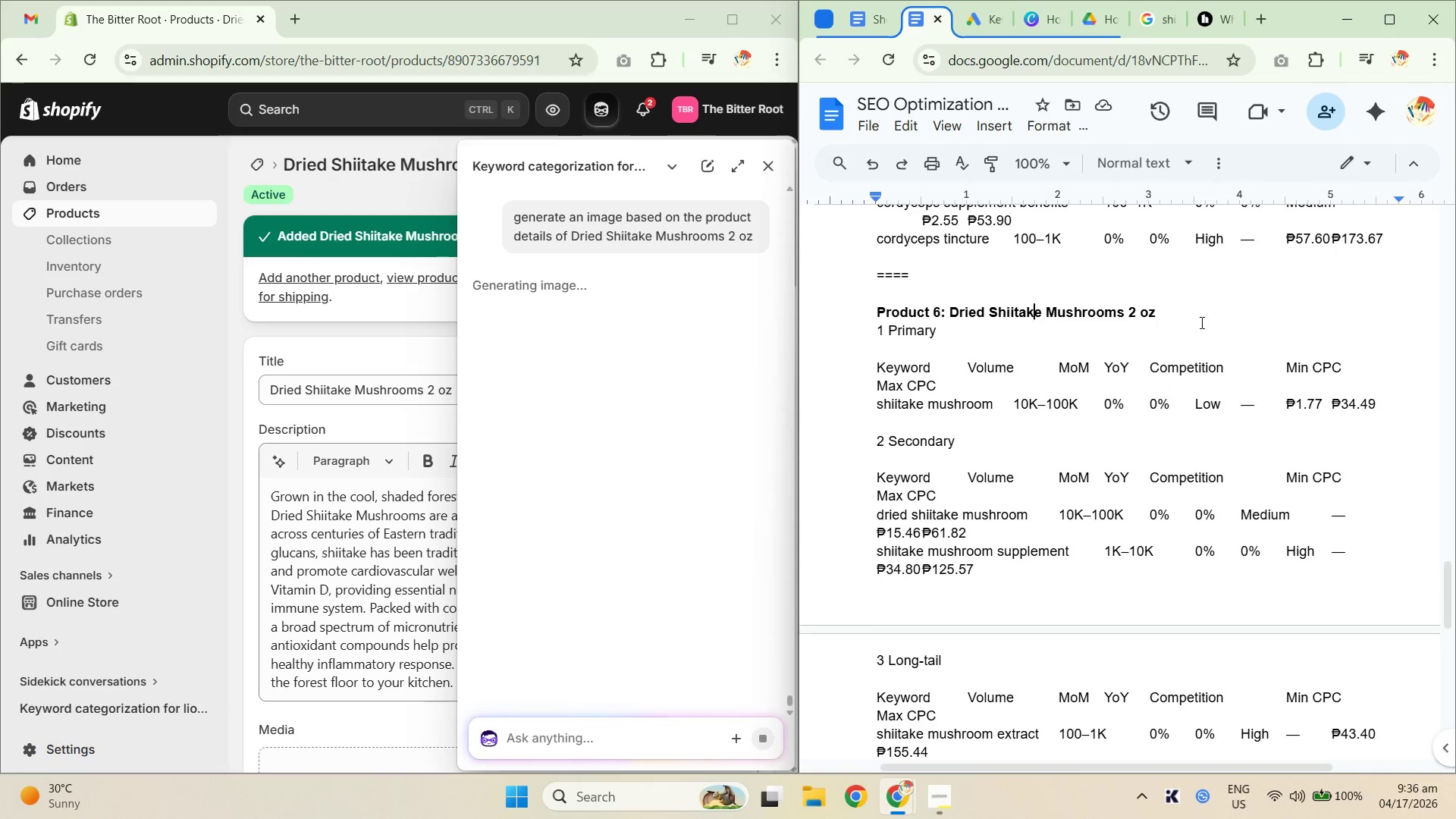 
left_click_drag(start_coordinate=[1195, 314], to_coordinate=[868, 313])
 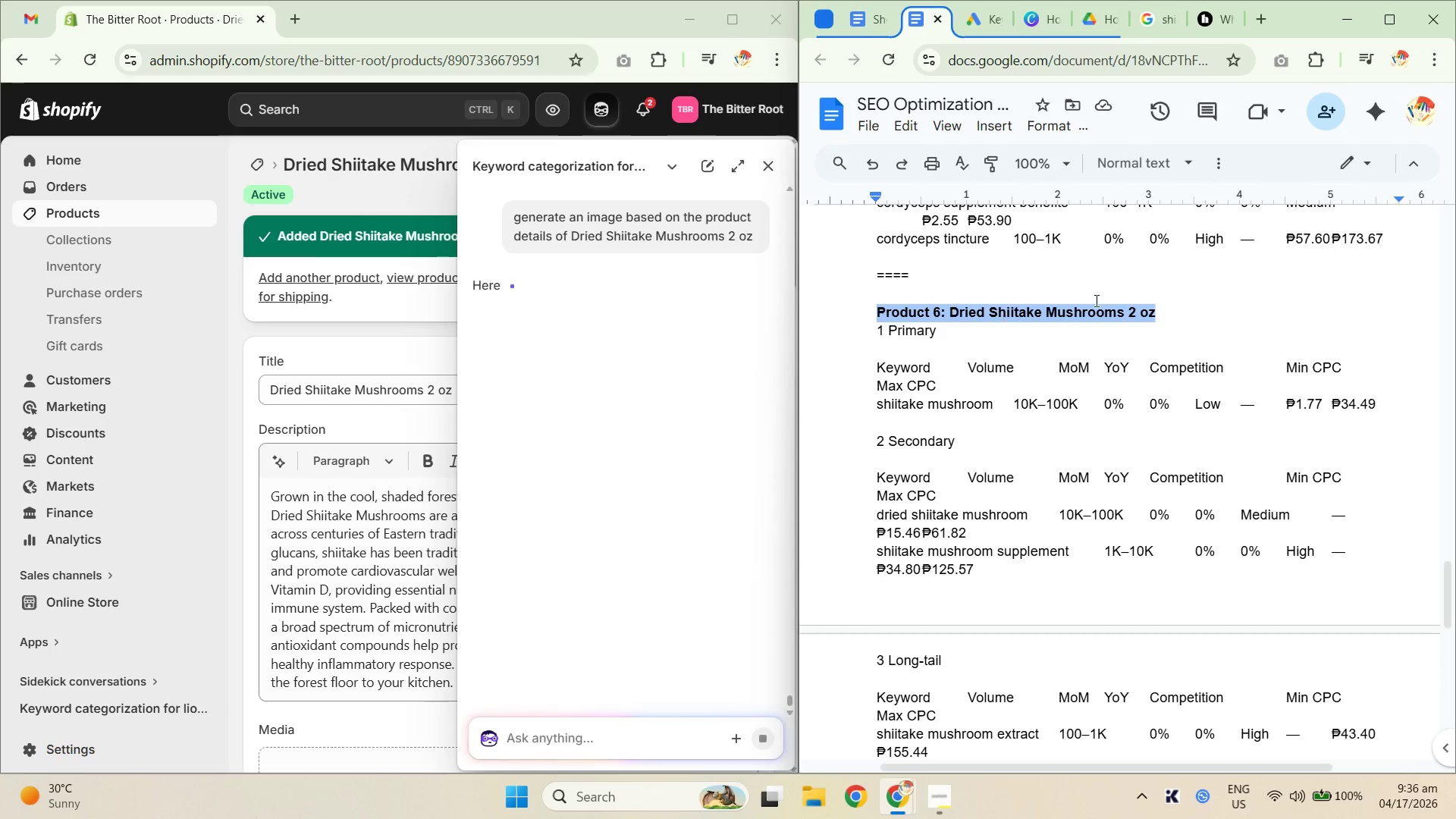 
key(Control+C)
 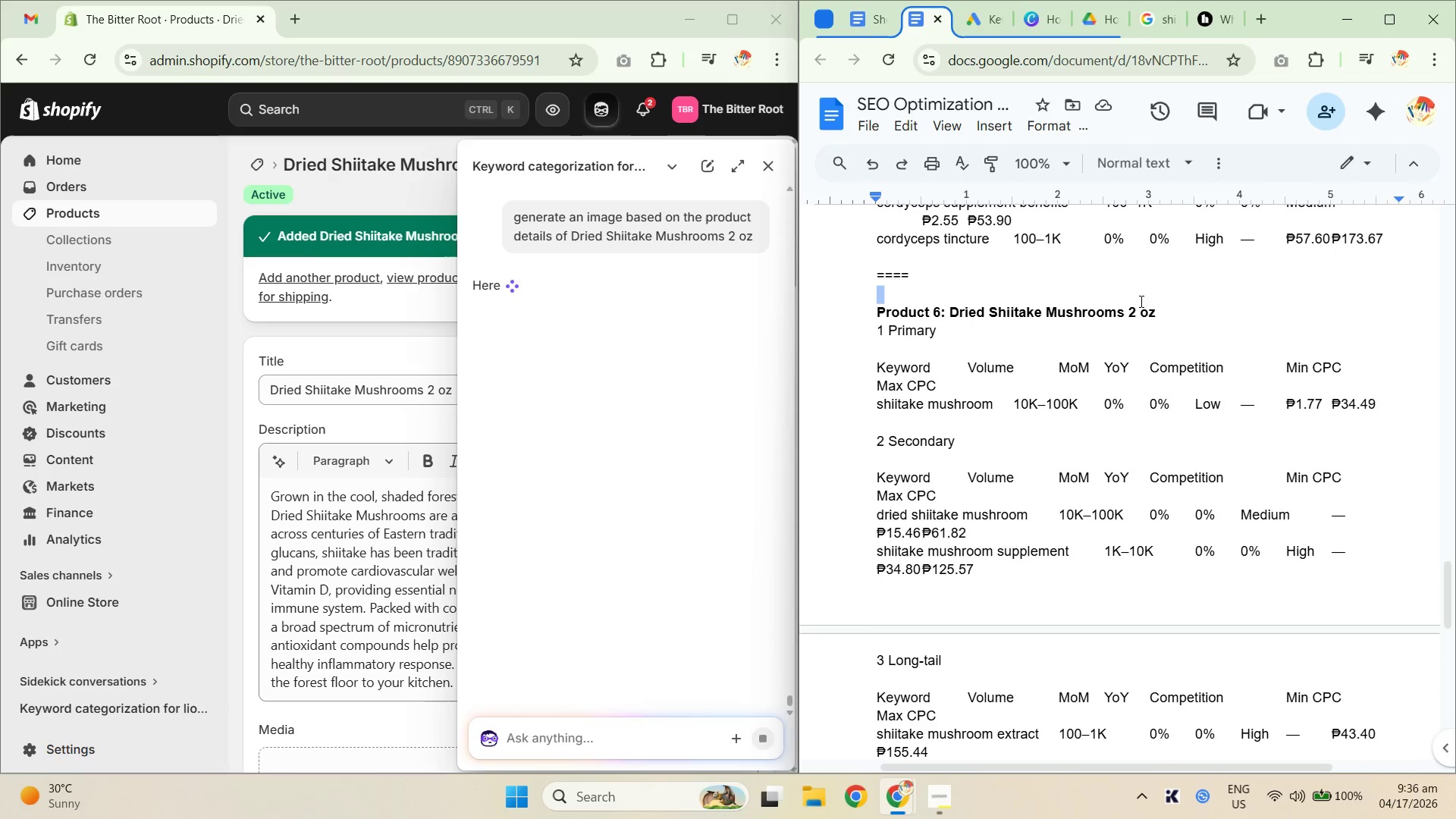 
left_click_drag(start_coordinate=[1181, 309], to_coordinate=[869, 271])
 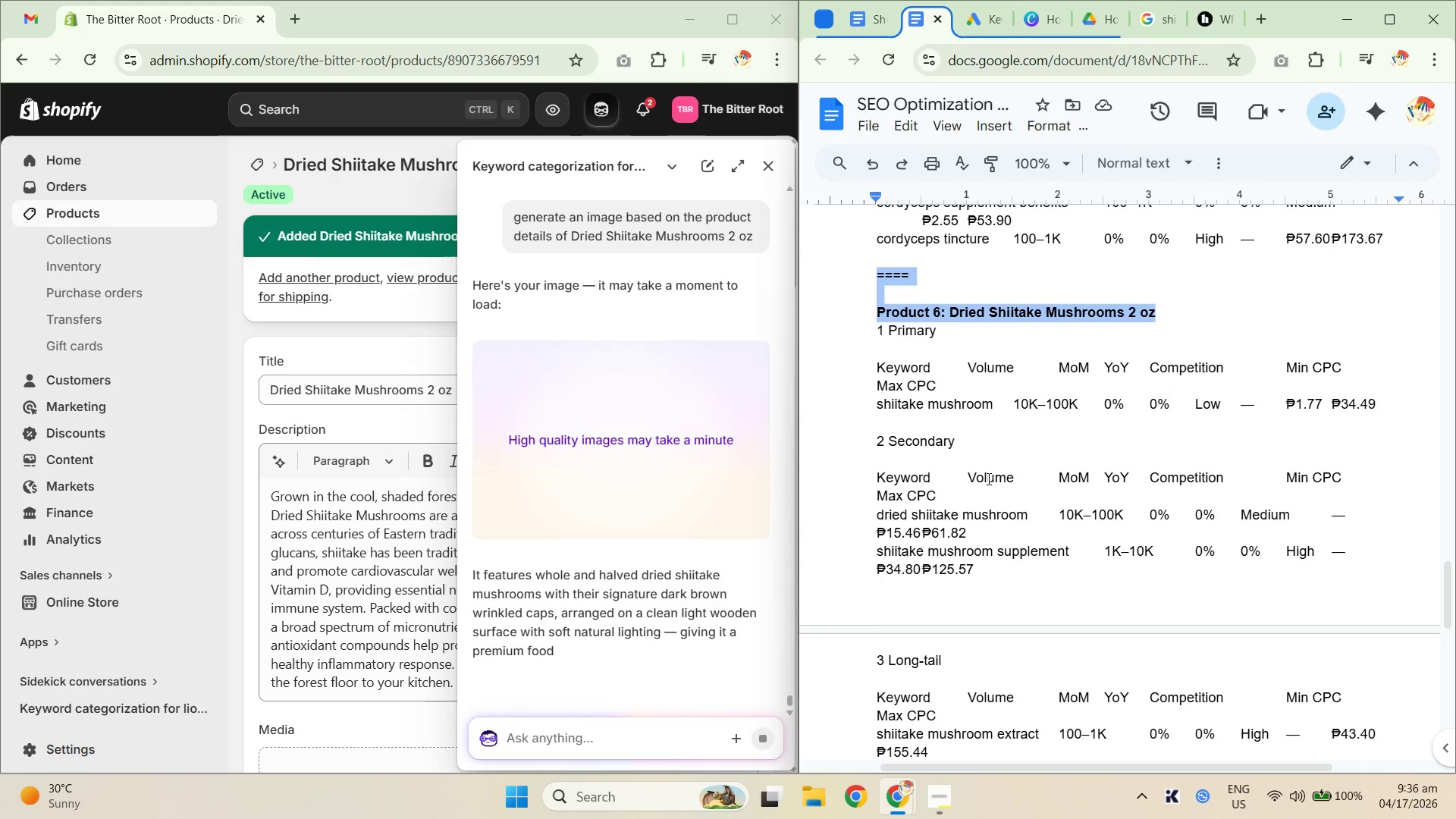 
key(Control+C)
 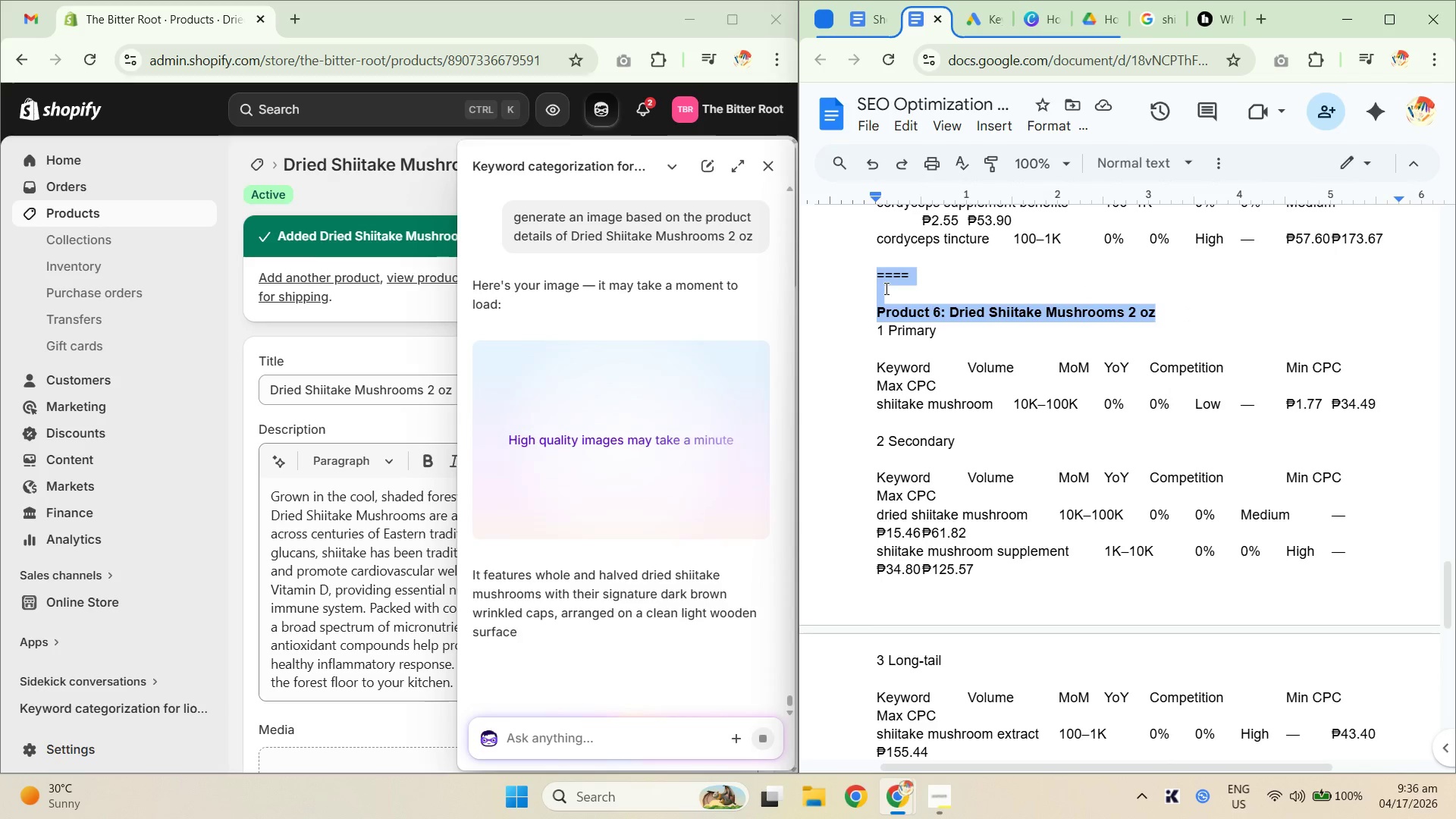 
key(Control+C)
 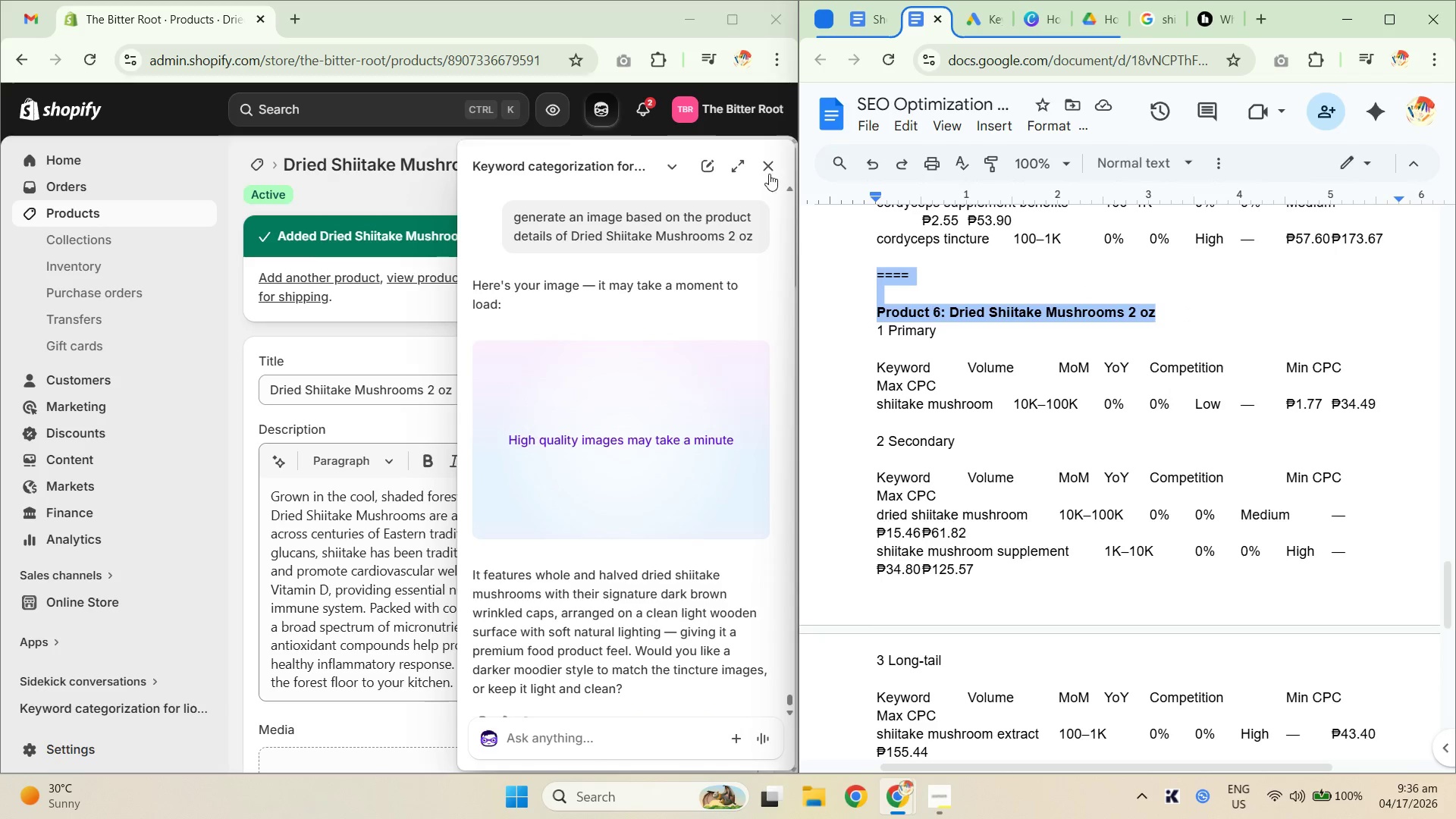 
left_click([768, 171])
 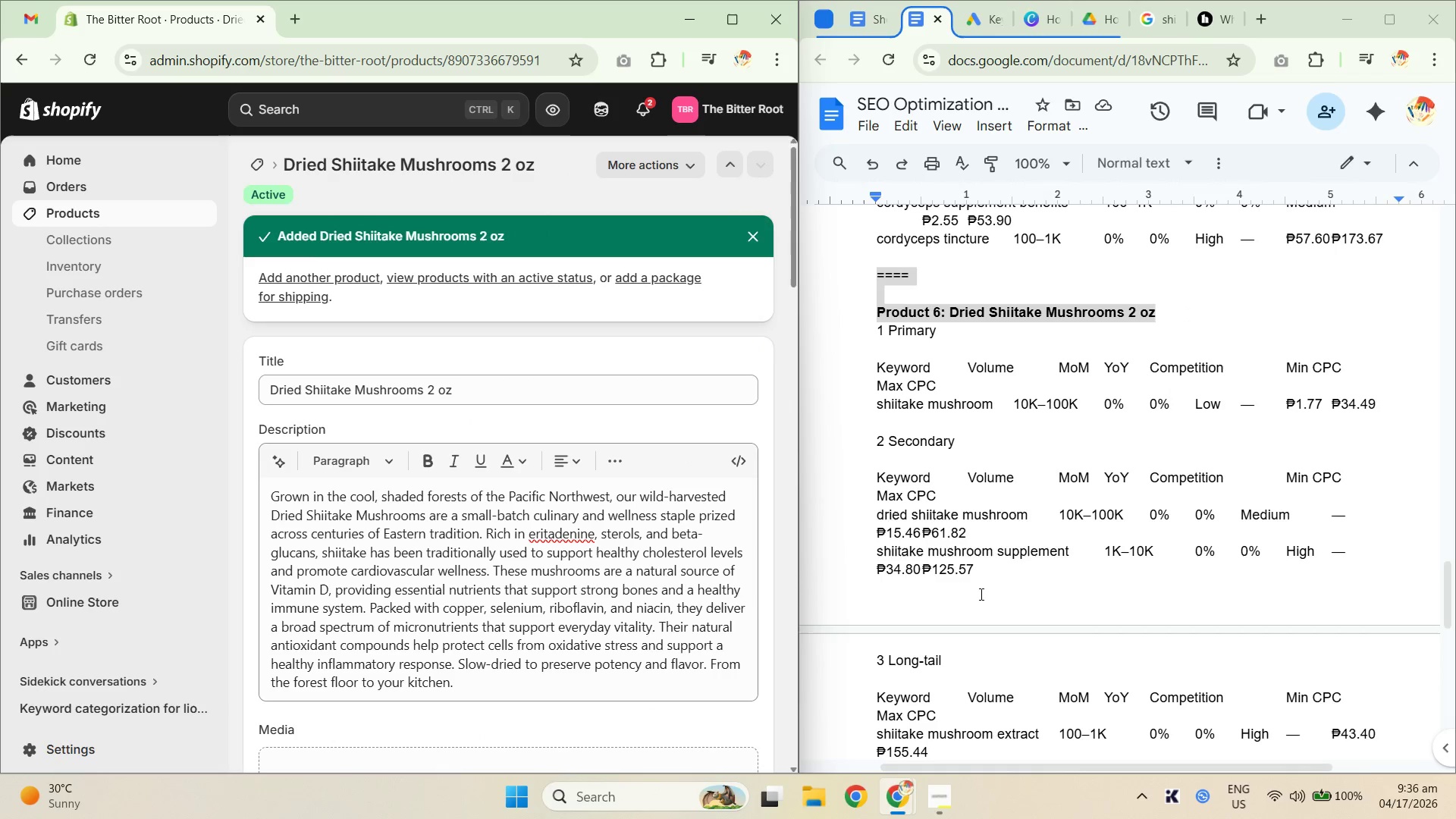 
scroll: coordinate [1006, 572], scroll_direction: down, amount: 3.0
 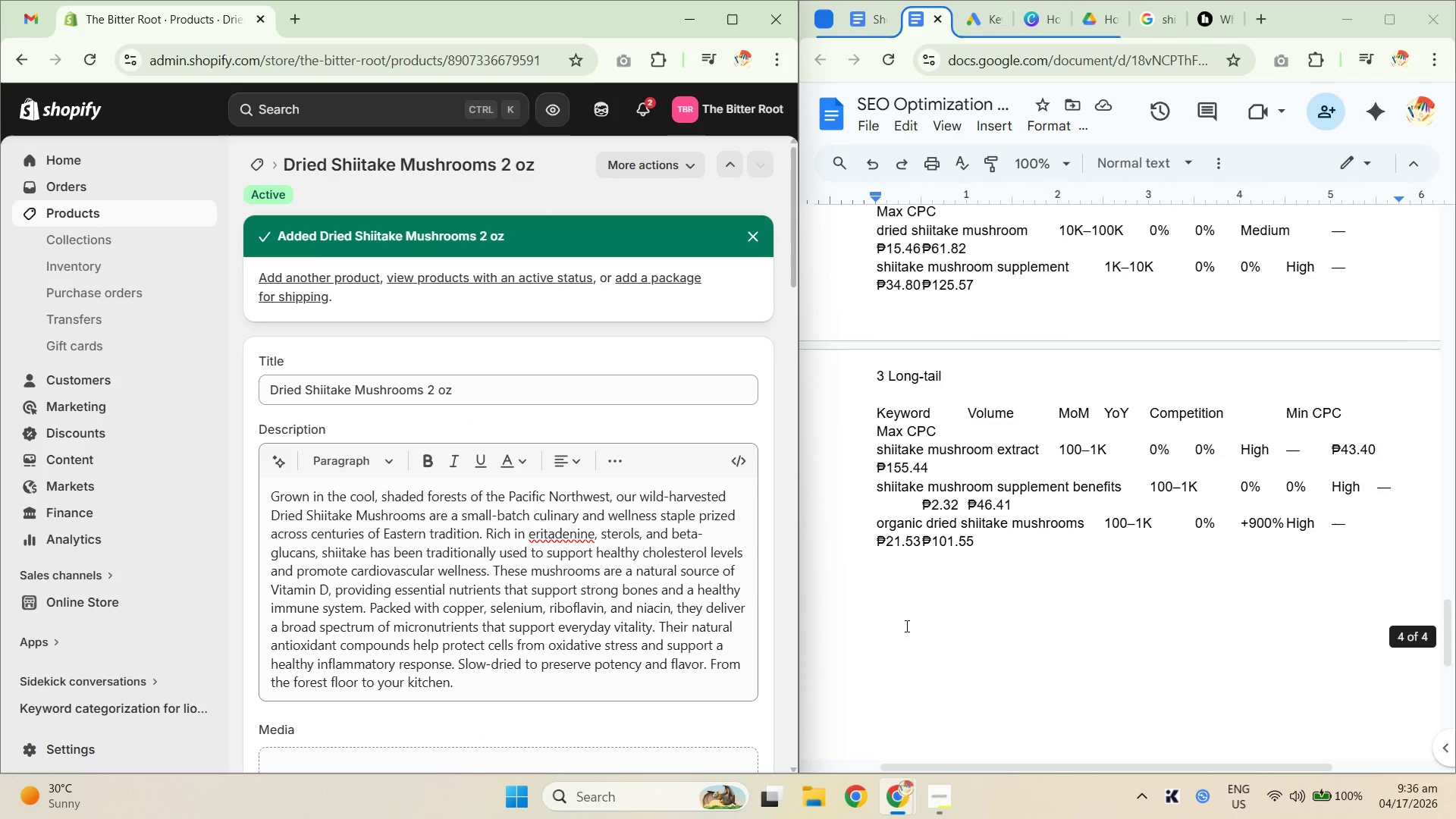 
left_click([909, 585])
 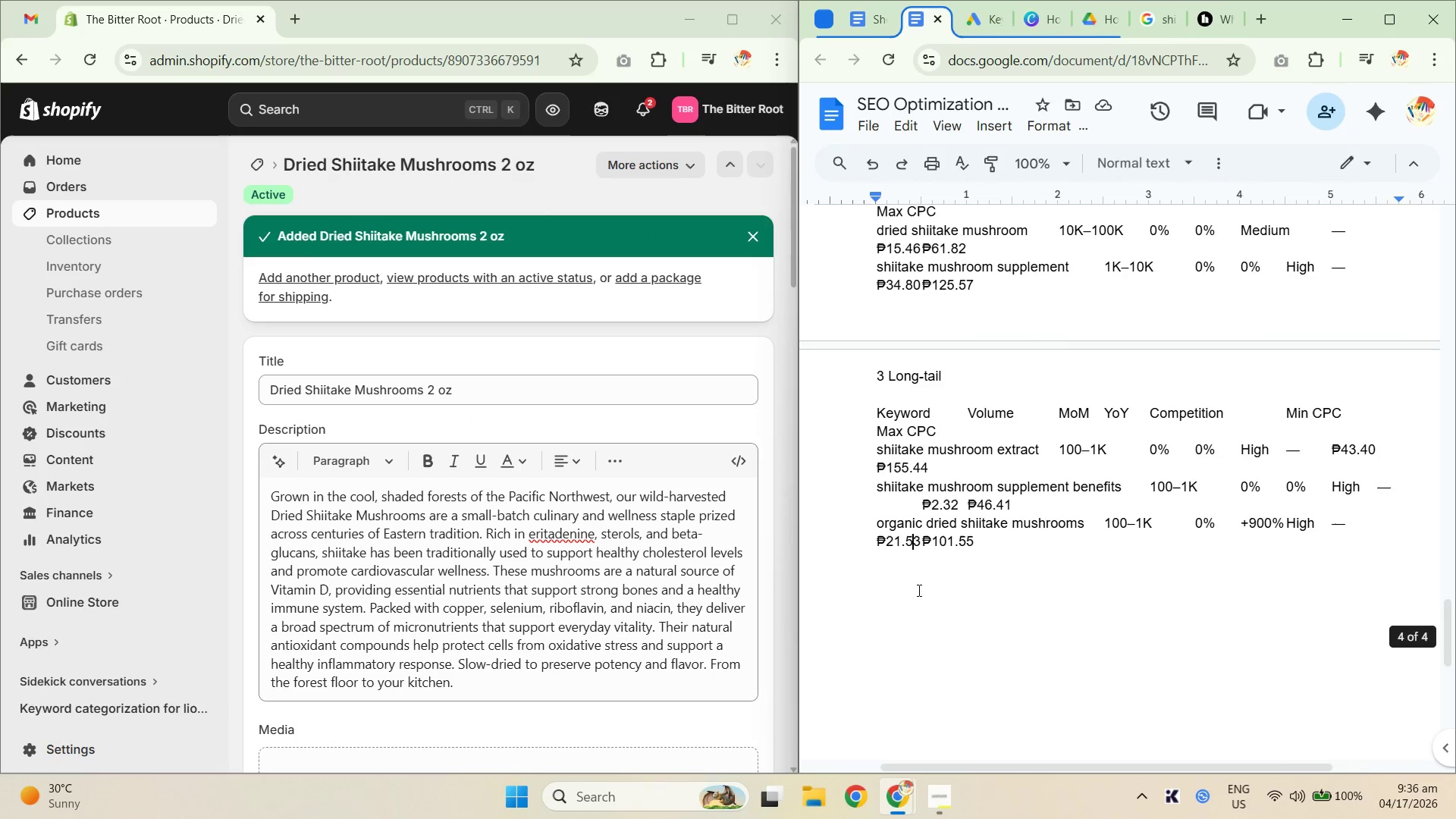 
left_click([1010, 557])
 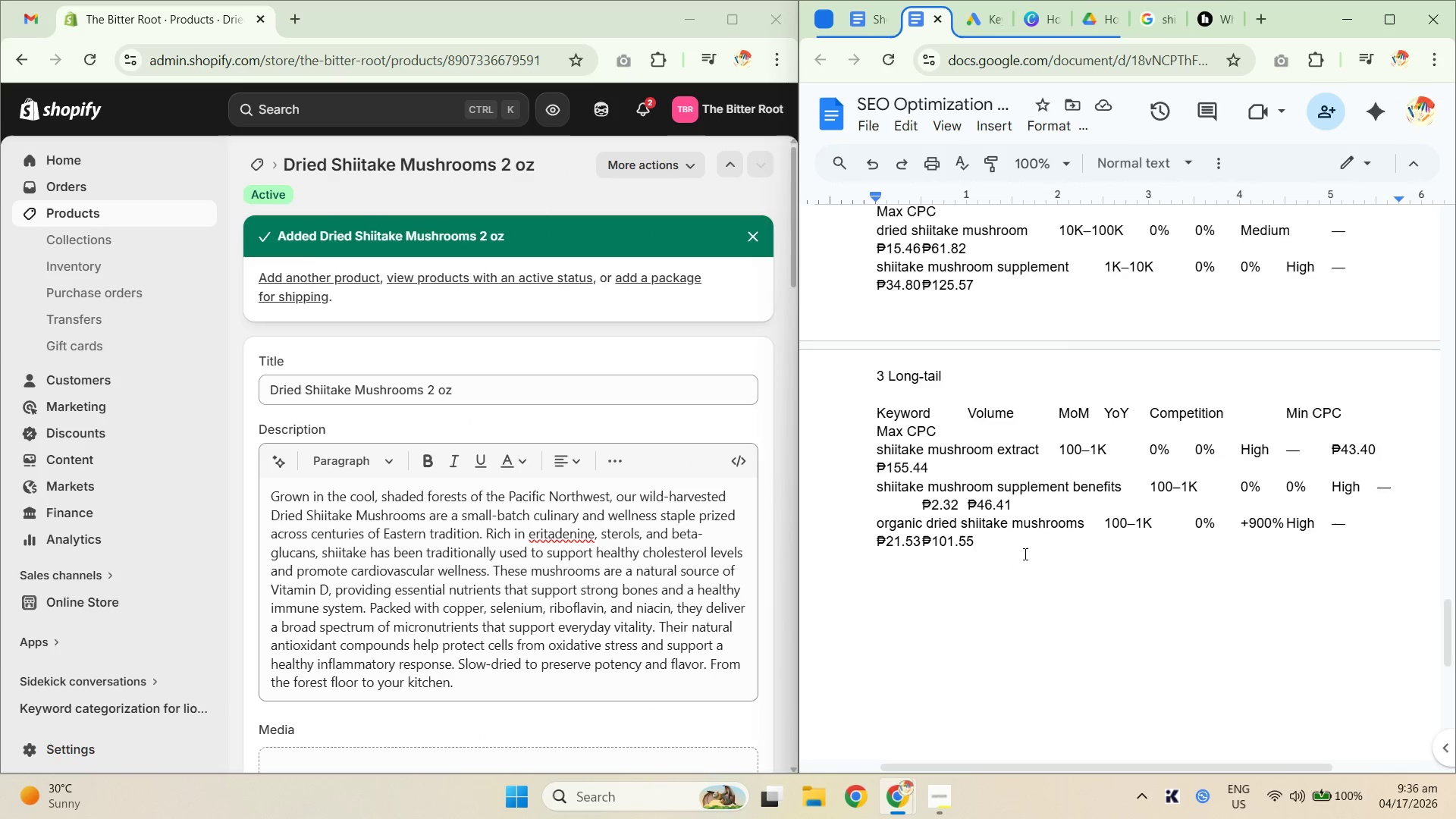 
key(Enter)
 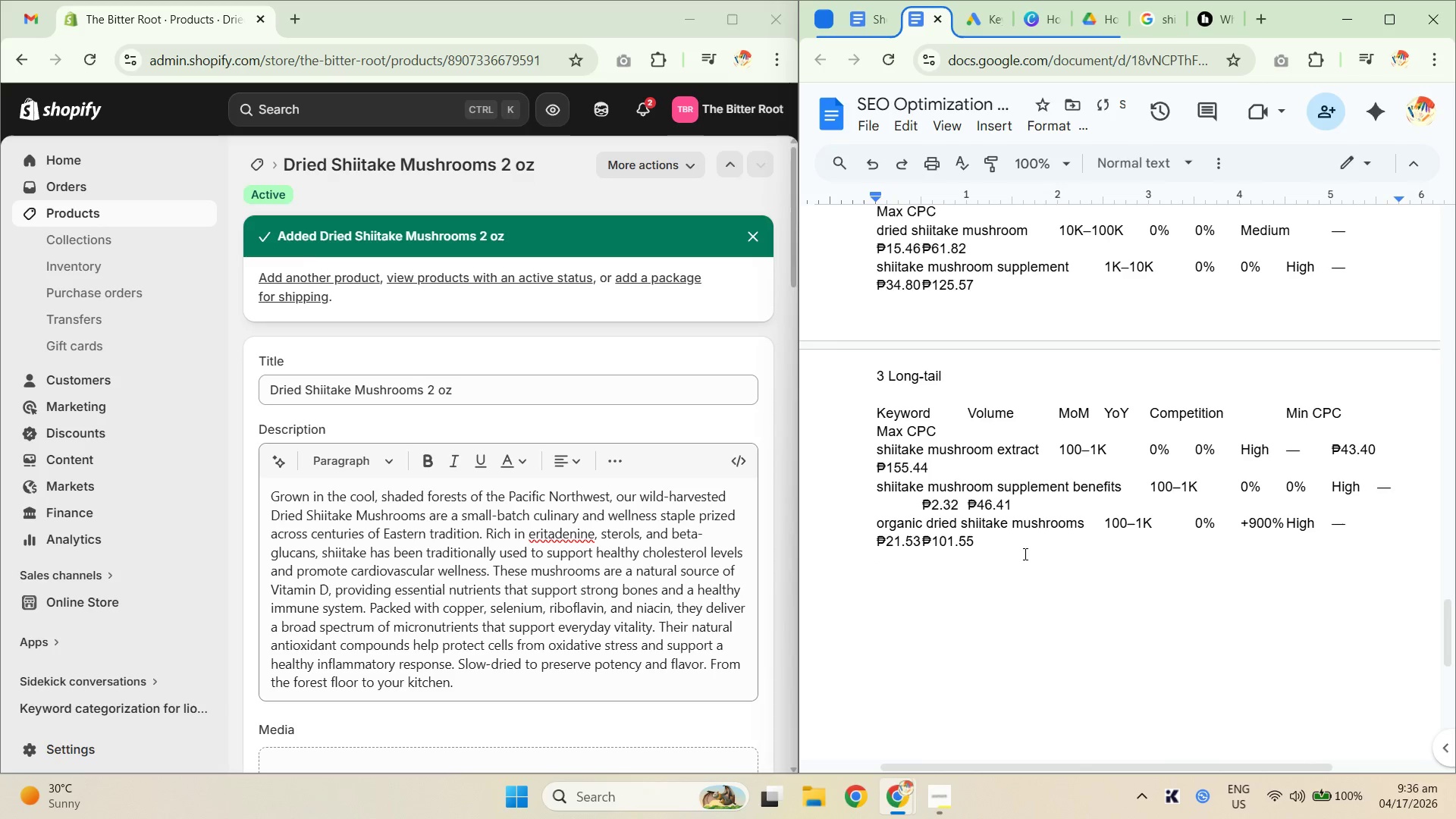 
key(Control+V)
 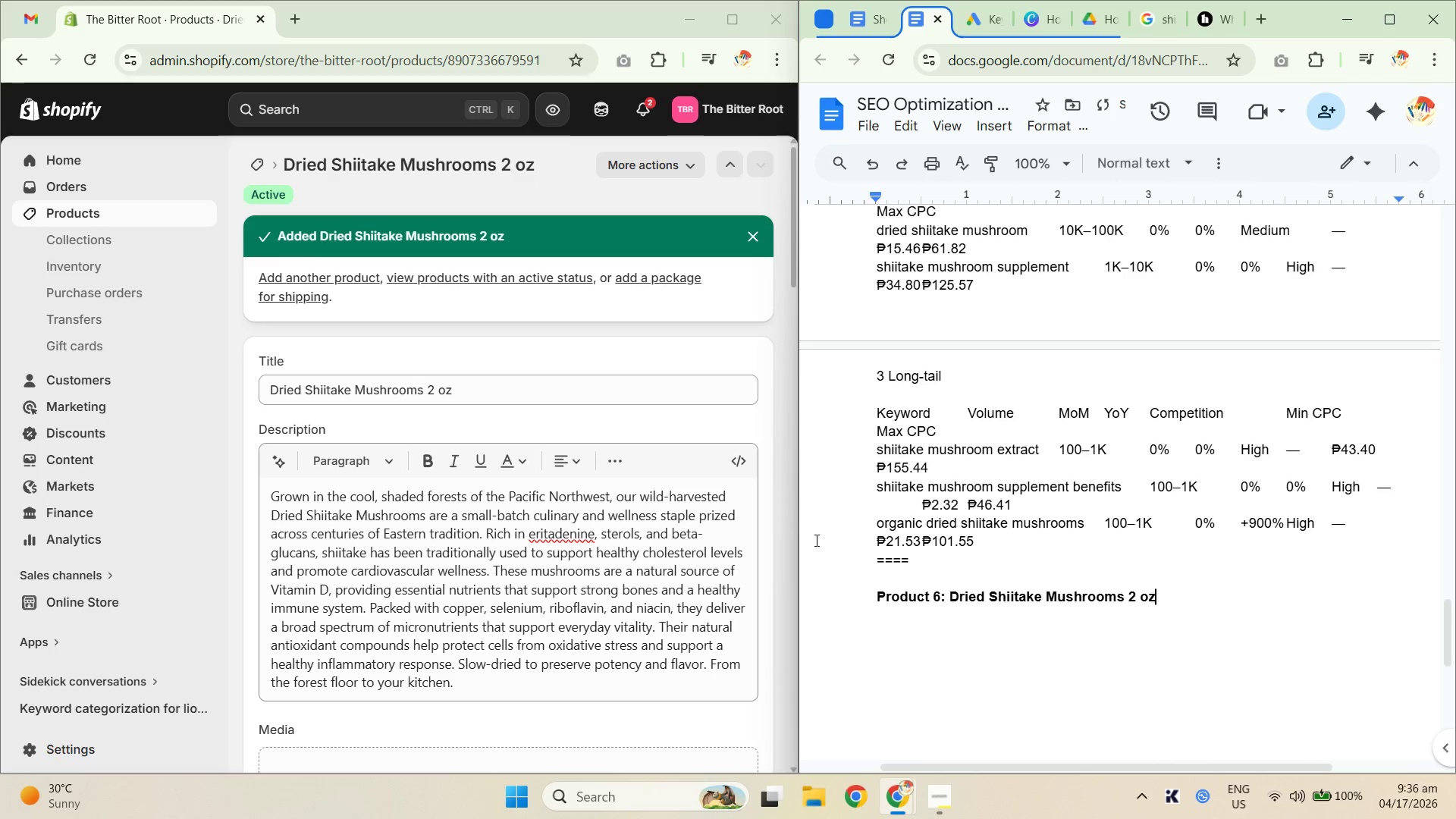 
scroll: coordinate [489, 363], scroll_direction: down, amount: 16.0
 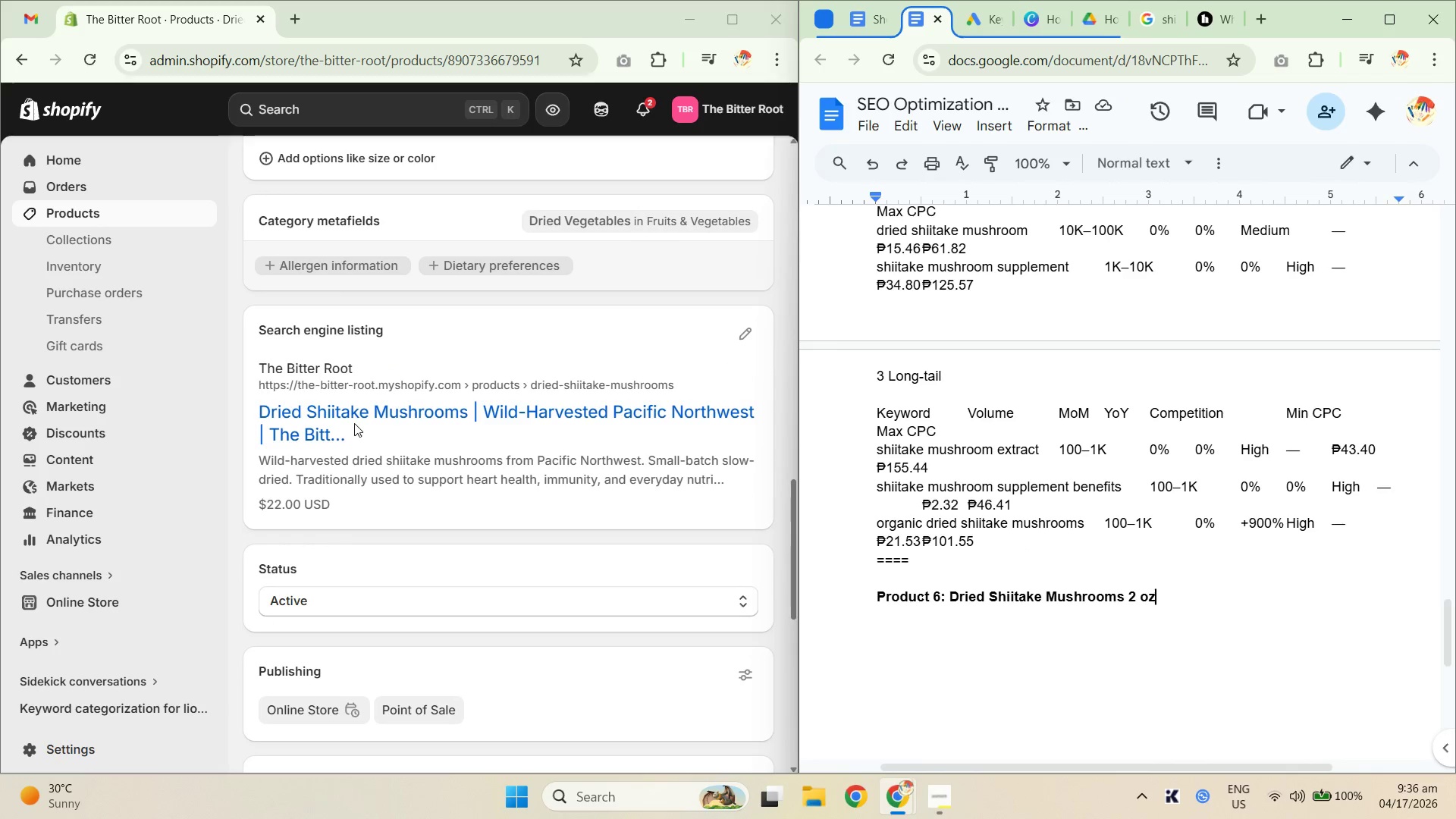 
scroll: coordinate [351, 625], scroll_direction: down, amount: 8.0
 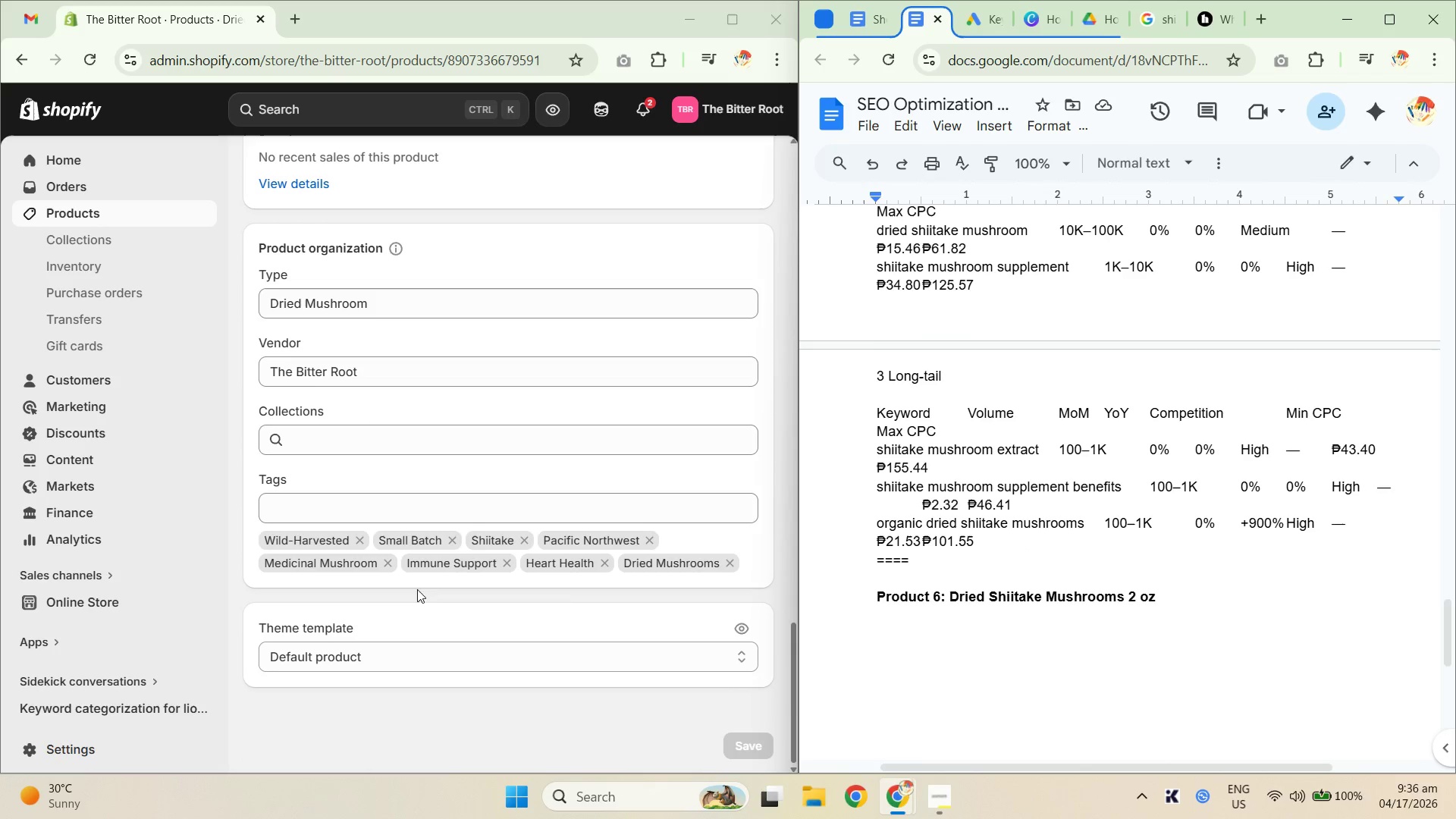 
scroll: coordinate [705, 193], scroll_direction: up, amount: 22.0
 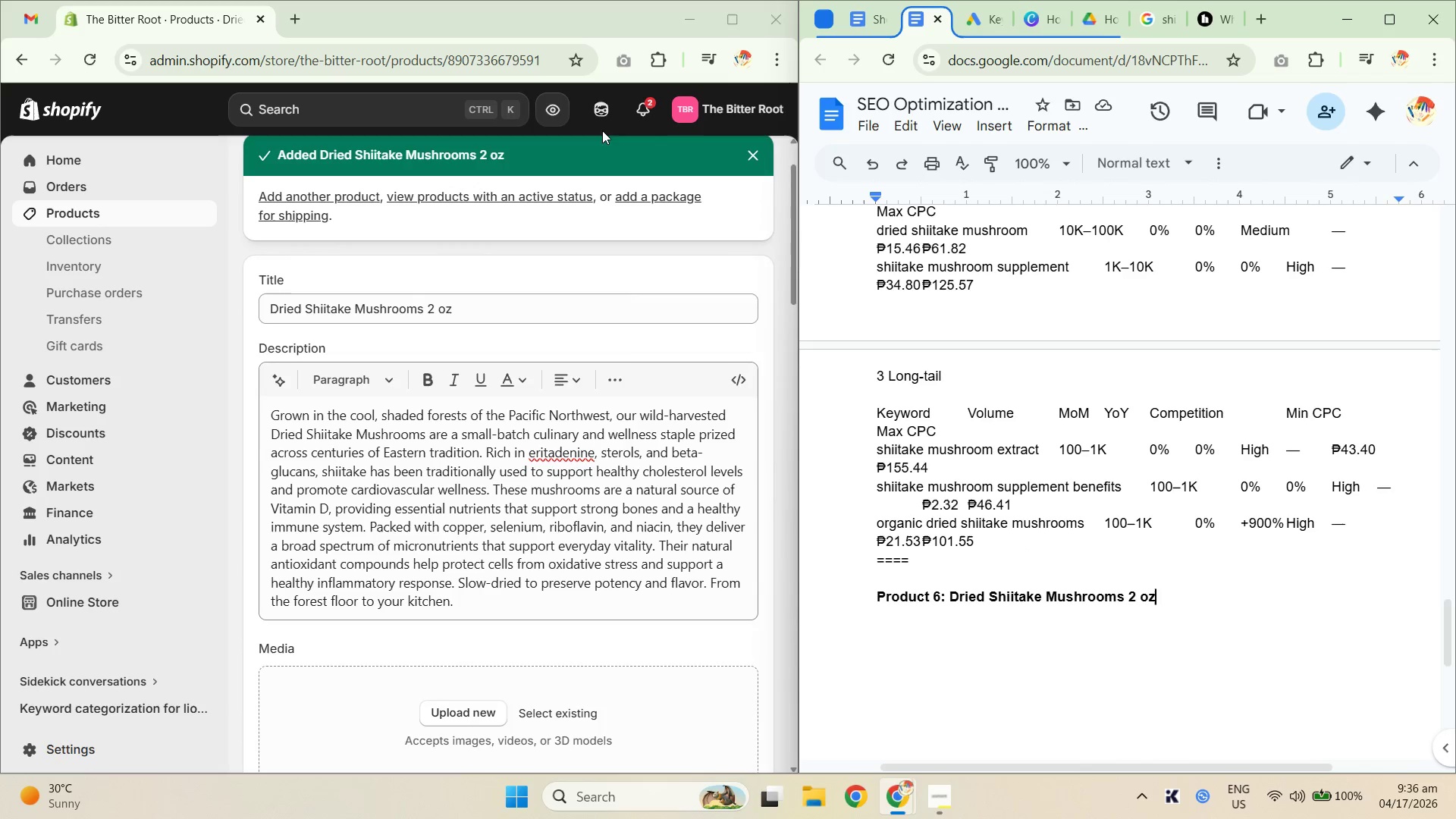 
left_click([601, 108])
 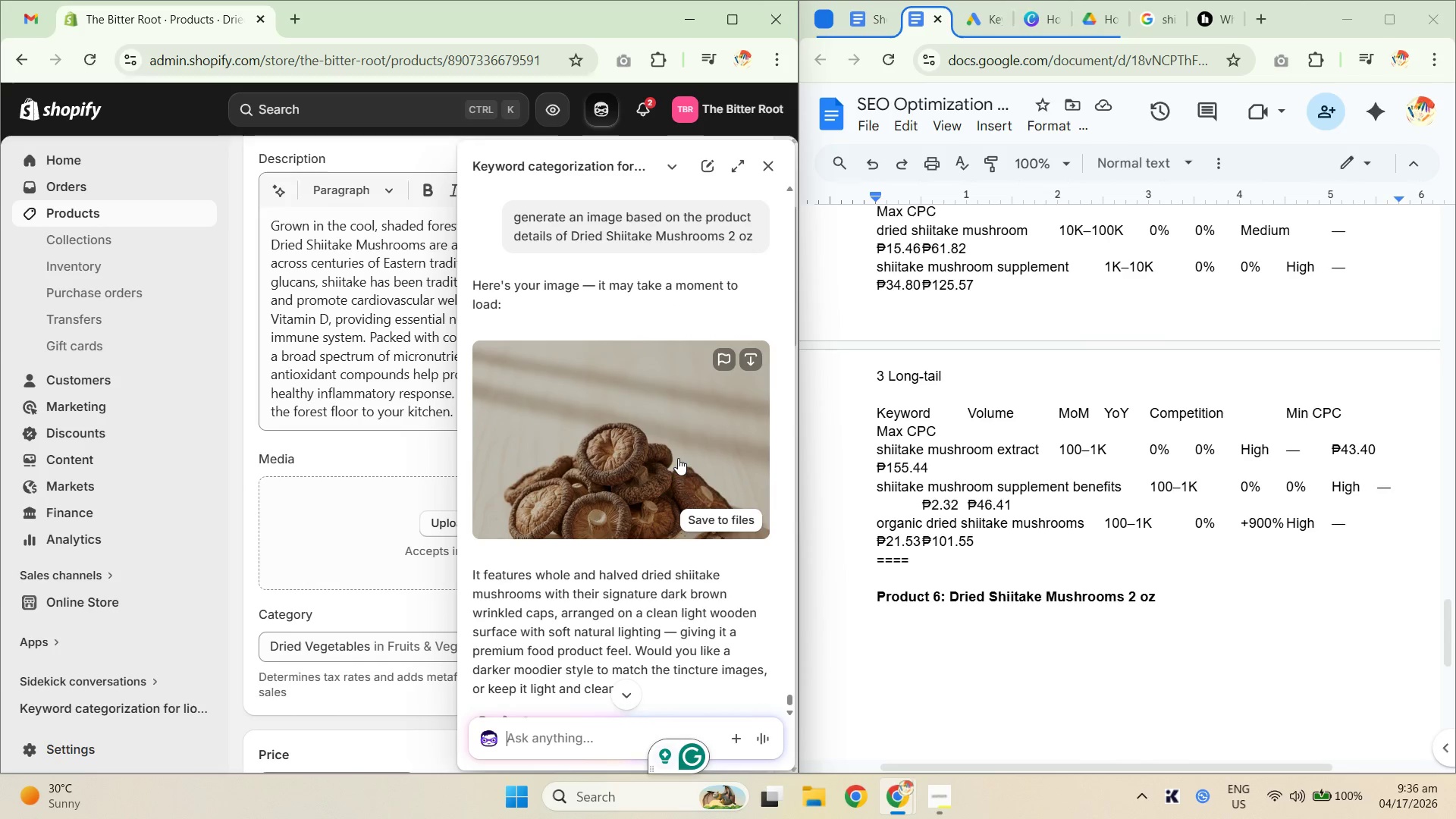 
scroll: coordinate [601, 146], scroll_direction: down, amount: 2.0
 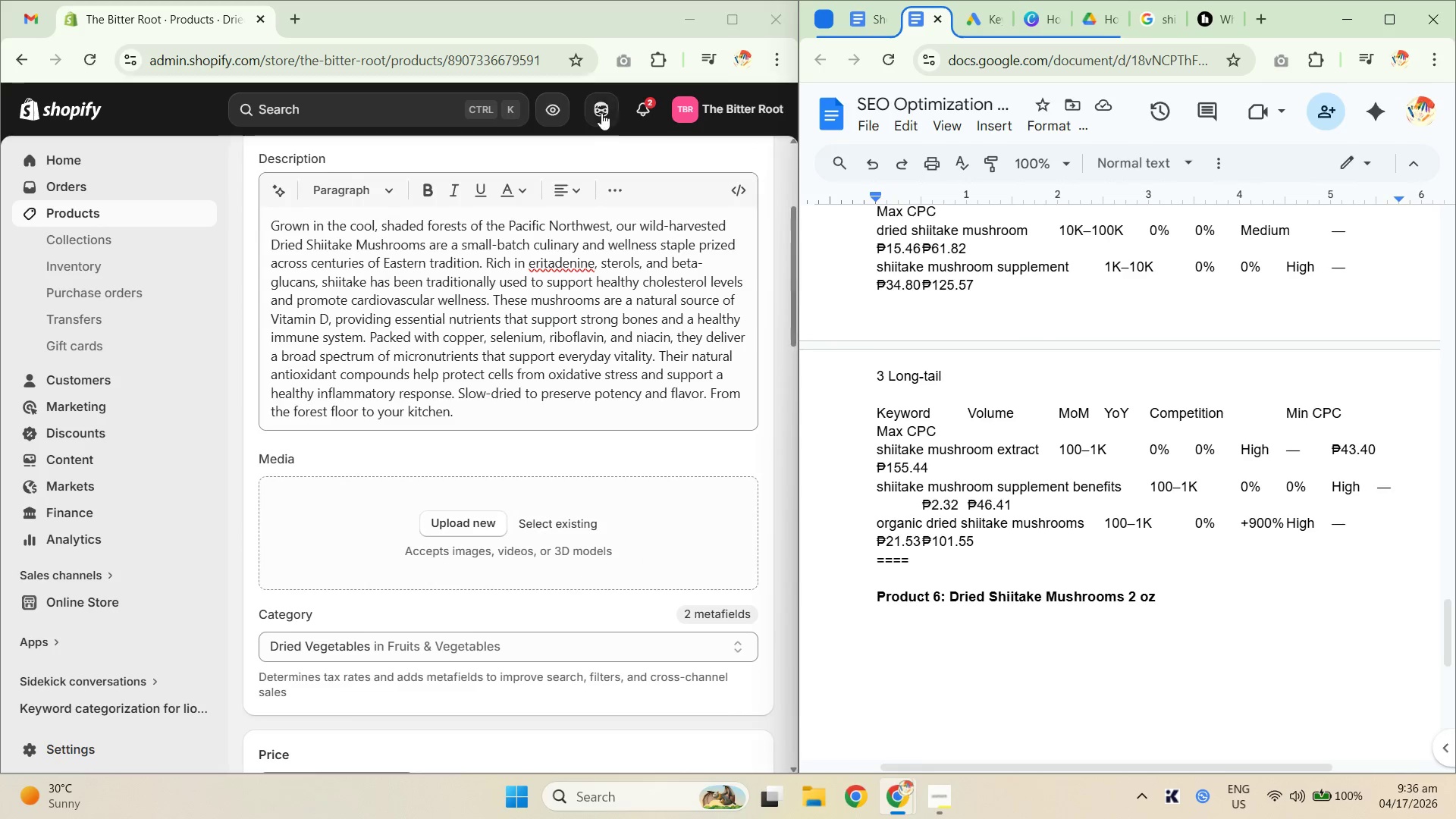 
left_click([723, 516])
 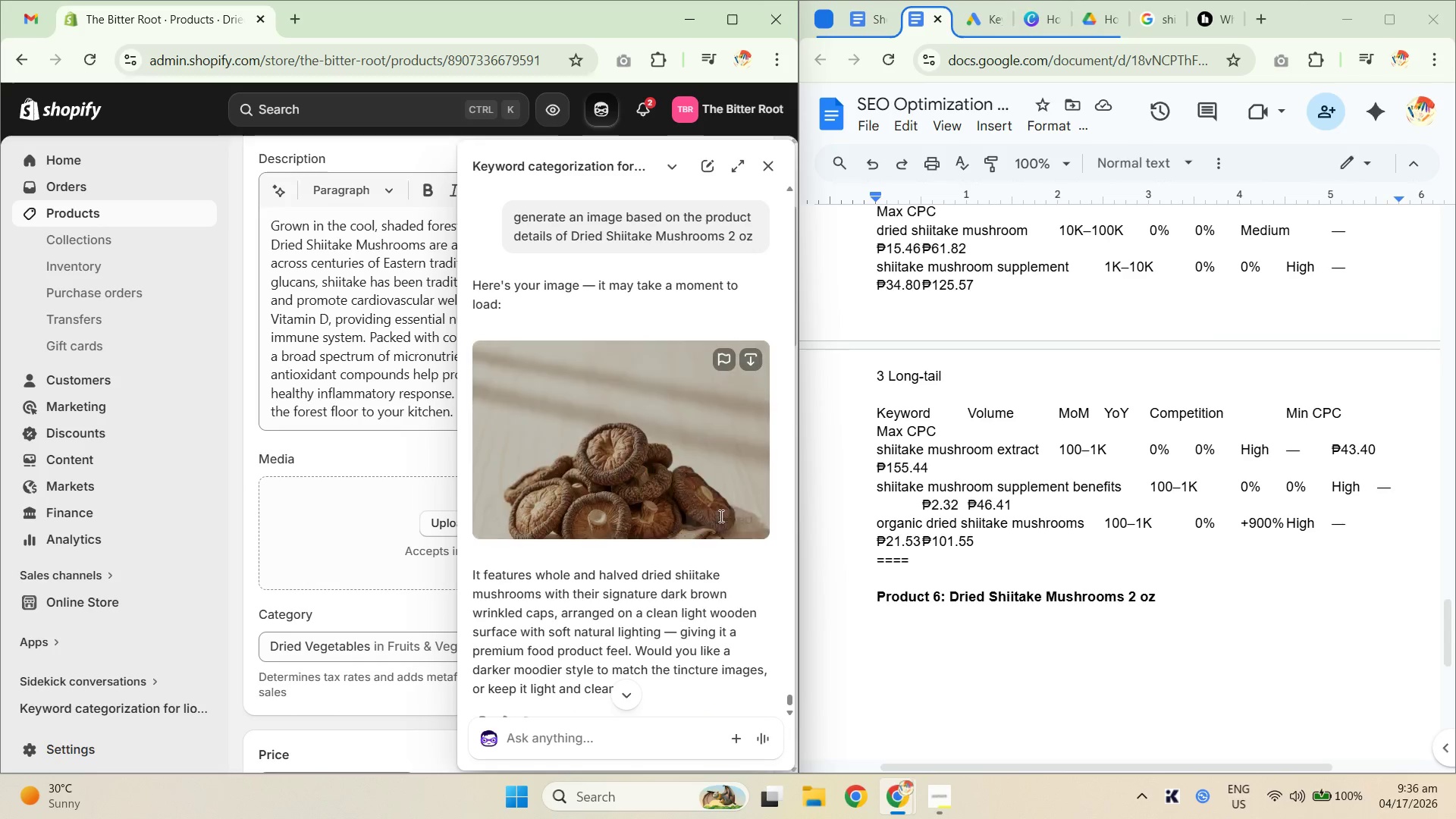 
left_click([239, 547])
 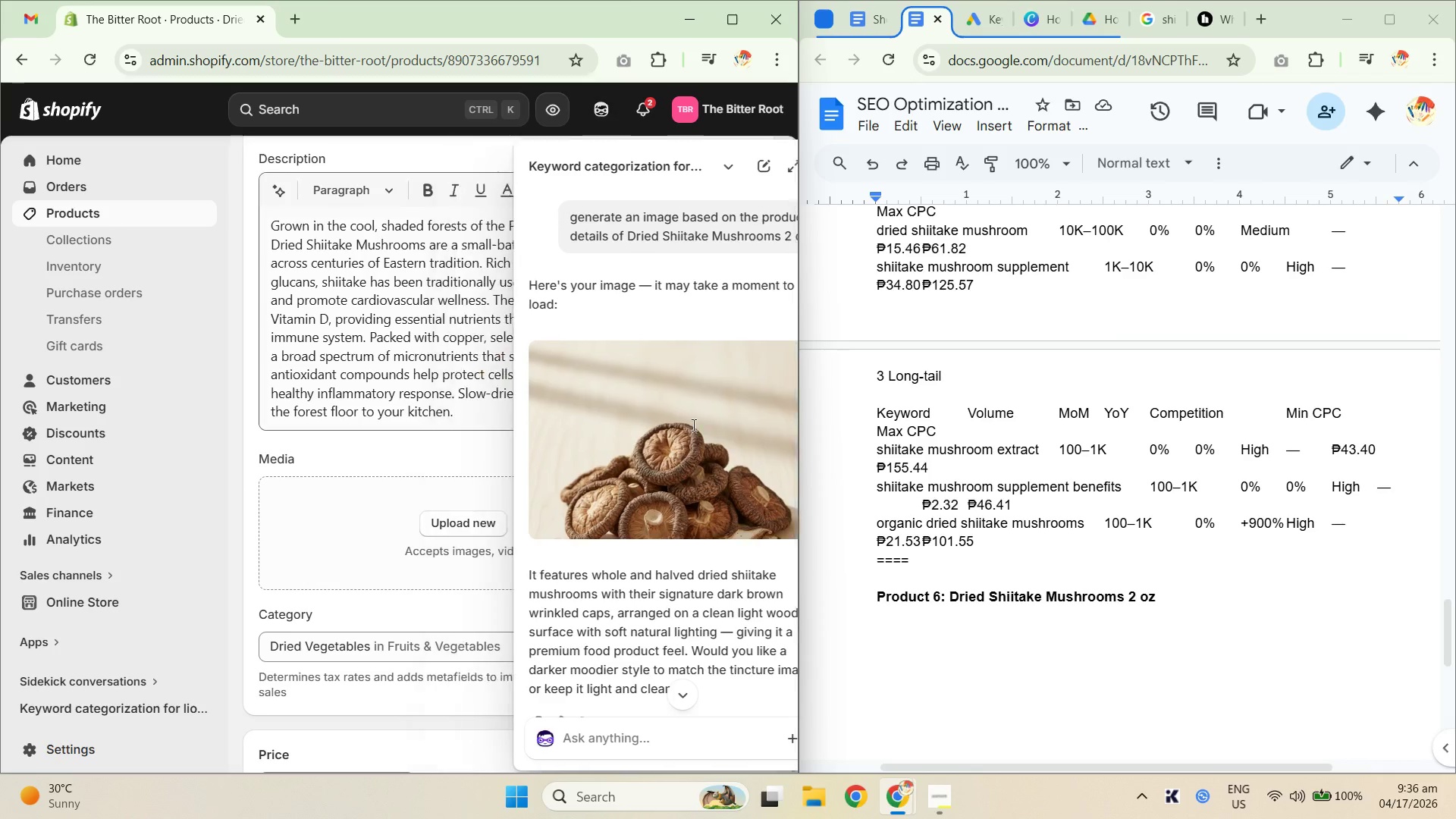 
left_click([537, 529])
 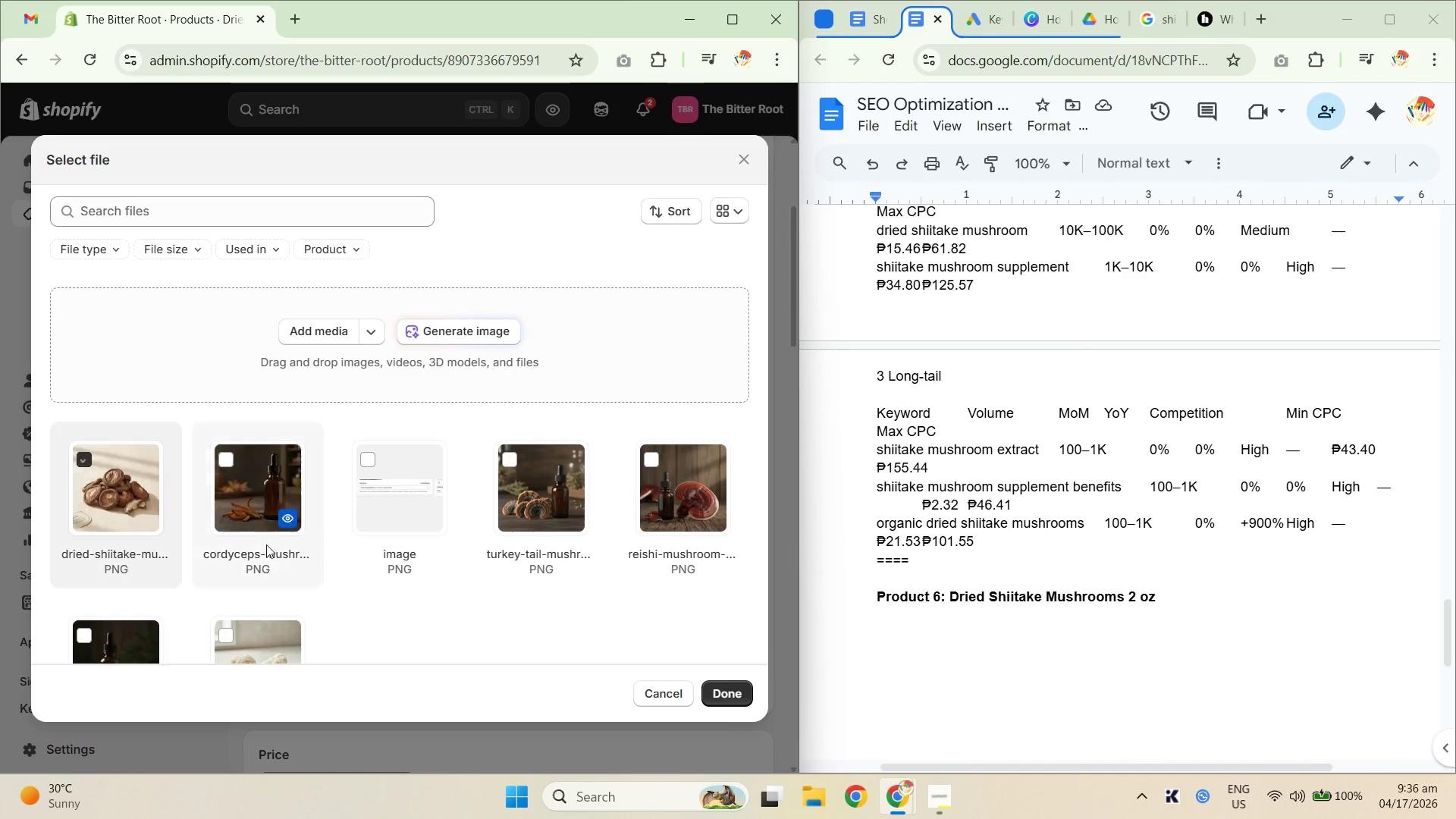 
left_click([728, 694])
 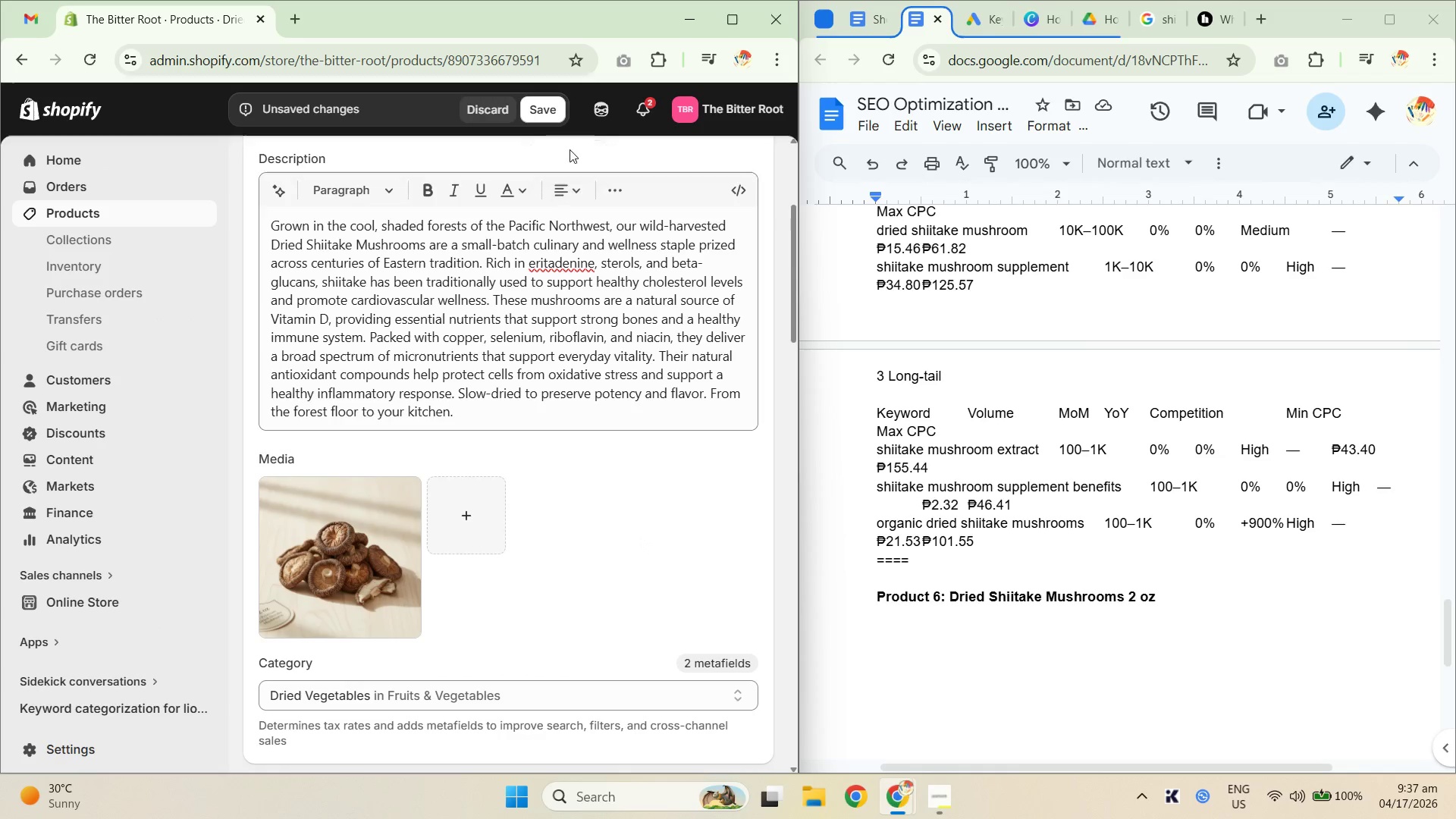 
left_click([559, 105])
 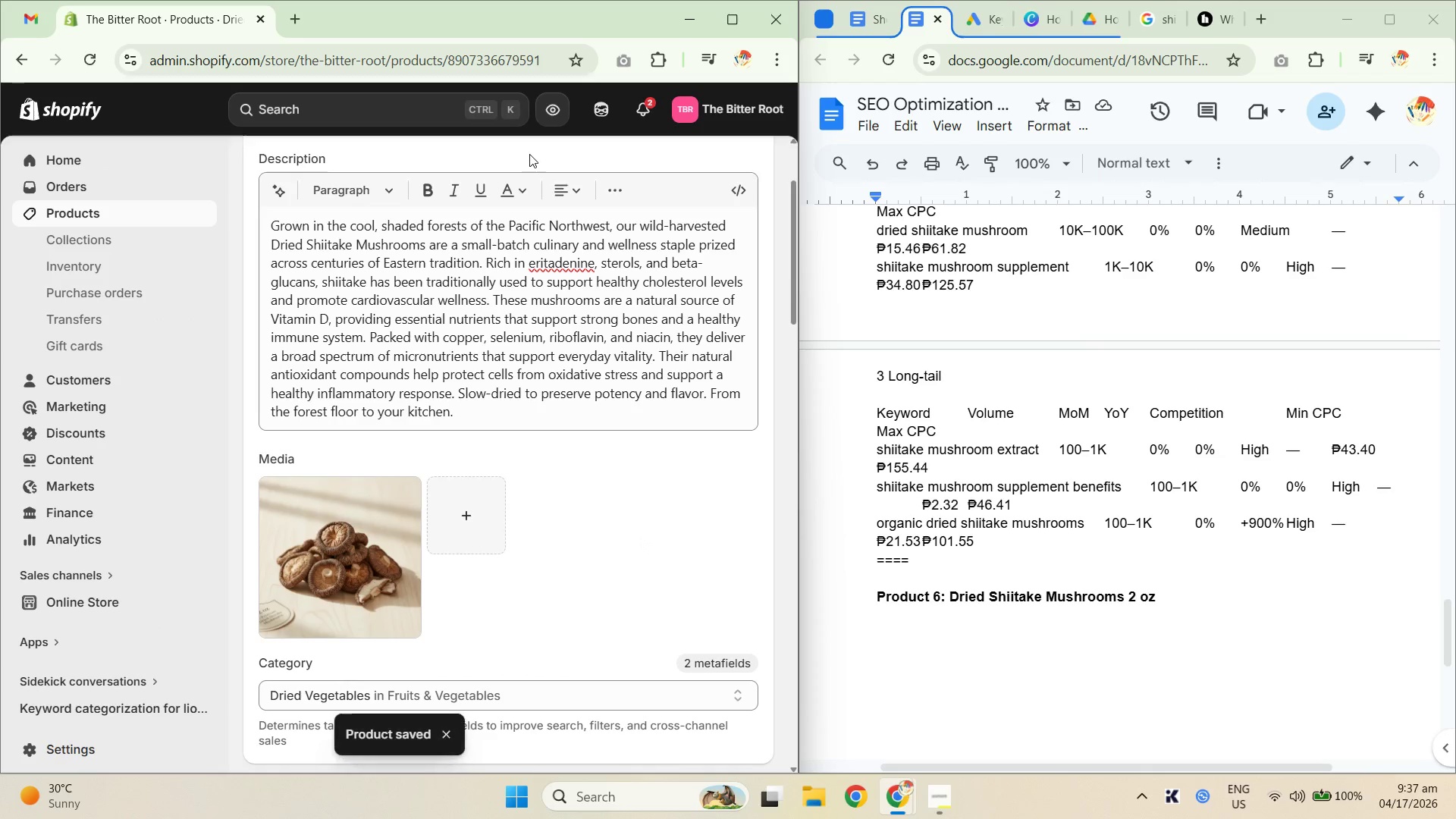 
left_click([337, 590])
 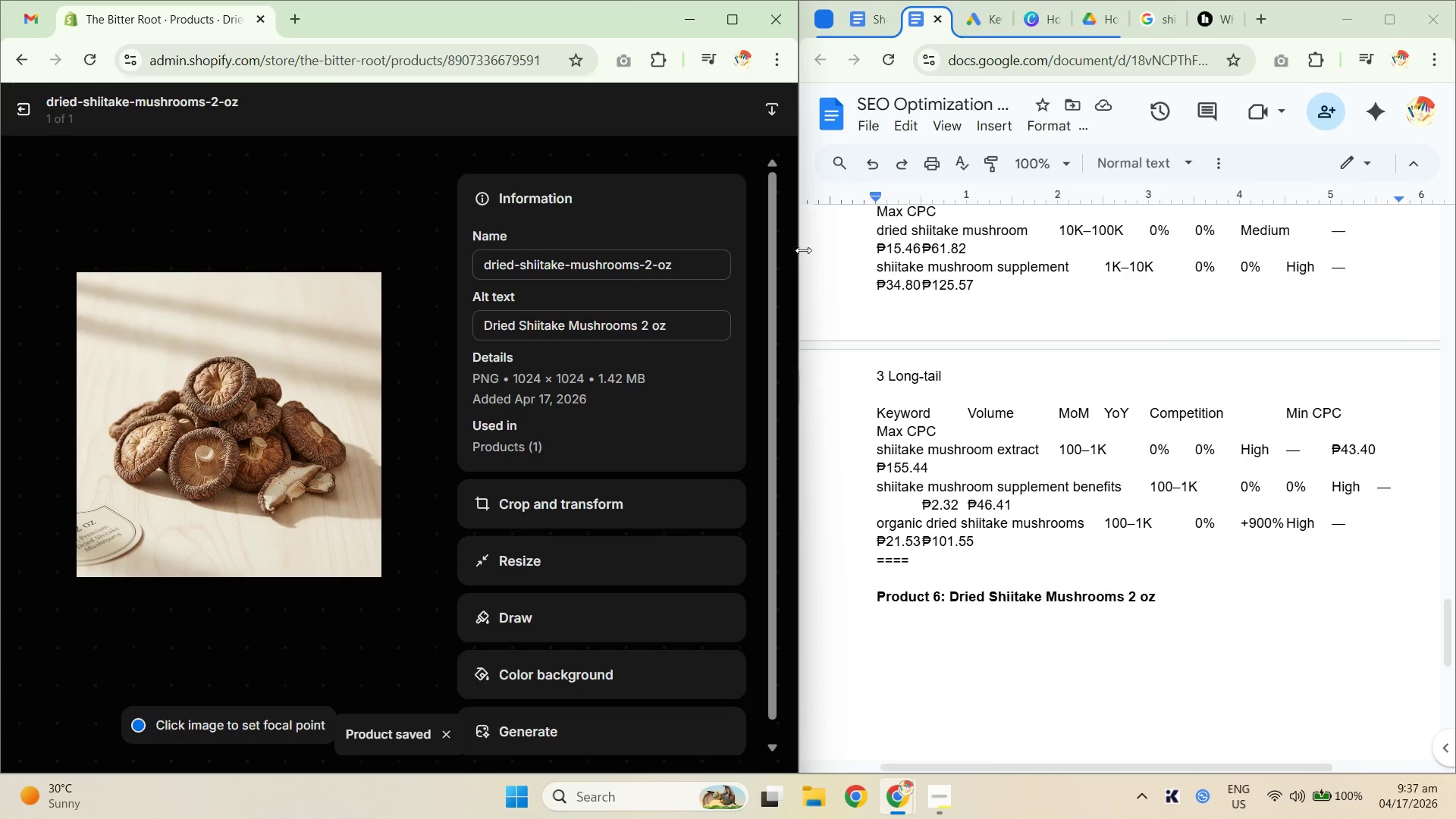 
left_click_drag(start_coordinate=[799, 228], to_coordinate=[1169, 298])
 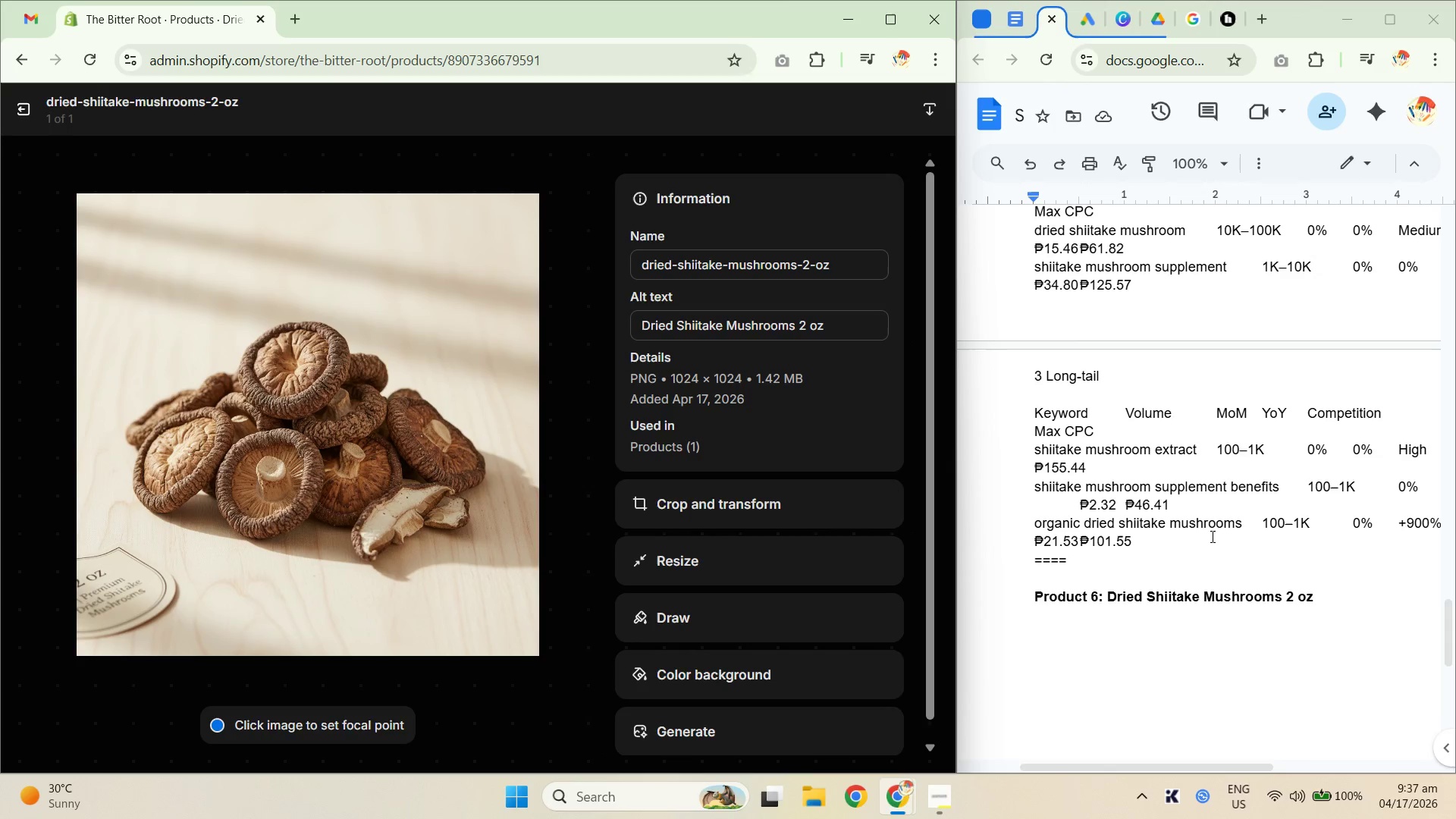 
scroll: coordinate [1218, 585], scroll_direction: down, amount: 2.0
 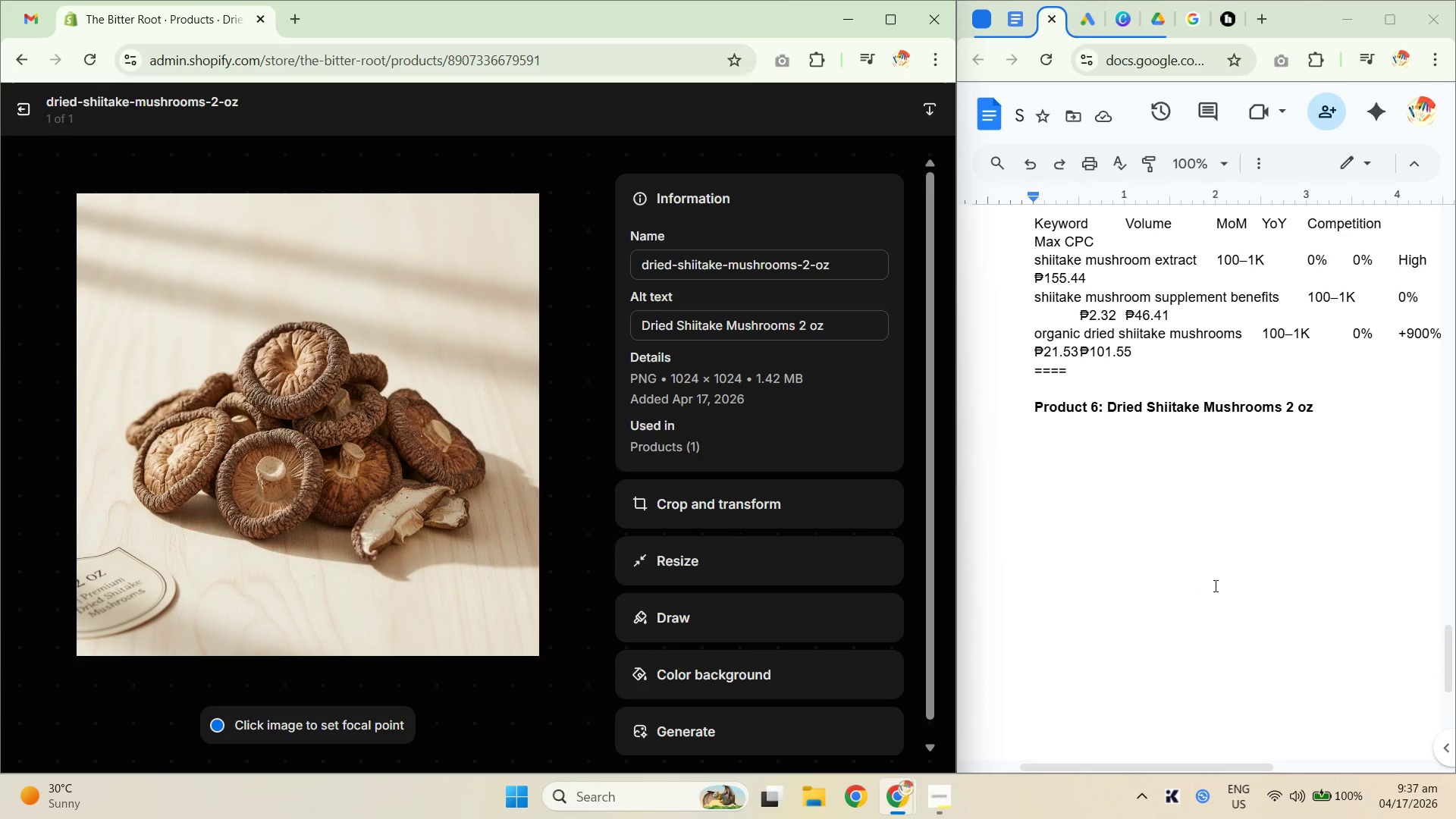 
left_click([1217, 546])
 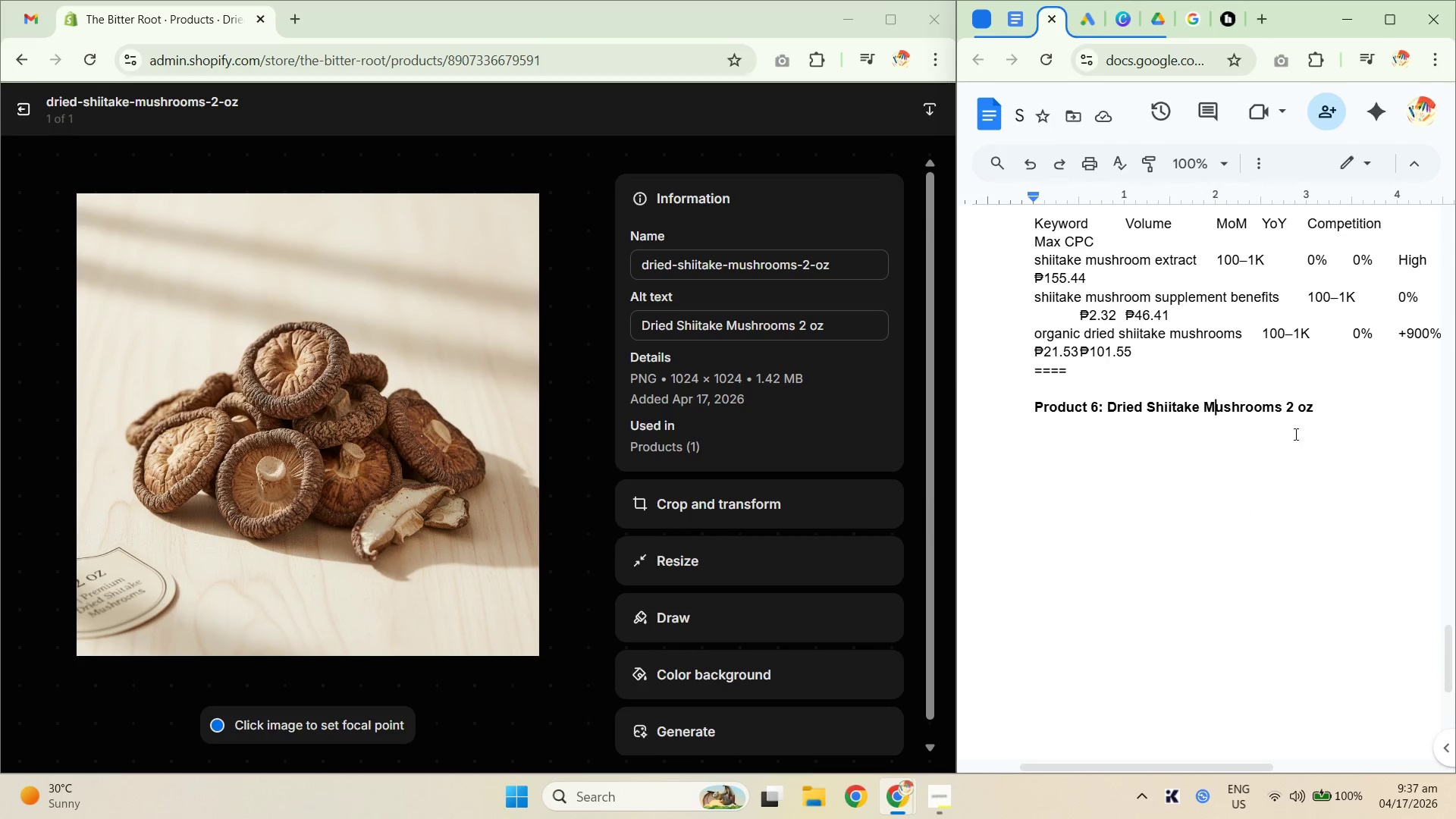 
left_click([1336, 405])
 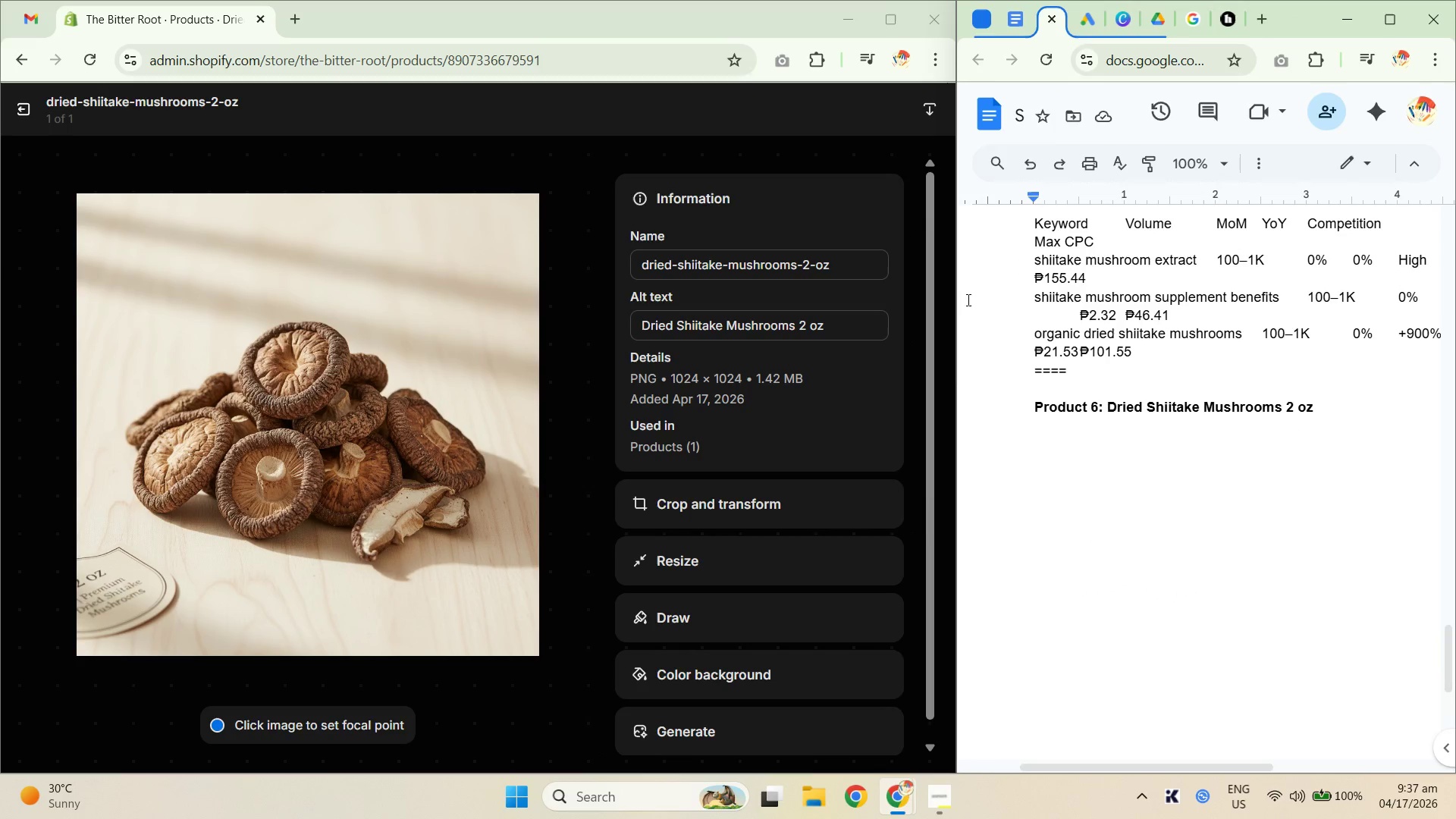 
scroll: coordinate [1279, 516], scroll_direction: up, amount: 5.0
 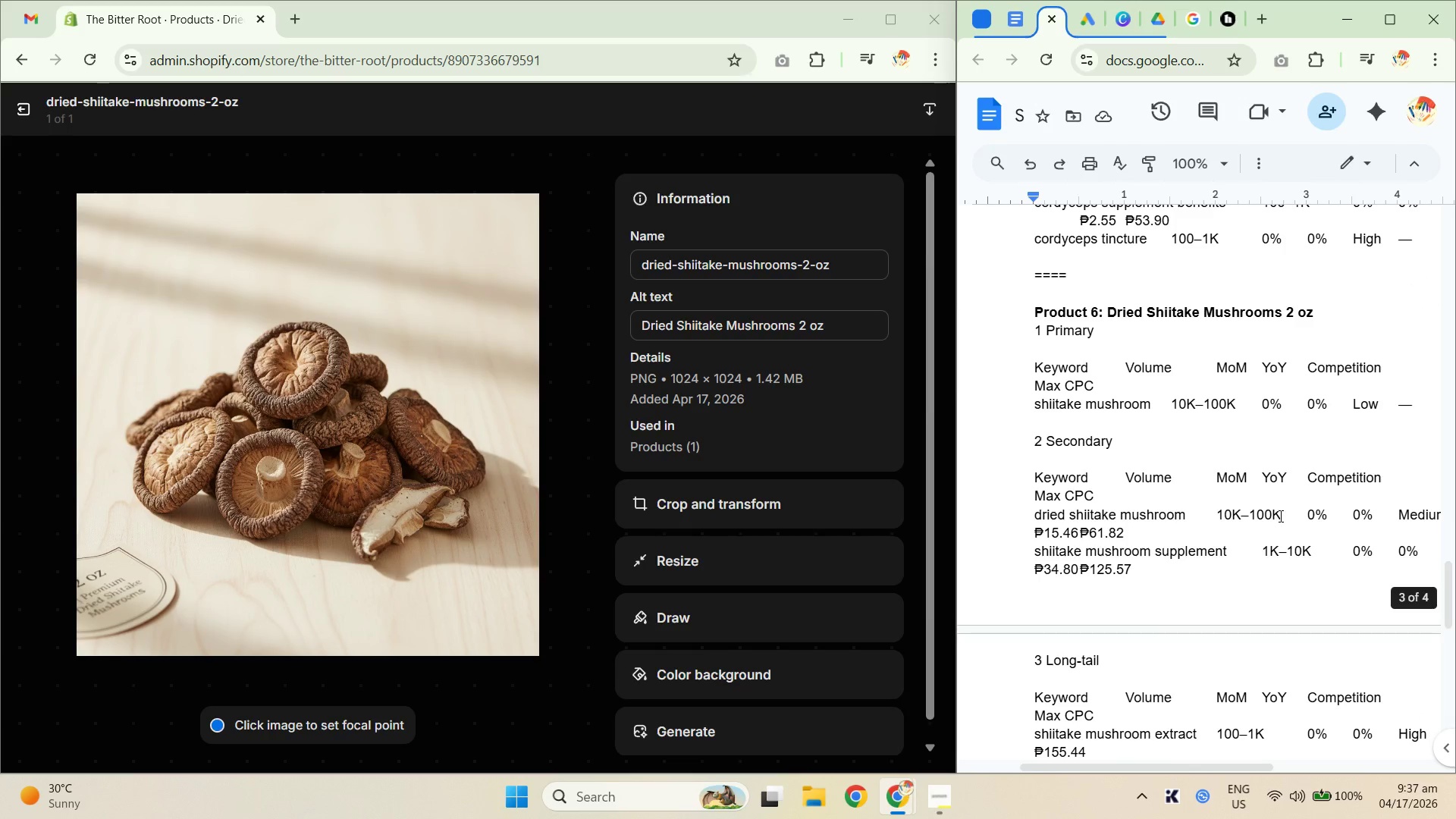 
scroll: coordinate [1279, 516], scroll_direction: down, amount: 3.0
 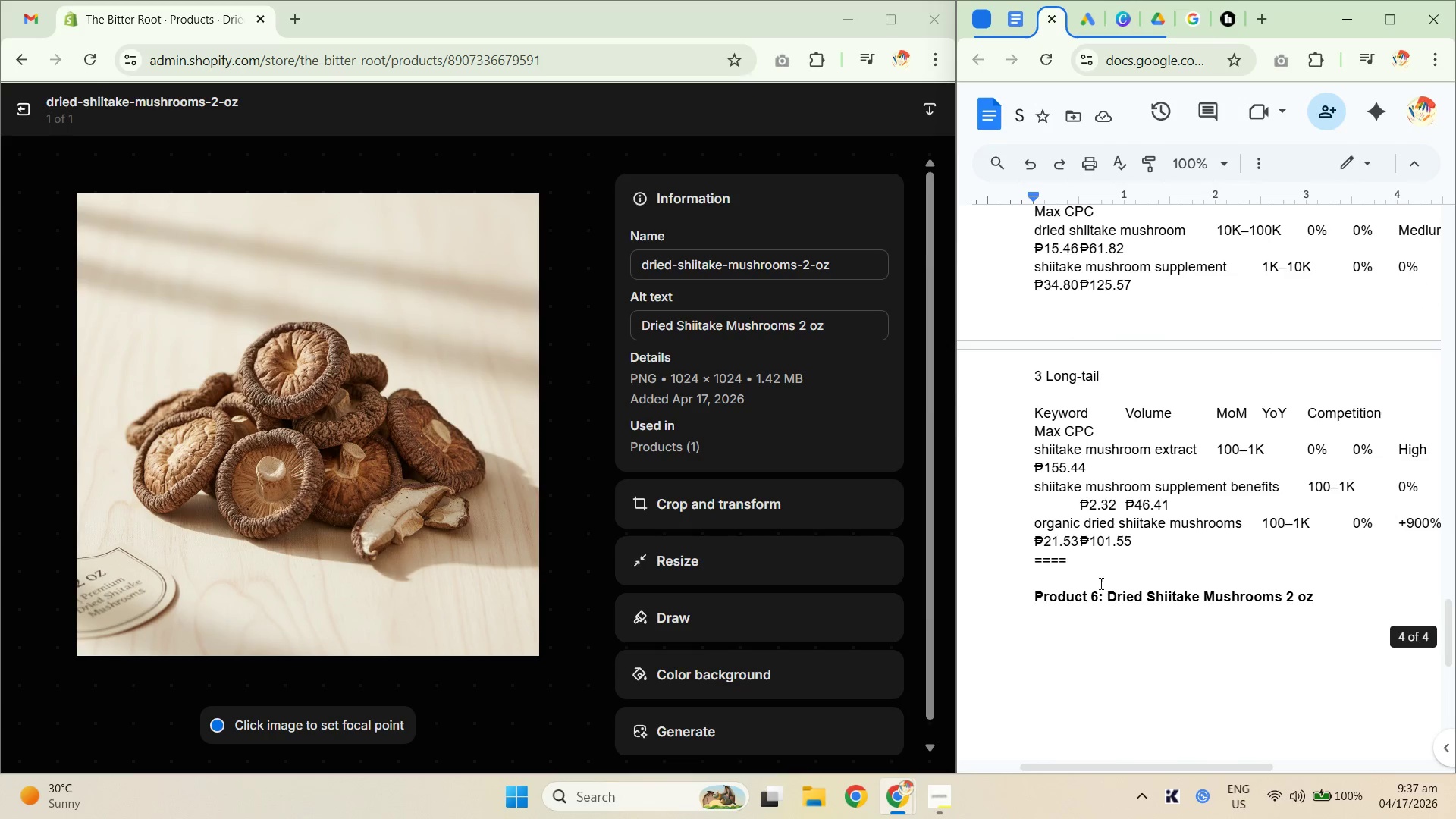 
left_click([1093, 592])
 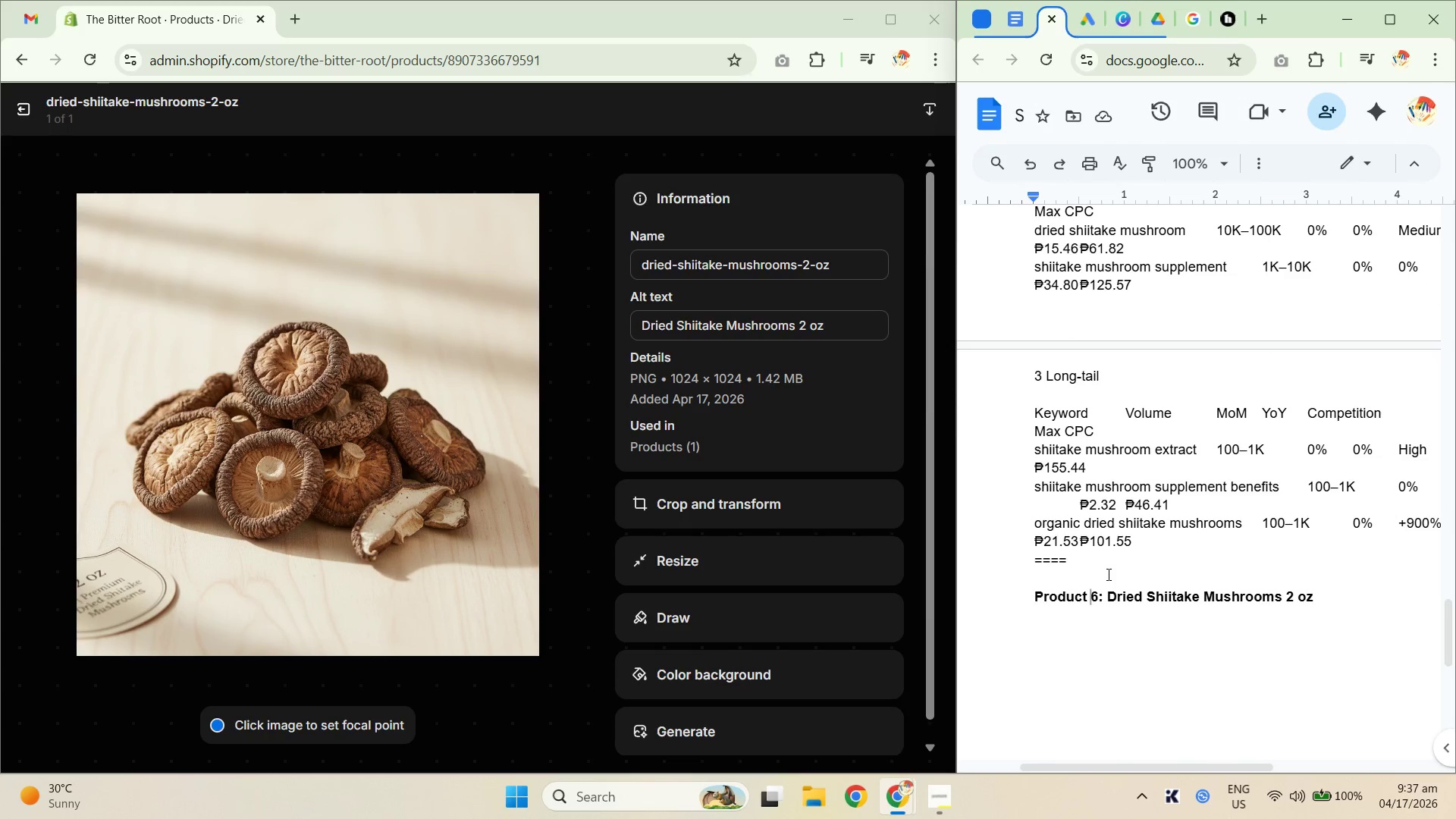 
key(ArrowRight)
 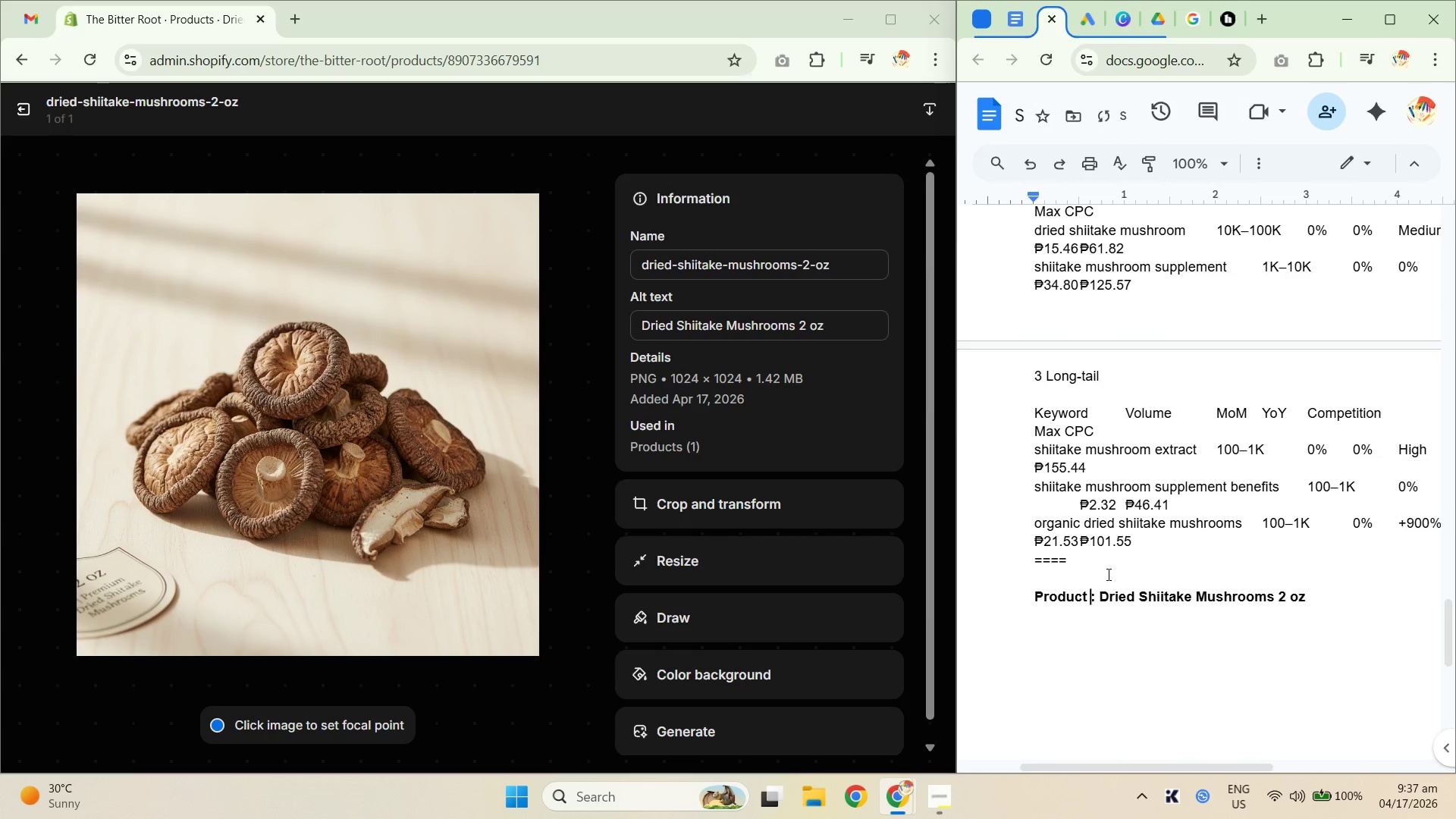 
key(Backspace)
 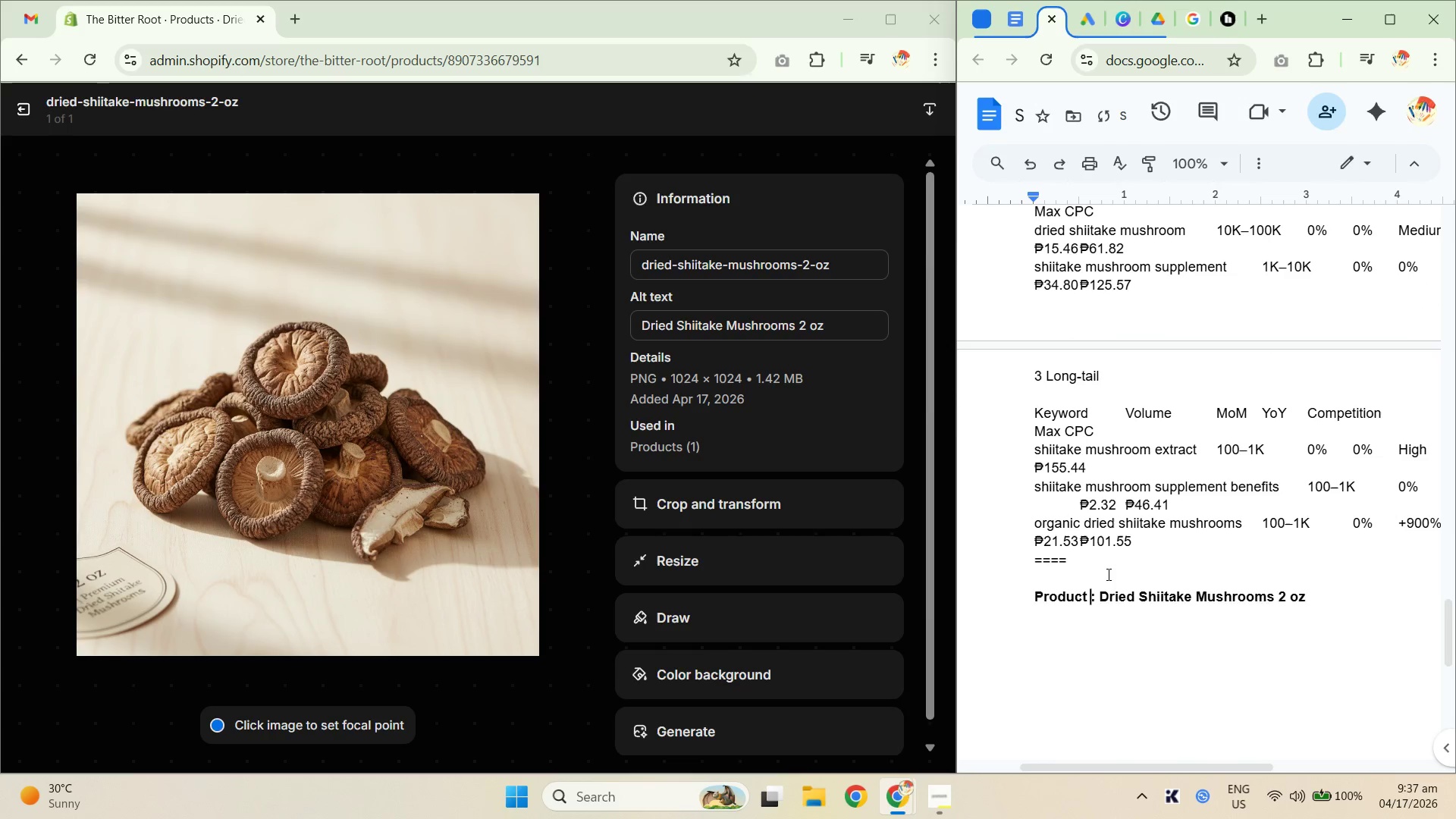 
key(Numpad7)
 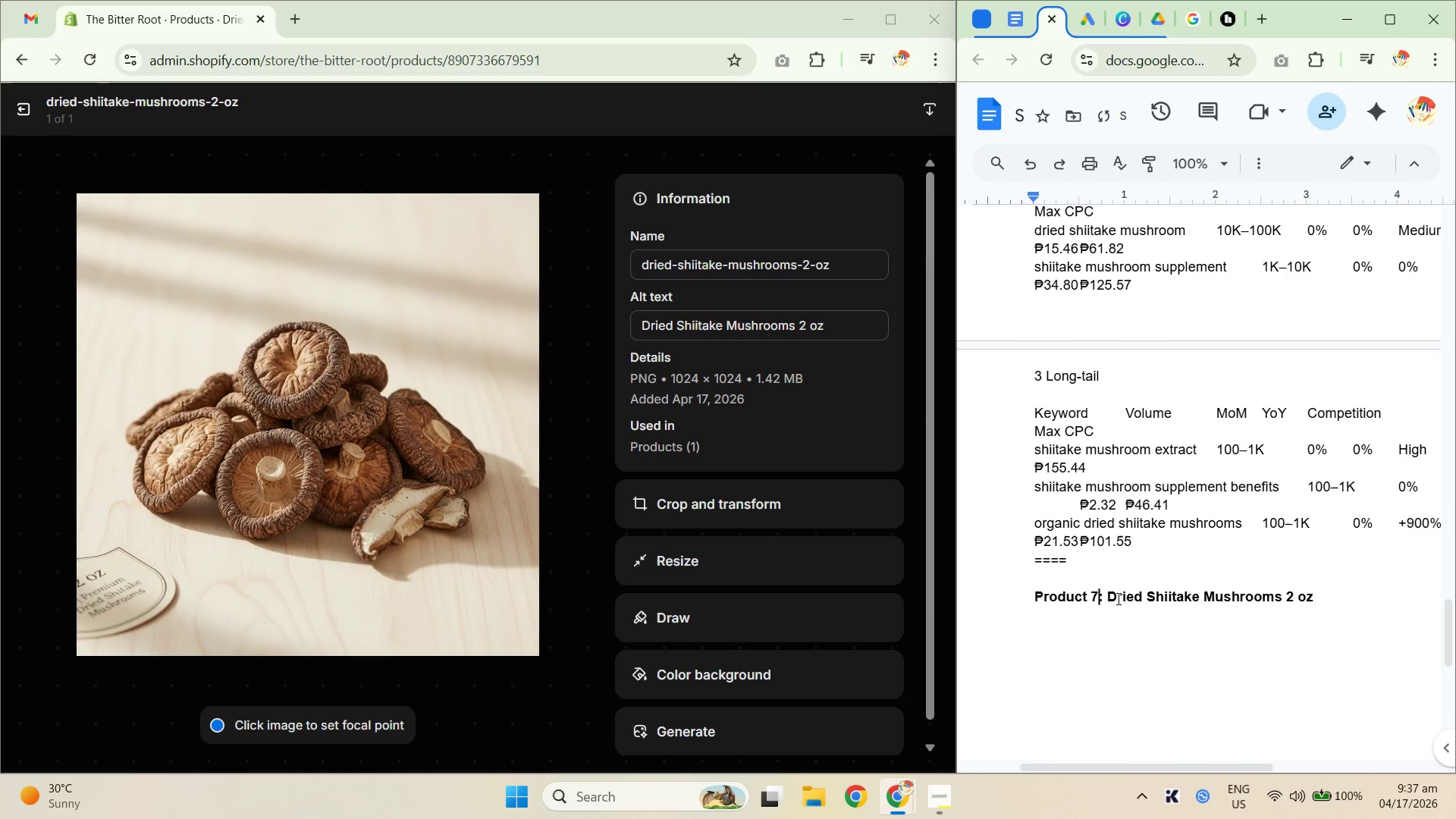 
left_click_drag(start_coordinate=[1110, 599], to_coordinate=[1328, 611])
 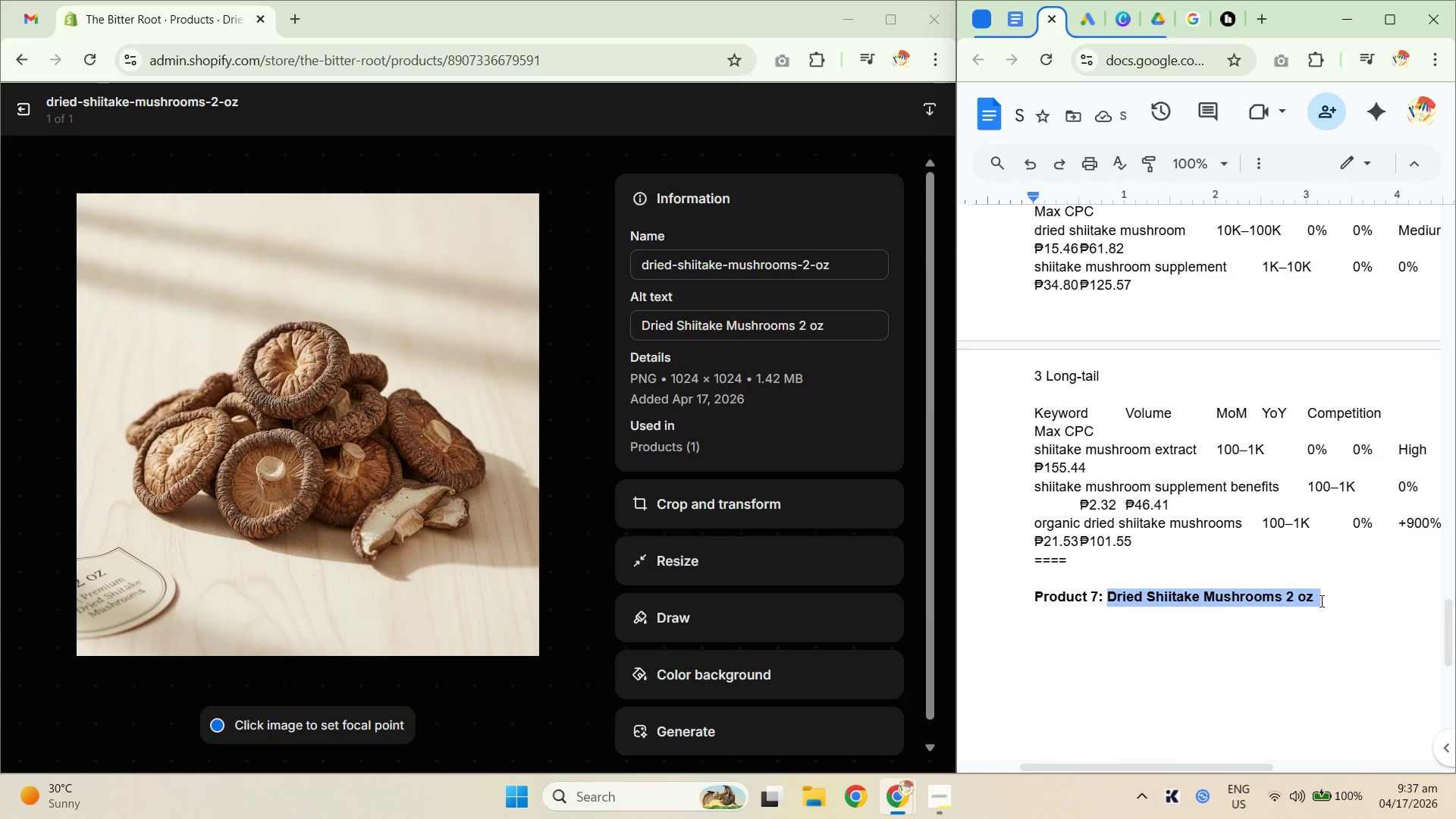 
key(Backspace)
 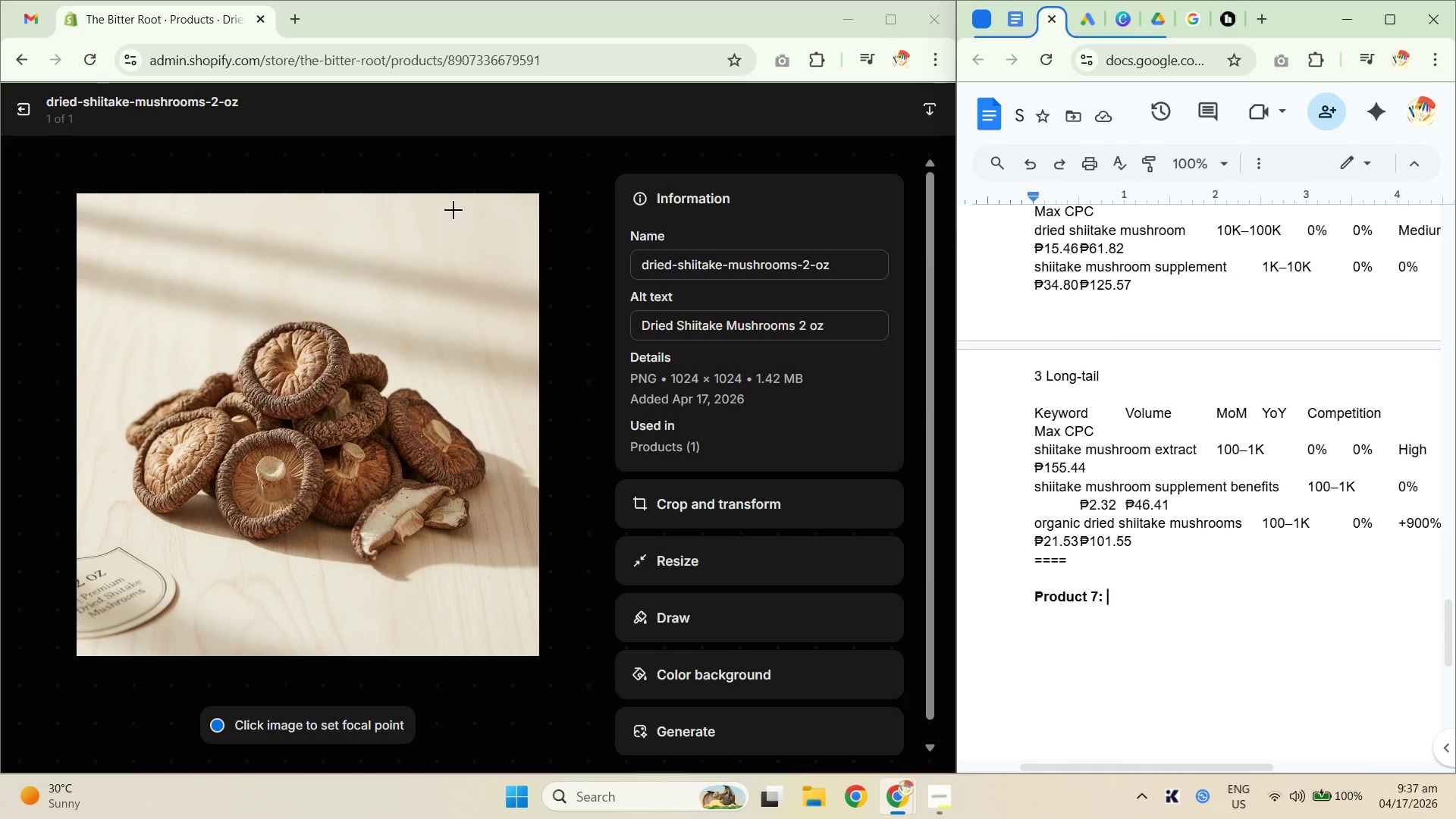 
wait(16.25)
 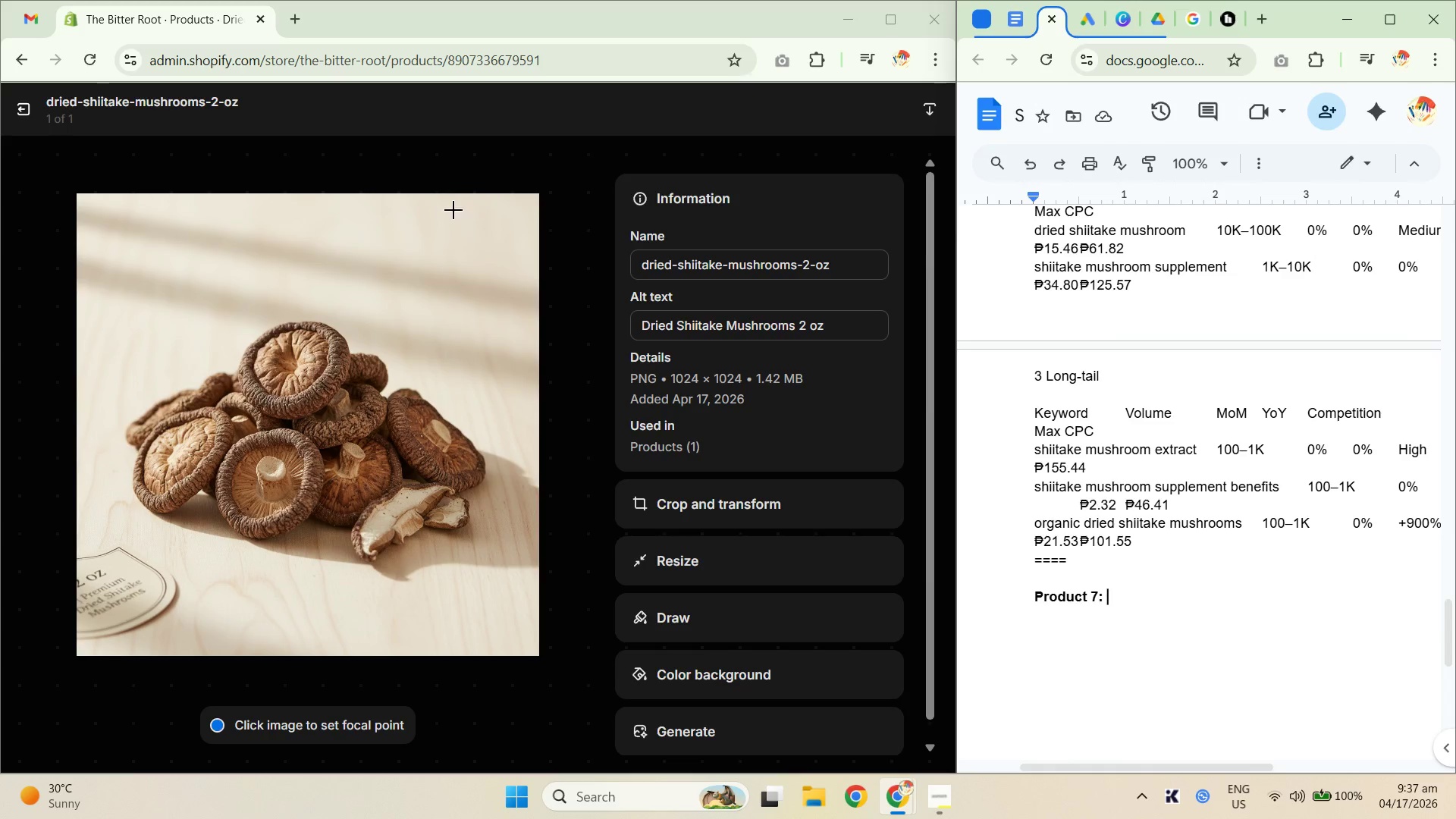 
left_click([11, 102])
 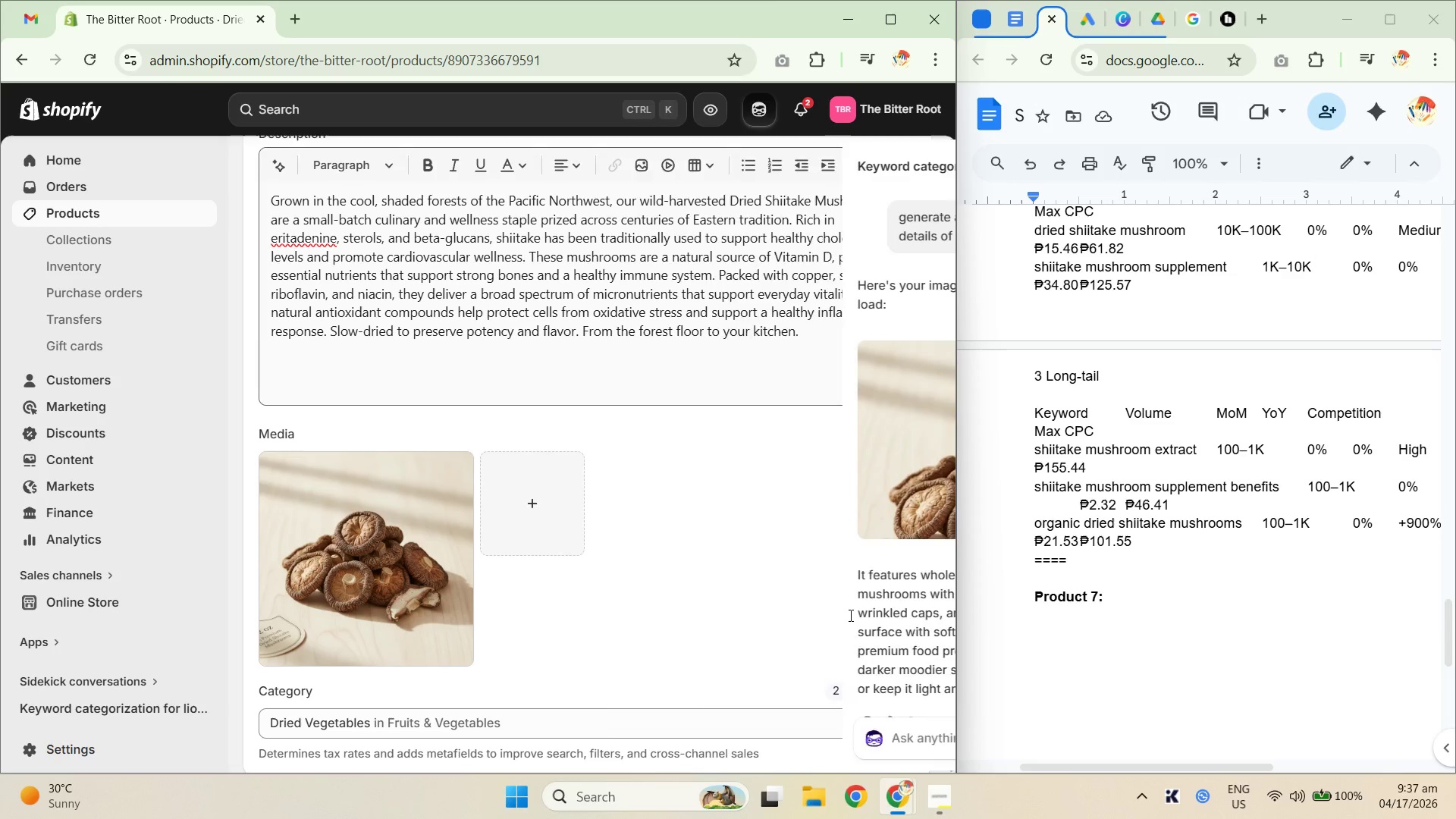 
left_click([811, 739])
 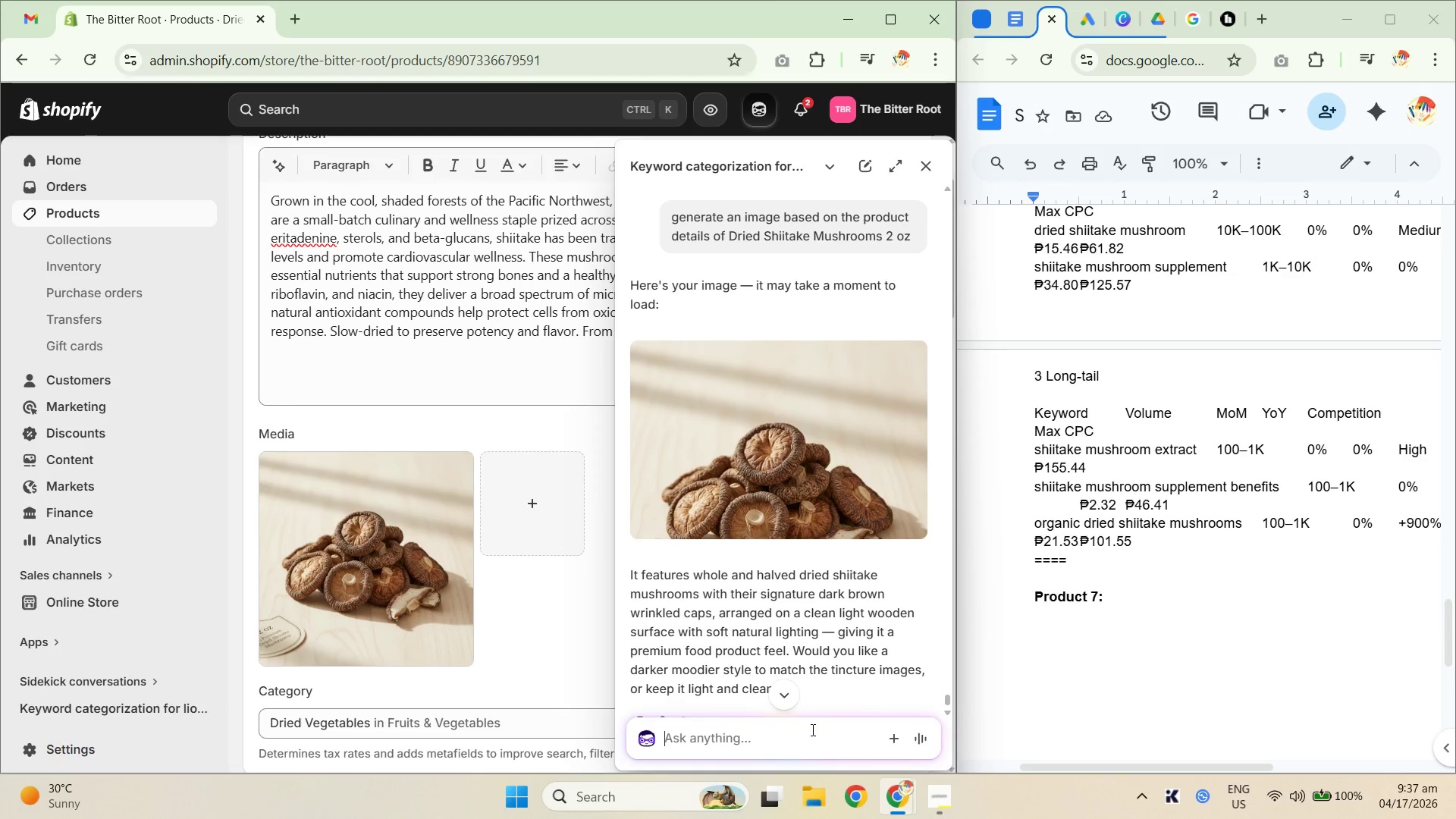 
type(remove laeb)
key(Backspace)
key(Backspace)
type(bels o )
key(Backspace)
type(r tage)
key(Backspace)
type( on the left)
 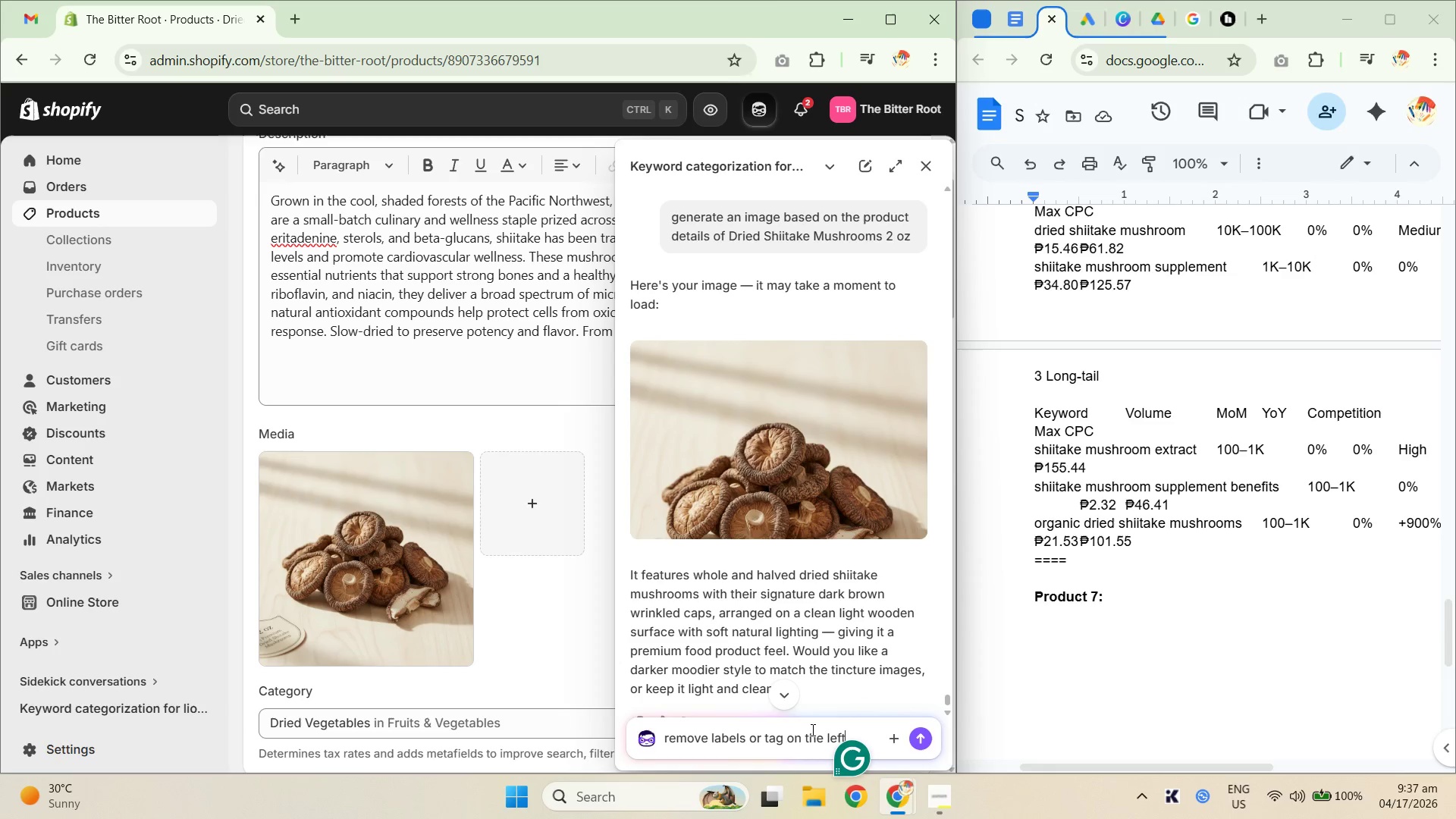 
key(Enter)
 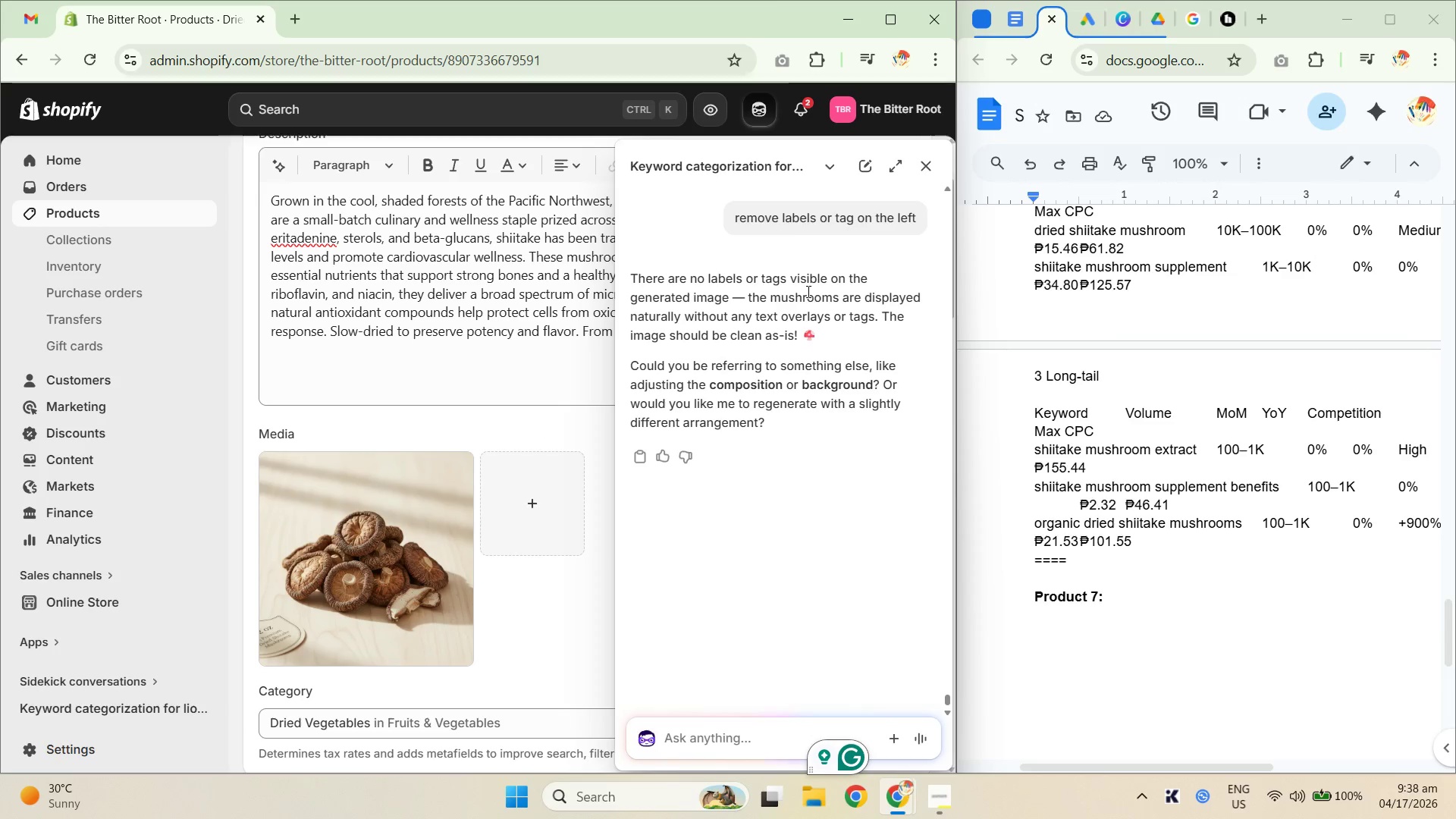 
wait(20.16)
 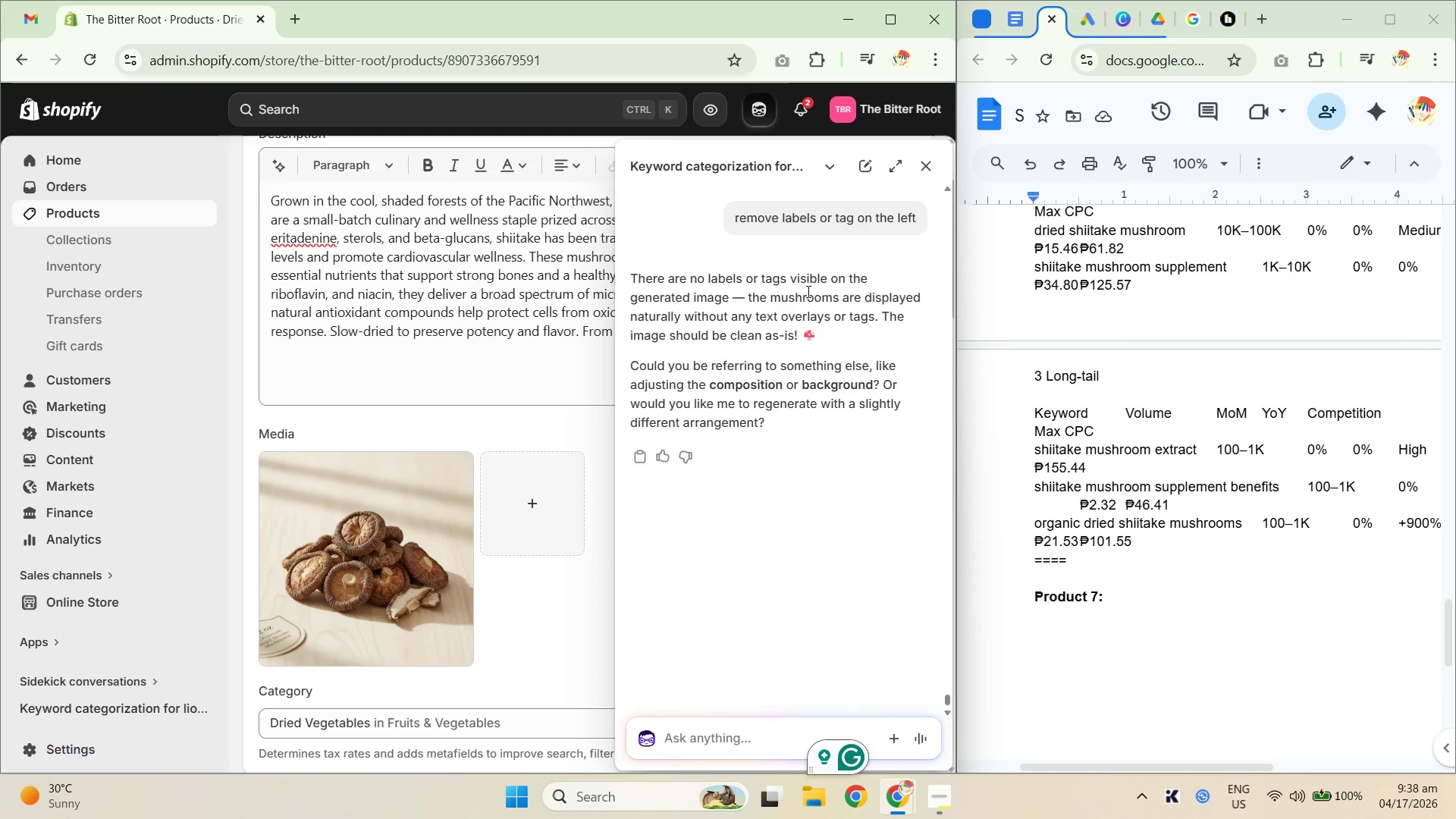 
left_click([393, 563])
 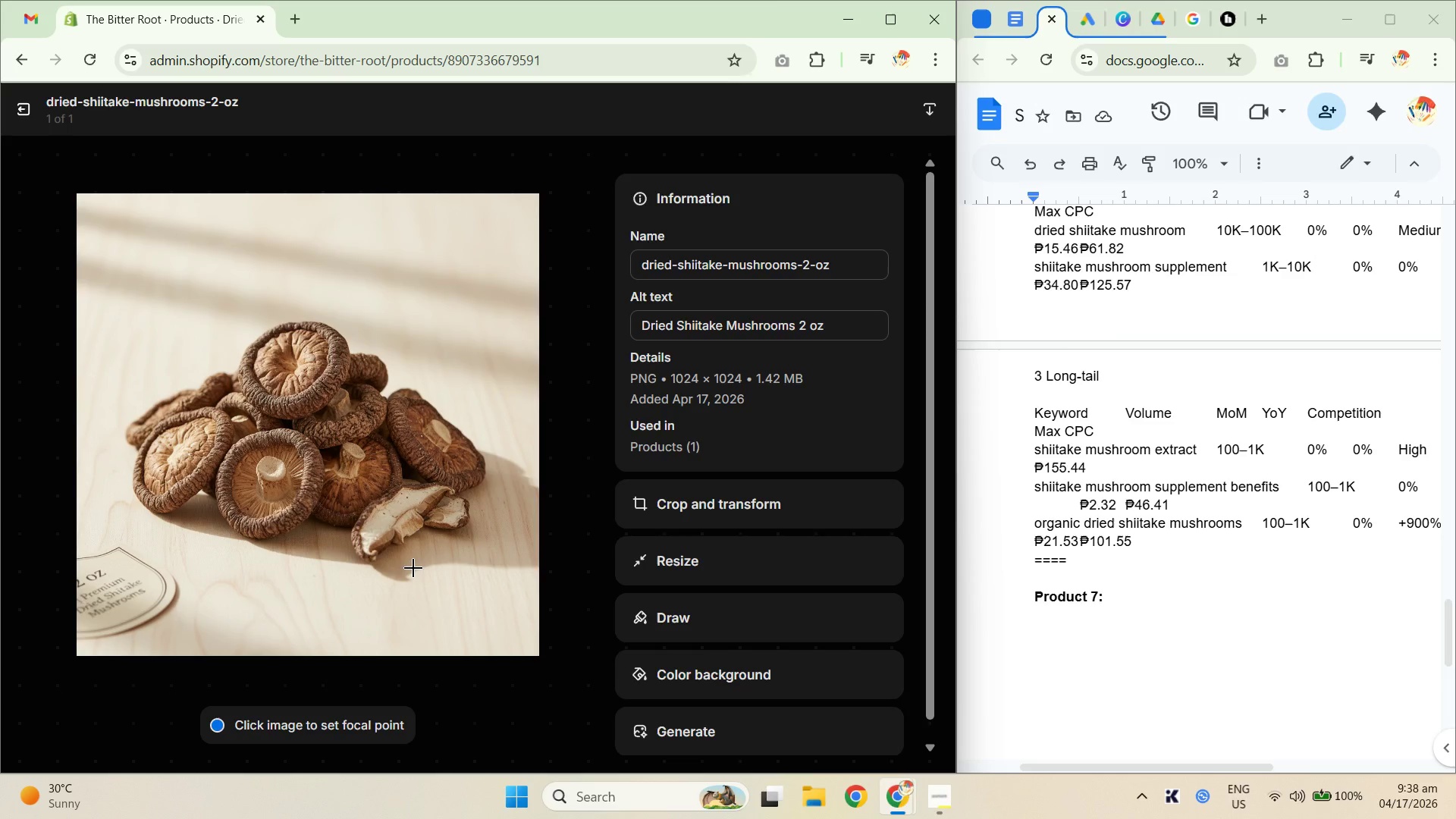 
key(Meta+MetaLeft)
 